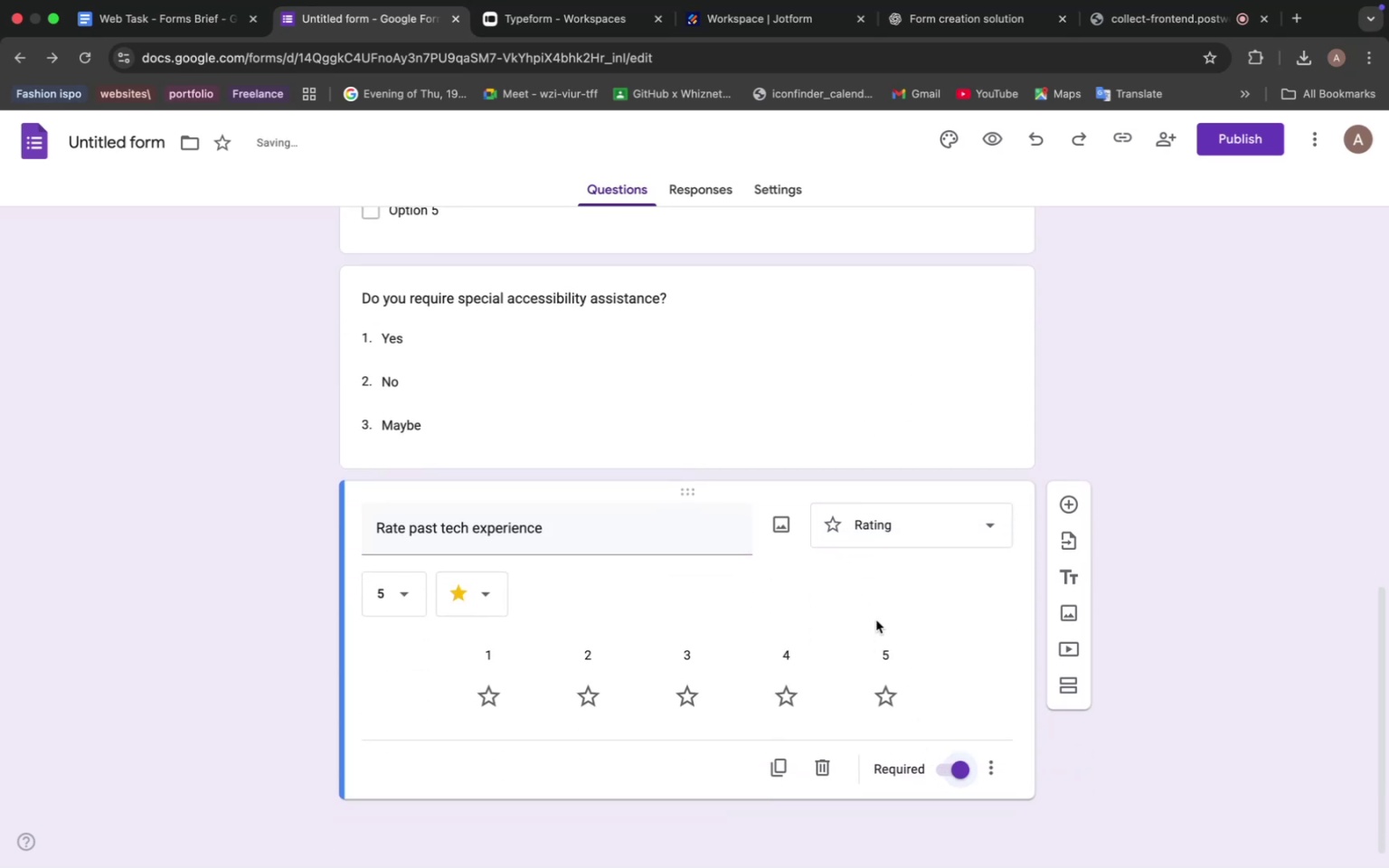 
scroll: coordinate [775, 576], scroll_direction: up, amount: 38.0
 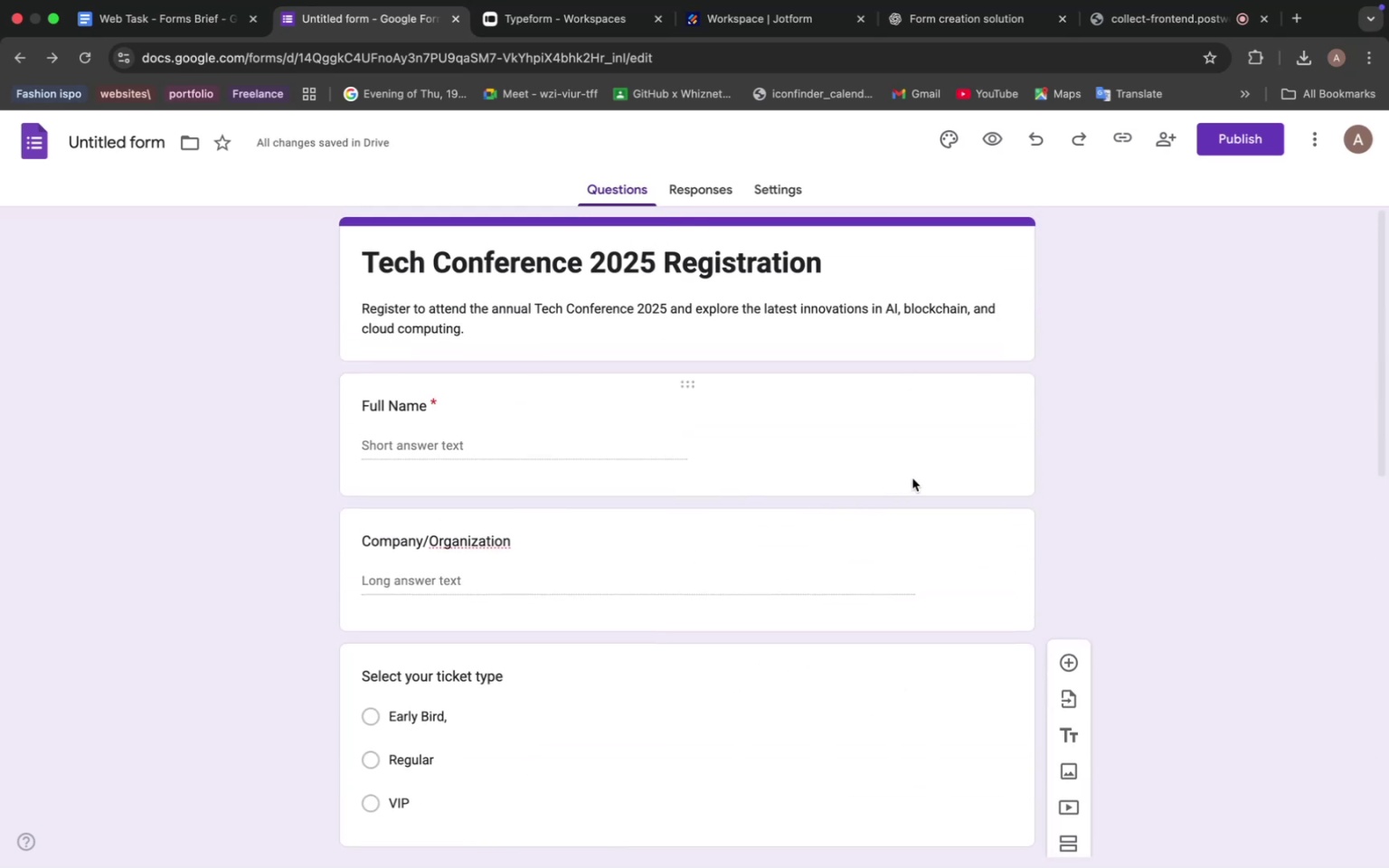 
left_click([921, 474])
 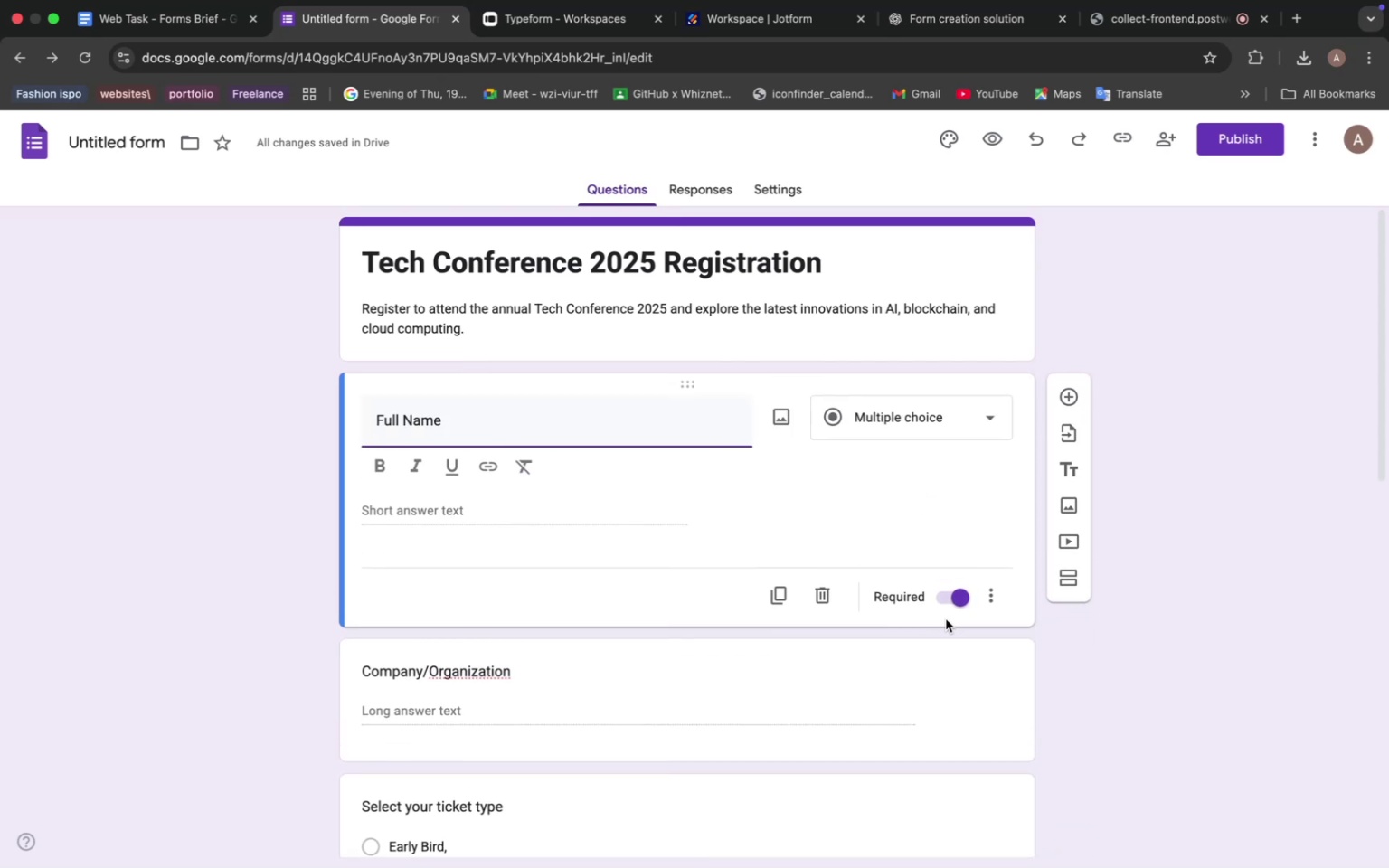 
scroll: coordinate [844, 600], scroll_direction: up, amount: 2.0
 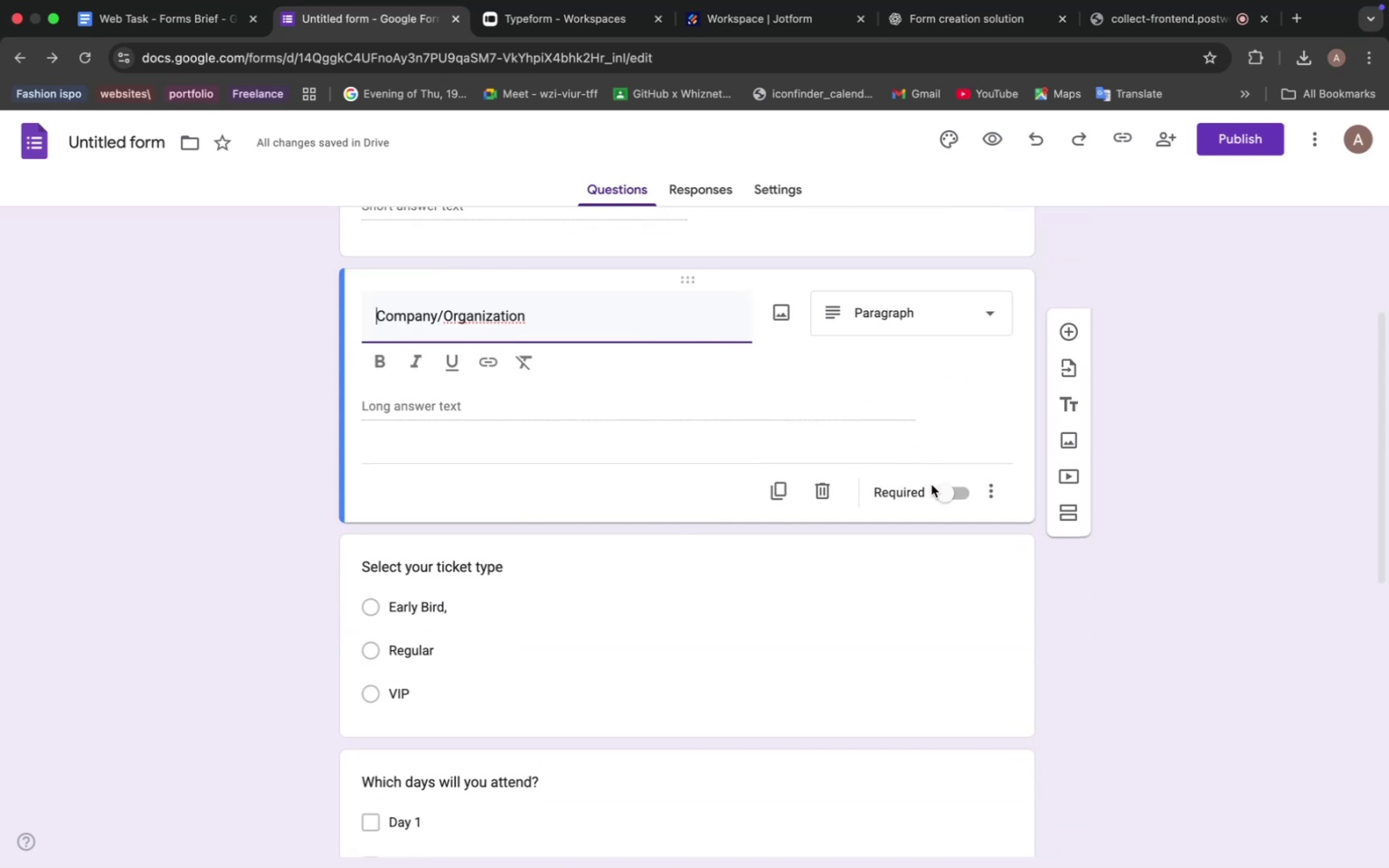 
left_click([947, 490])
 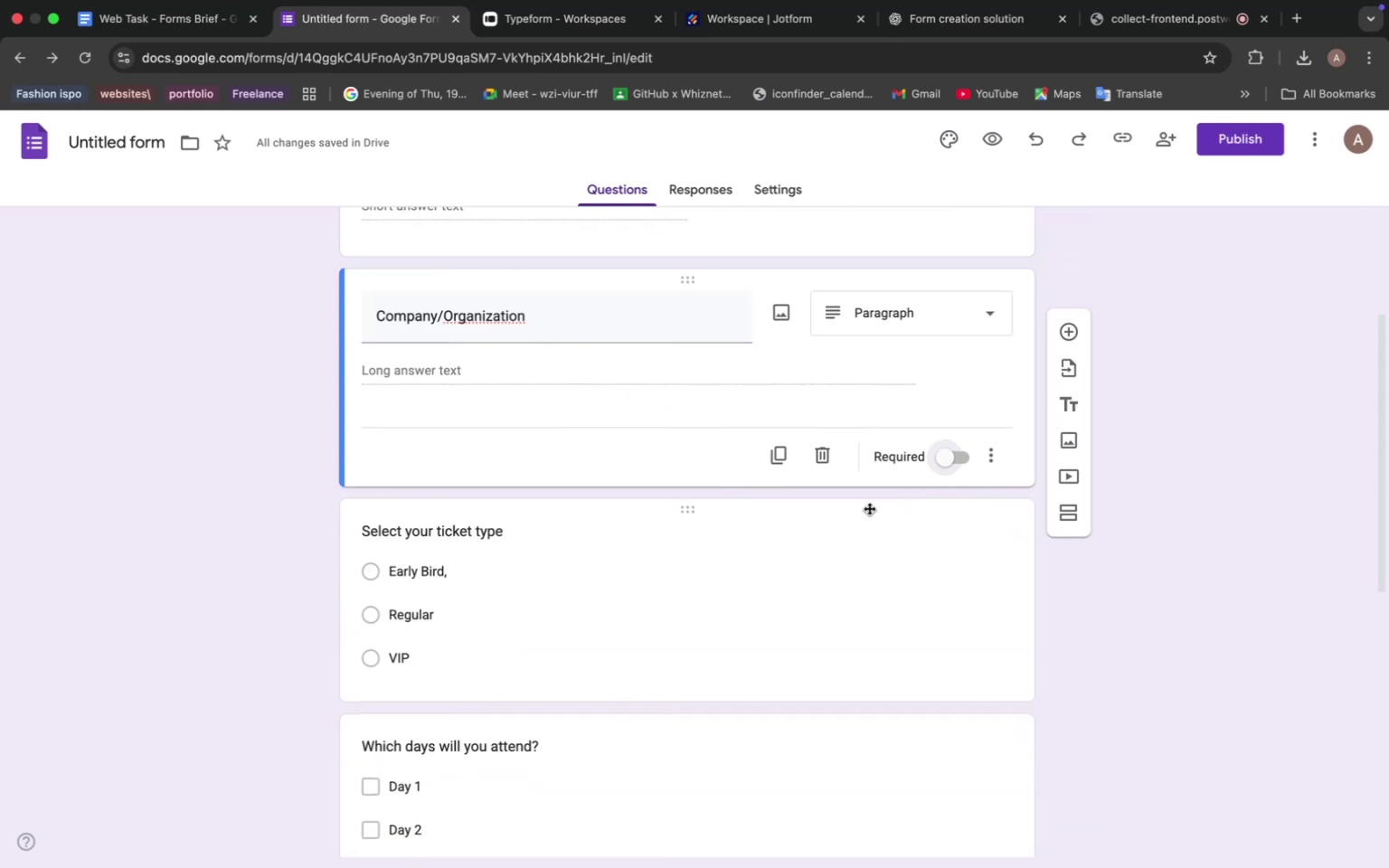 
scroll: coordinate [751, 520], scroll_direction: up, amount: 4.0
 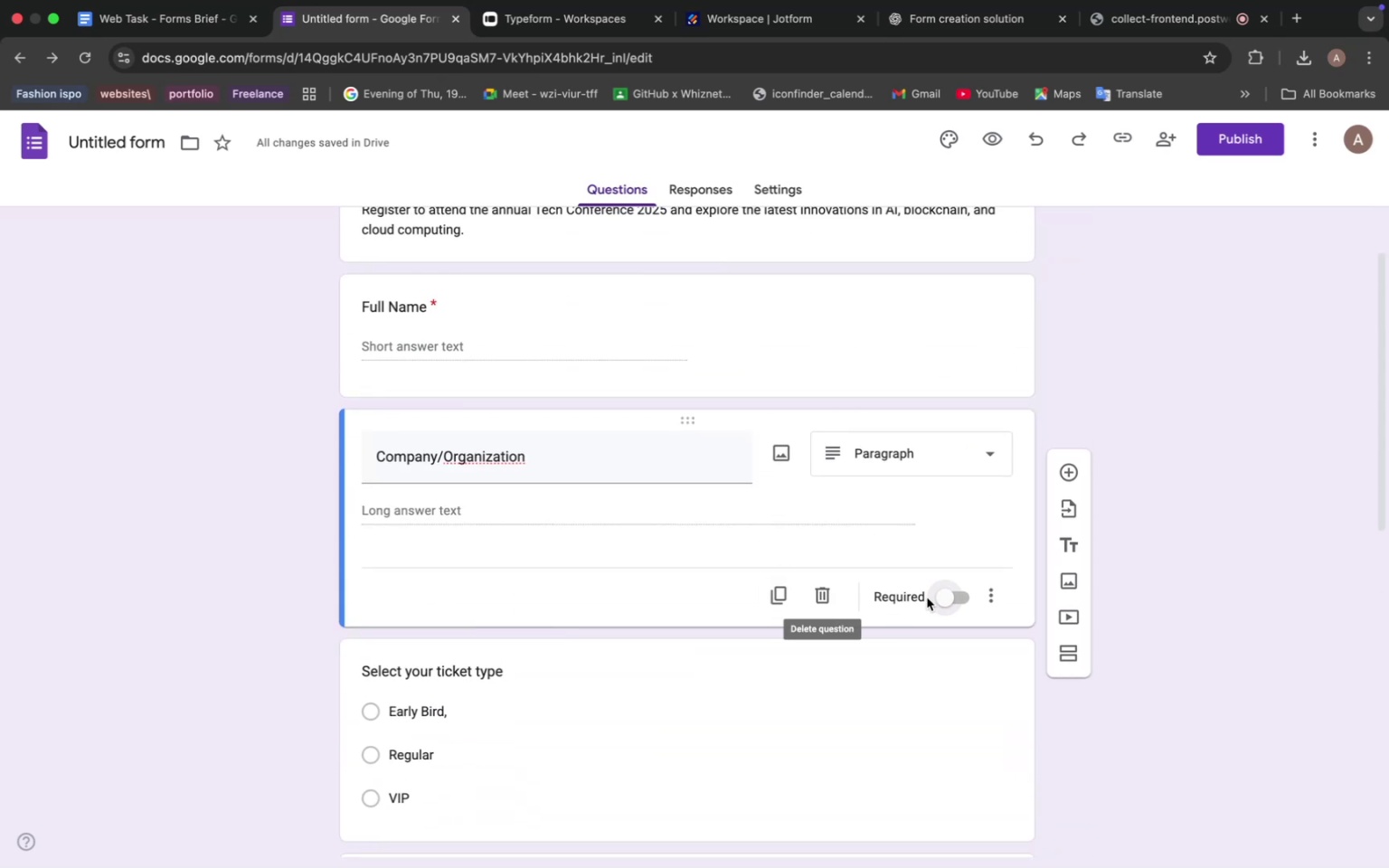 
left_click([951, 604])
 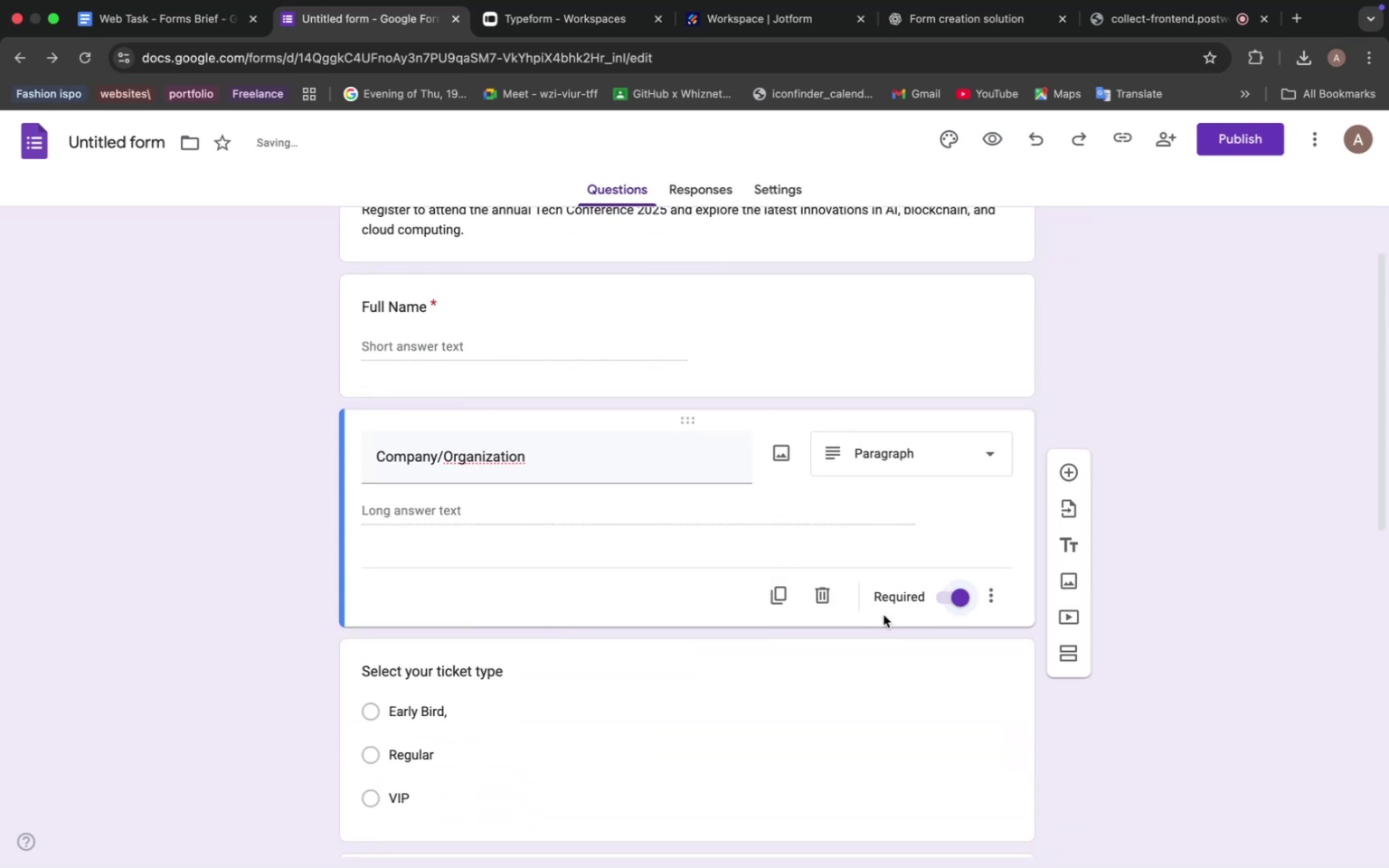 
scroll: coordinate [805, 619], scroll_direction: down, amount: 23.0
 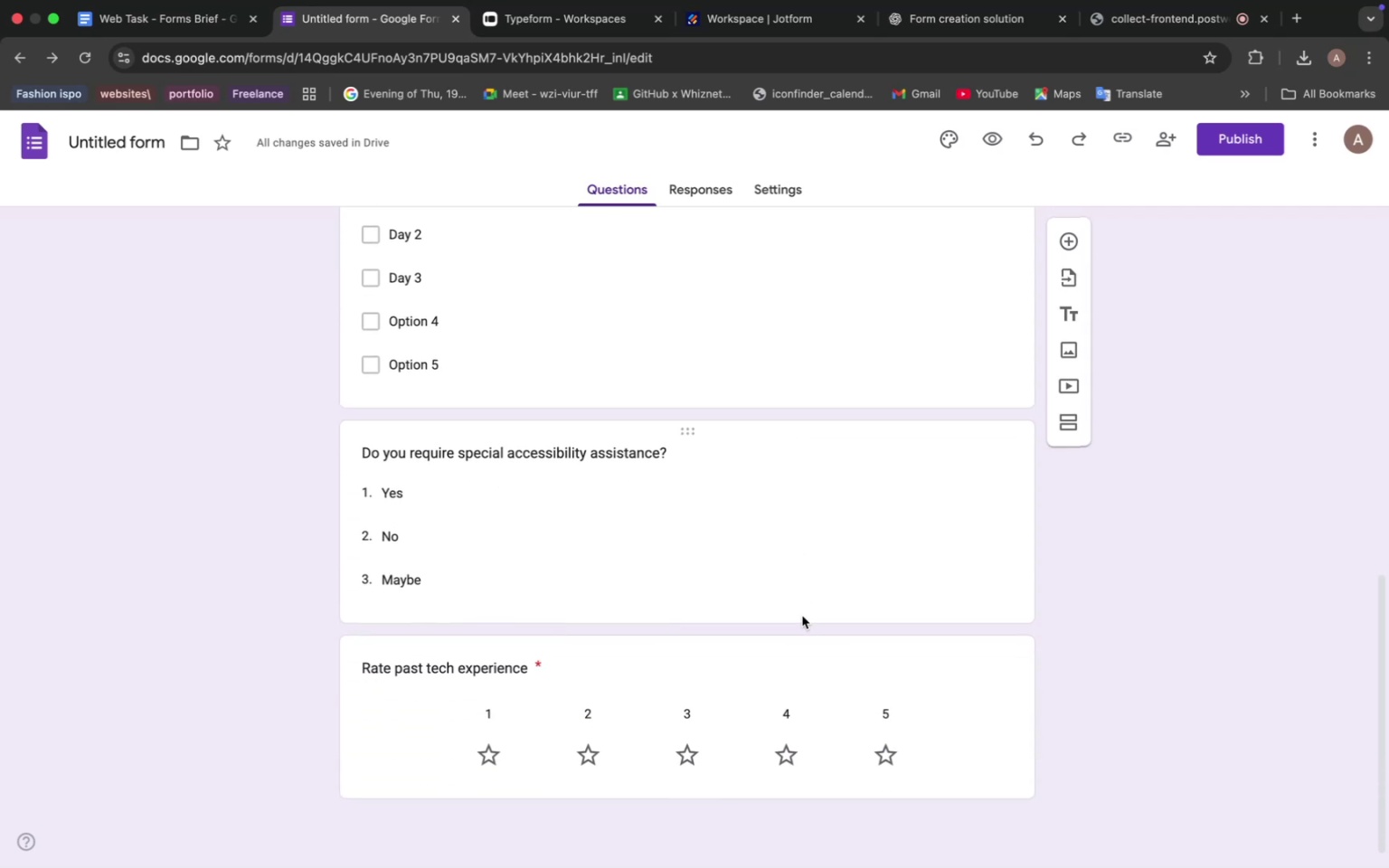 
scroll: coordinate [799, 610], scroll_direction: up, amount: 50.0
 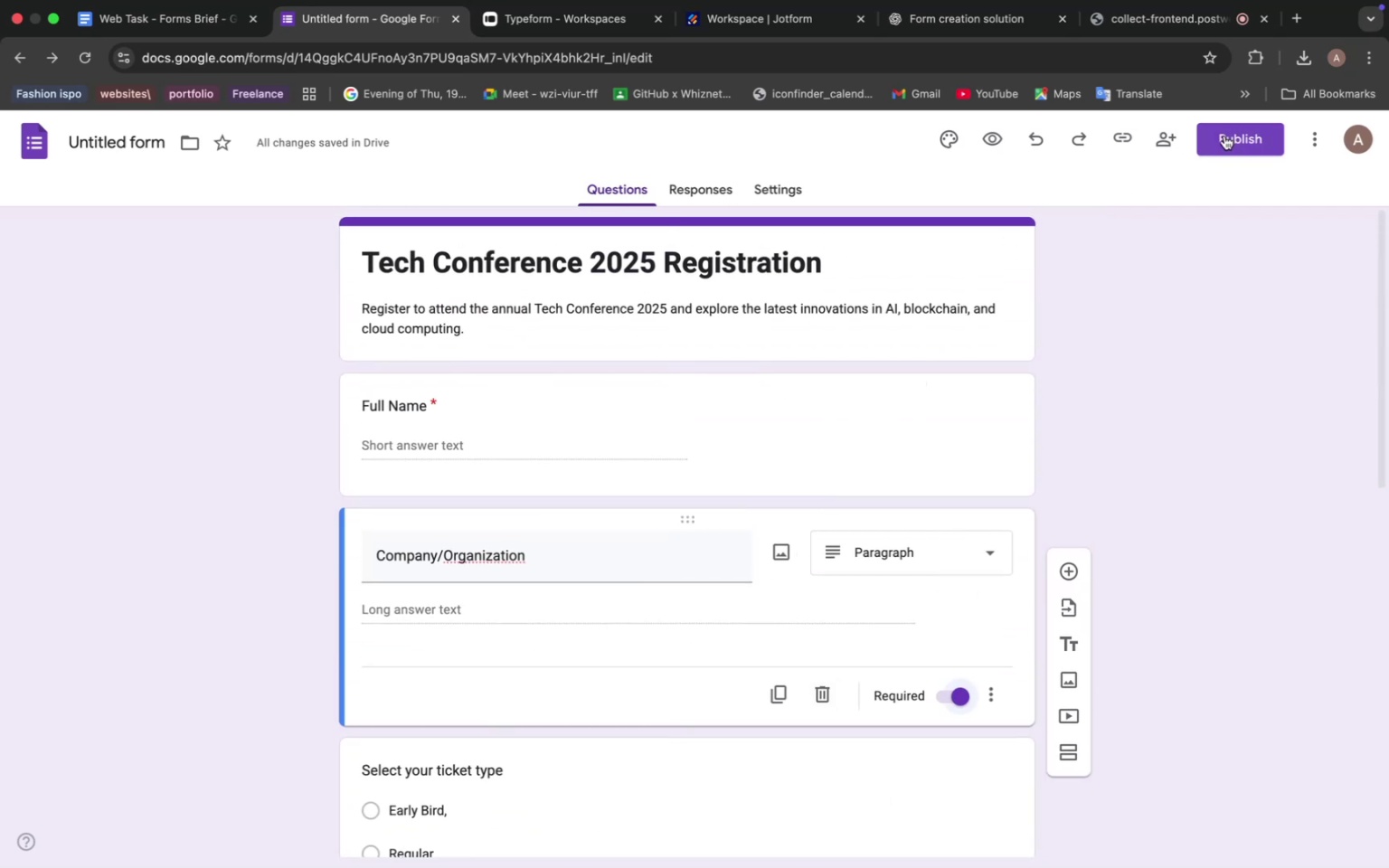 
left_click([991, 136])
 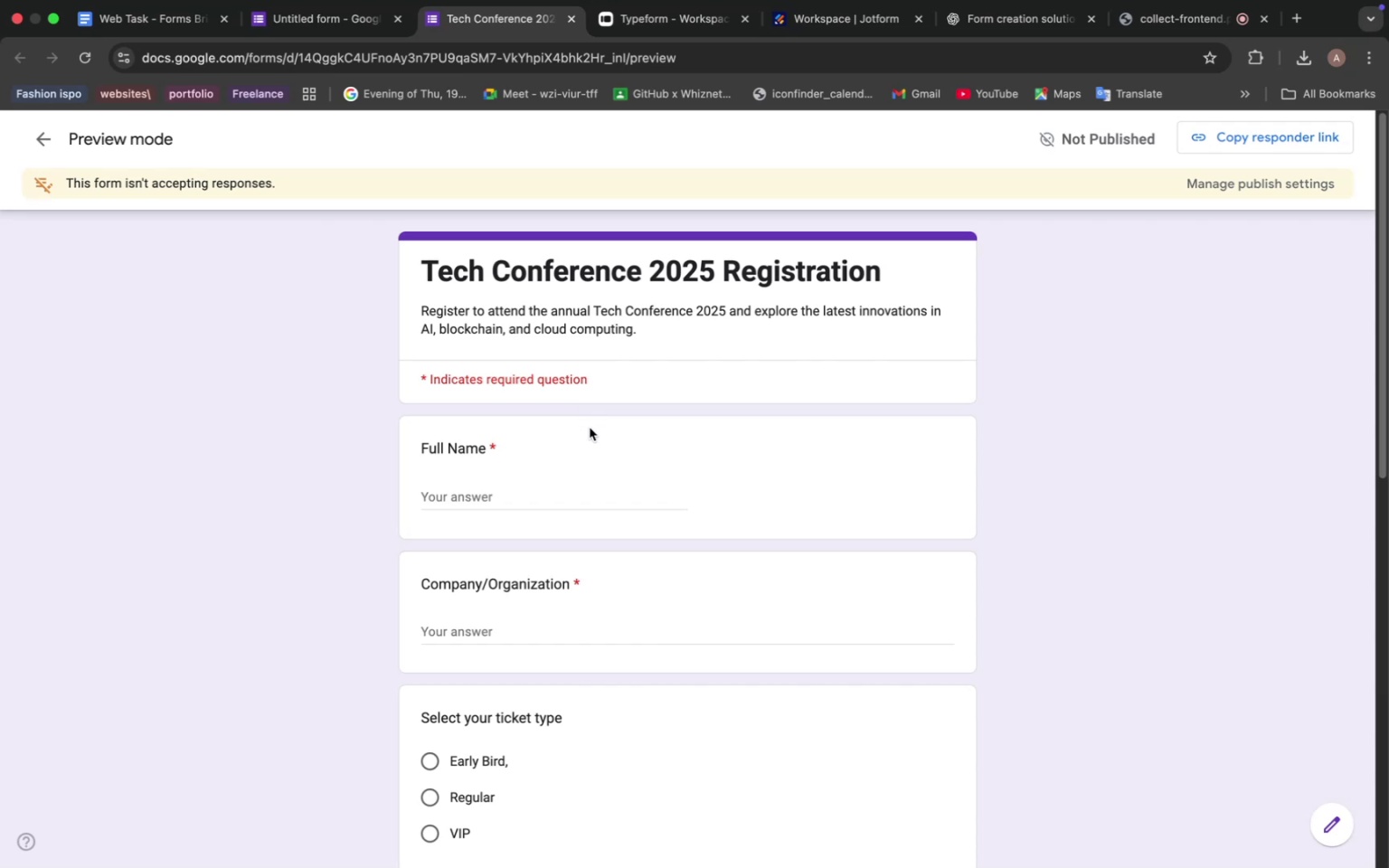 
wait(5.77)
 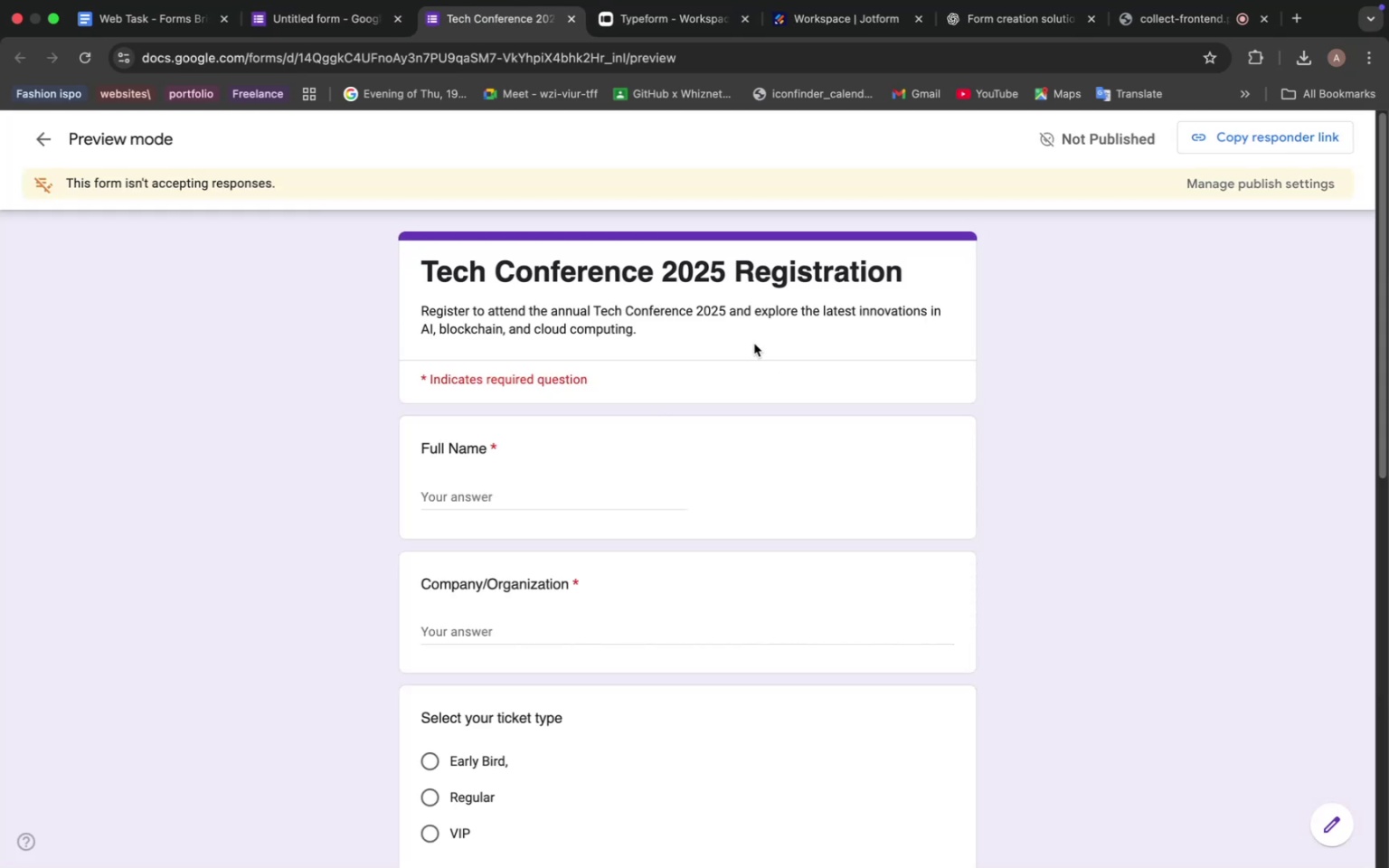 
left_click([352, 20])
 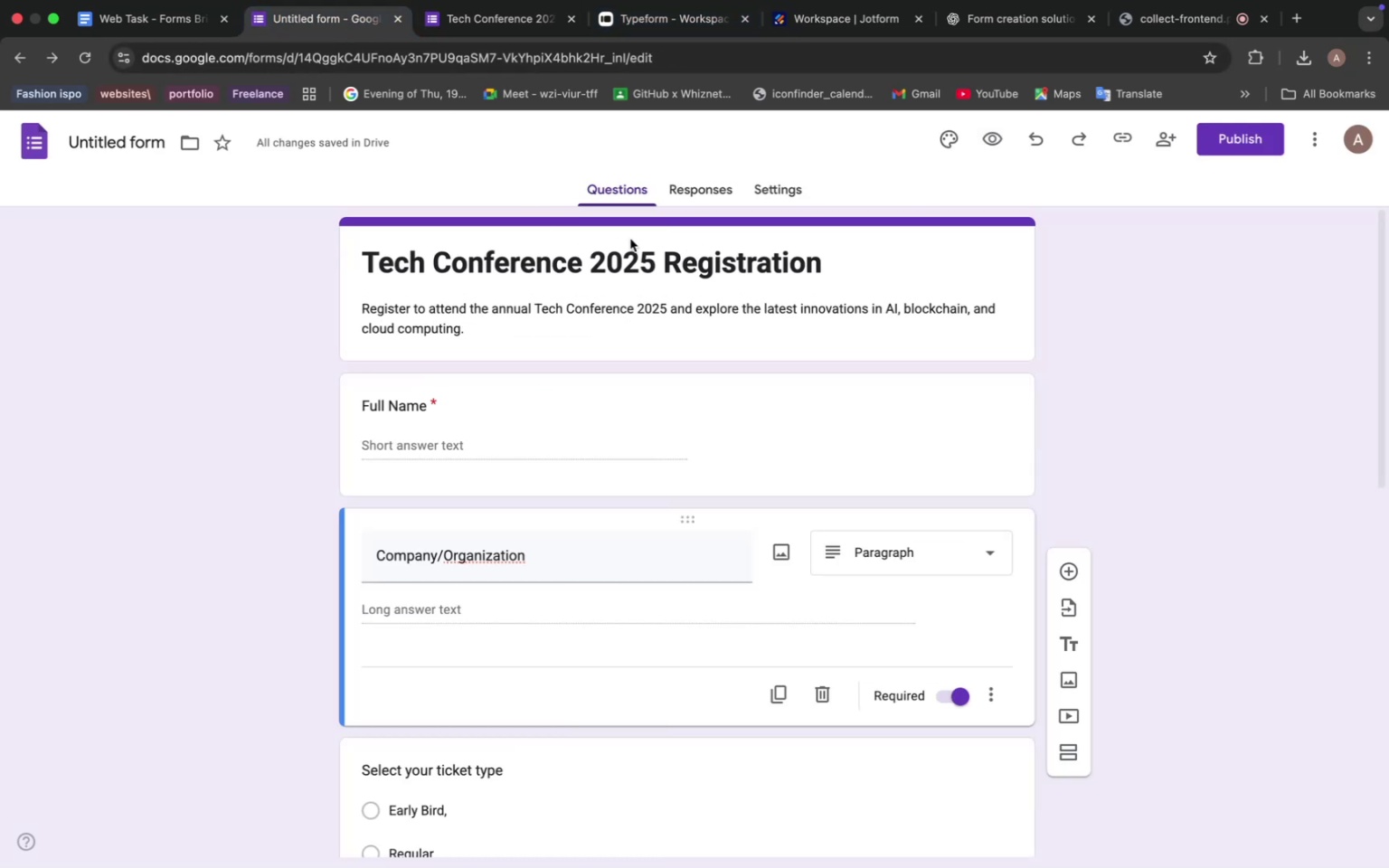 
left_click([704, 190])
 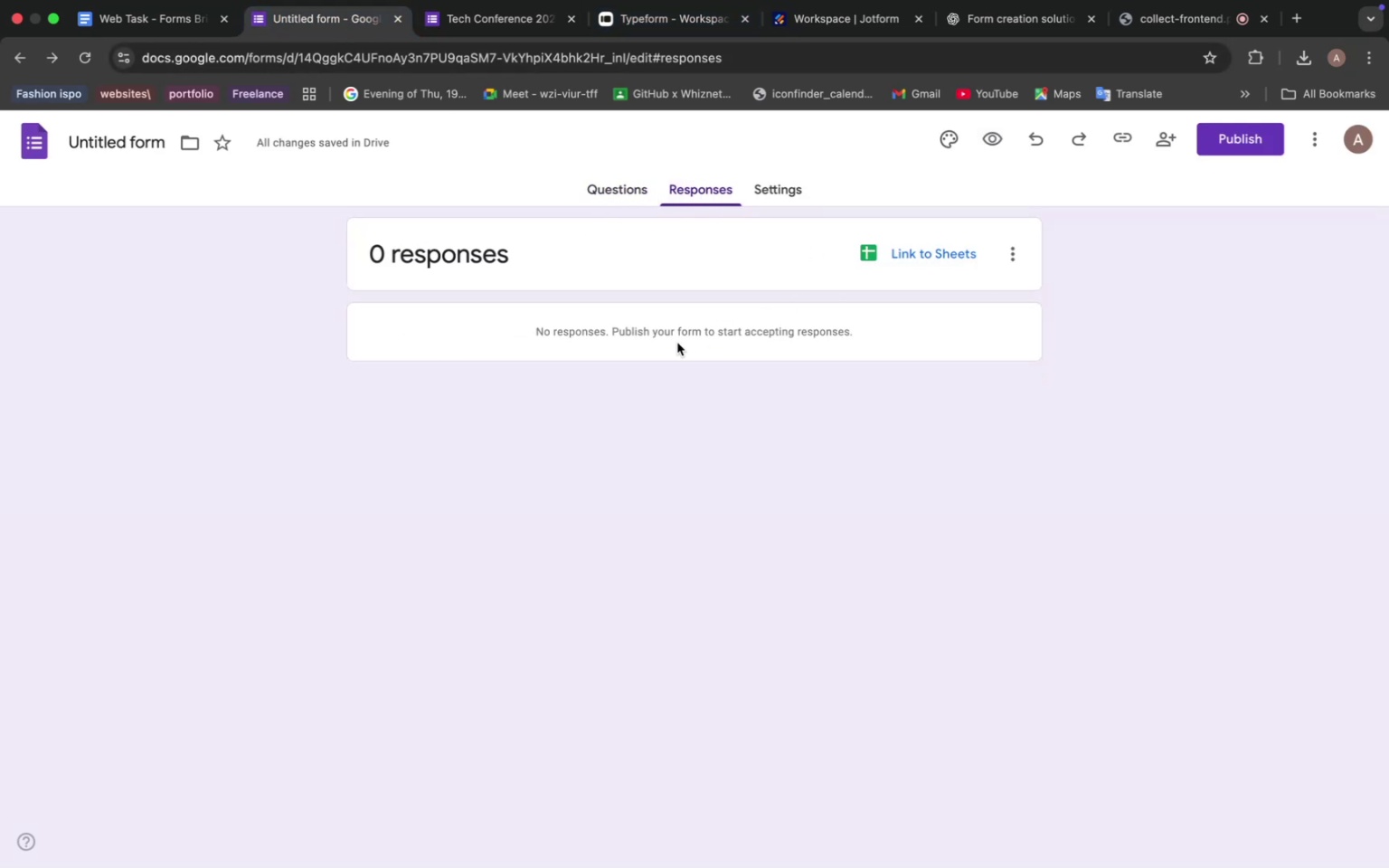 
left_click([624, 185])
 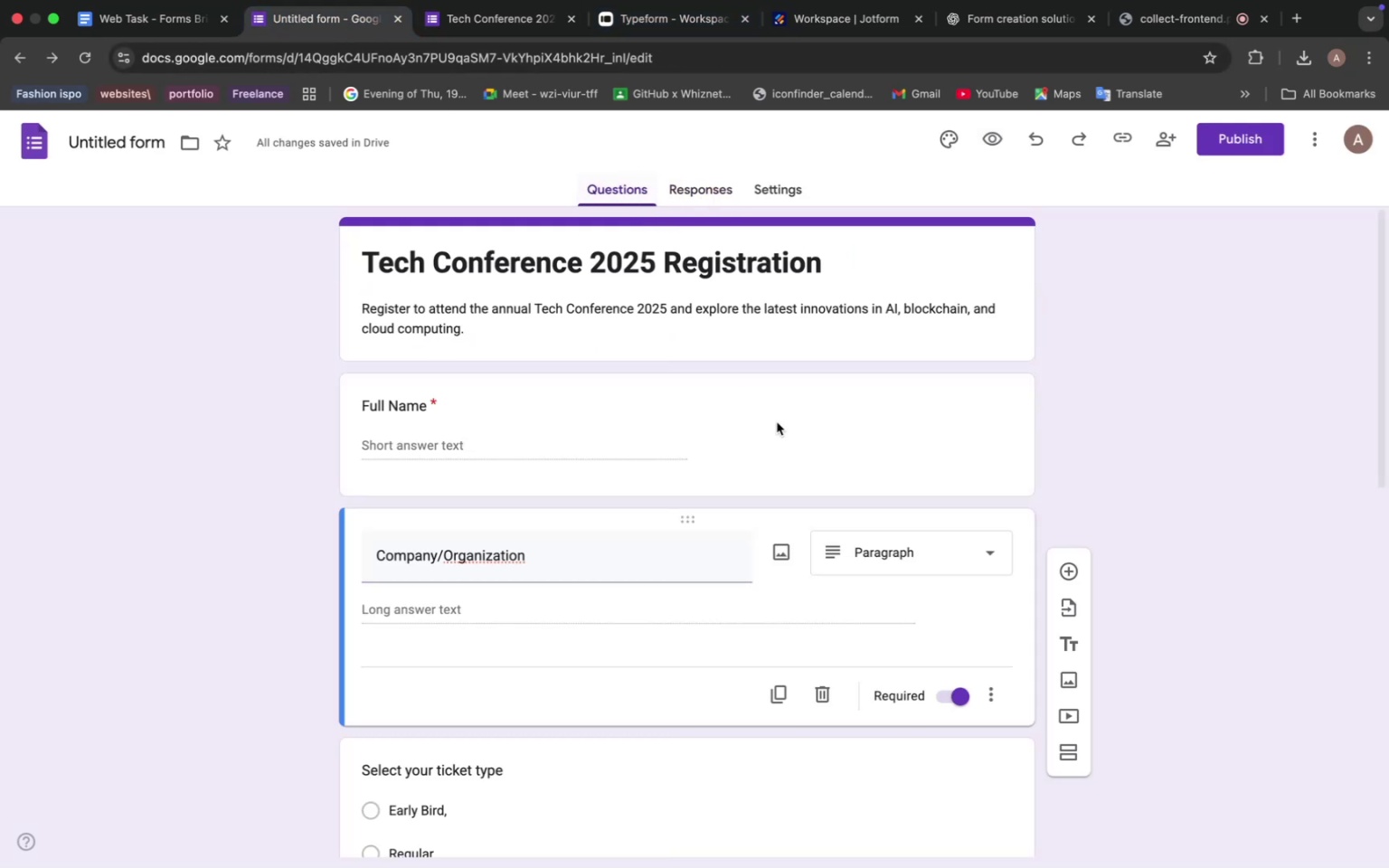 
scroll: coordinate [810, 449], scroll_direction: down, amount: 30.0
 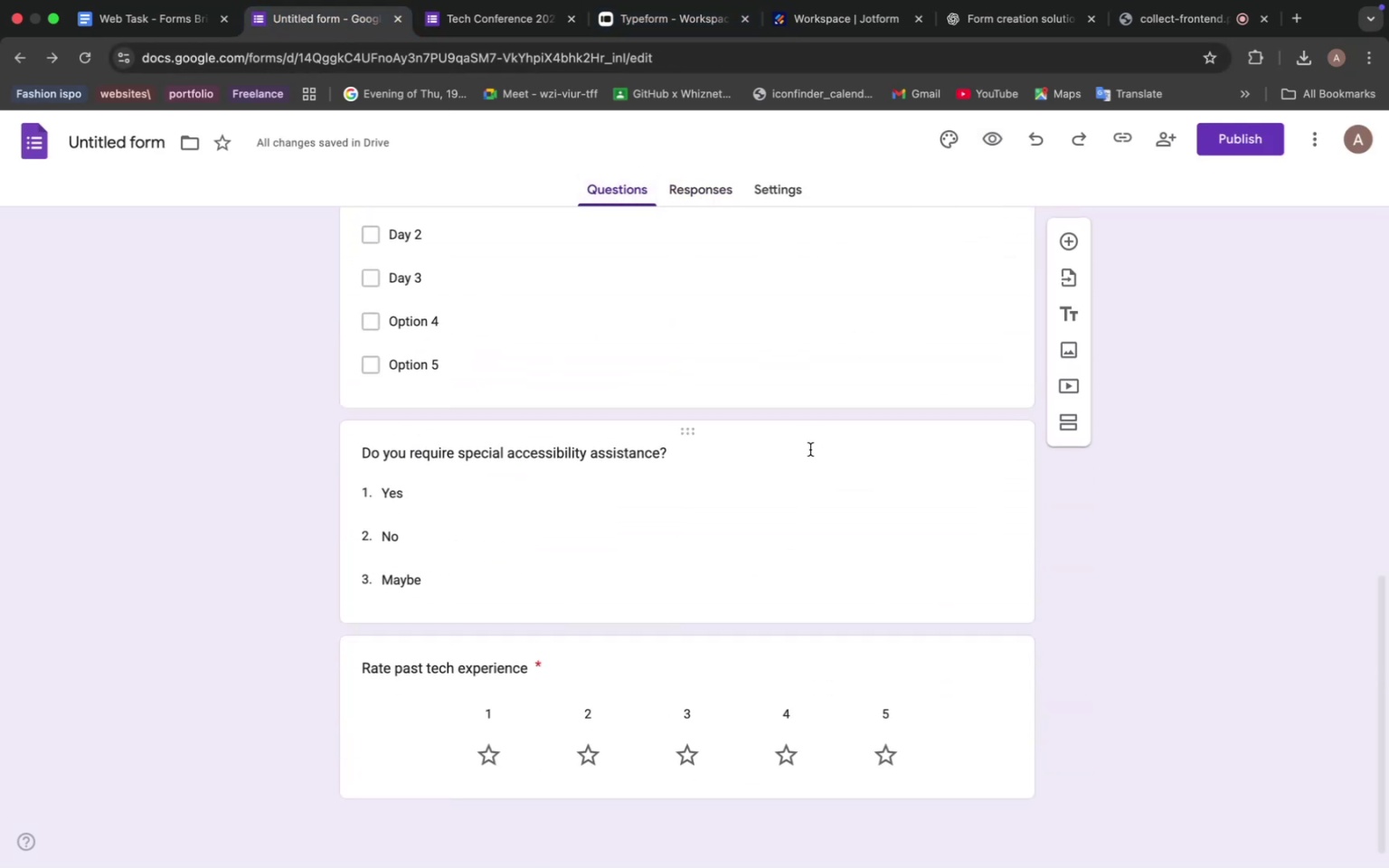 
scroll: coordinate [812, 448], scroll_direction: up, amount: 29.0
 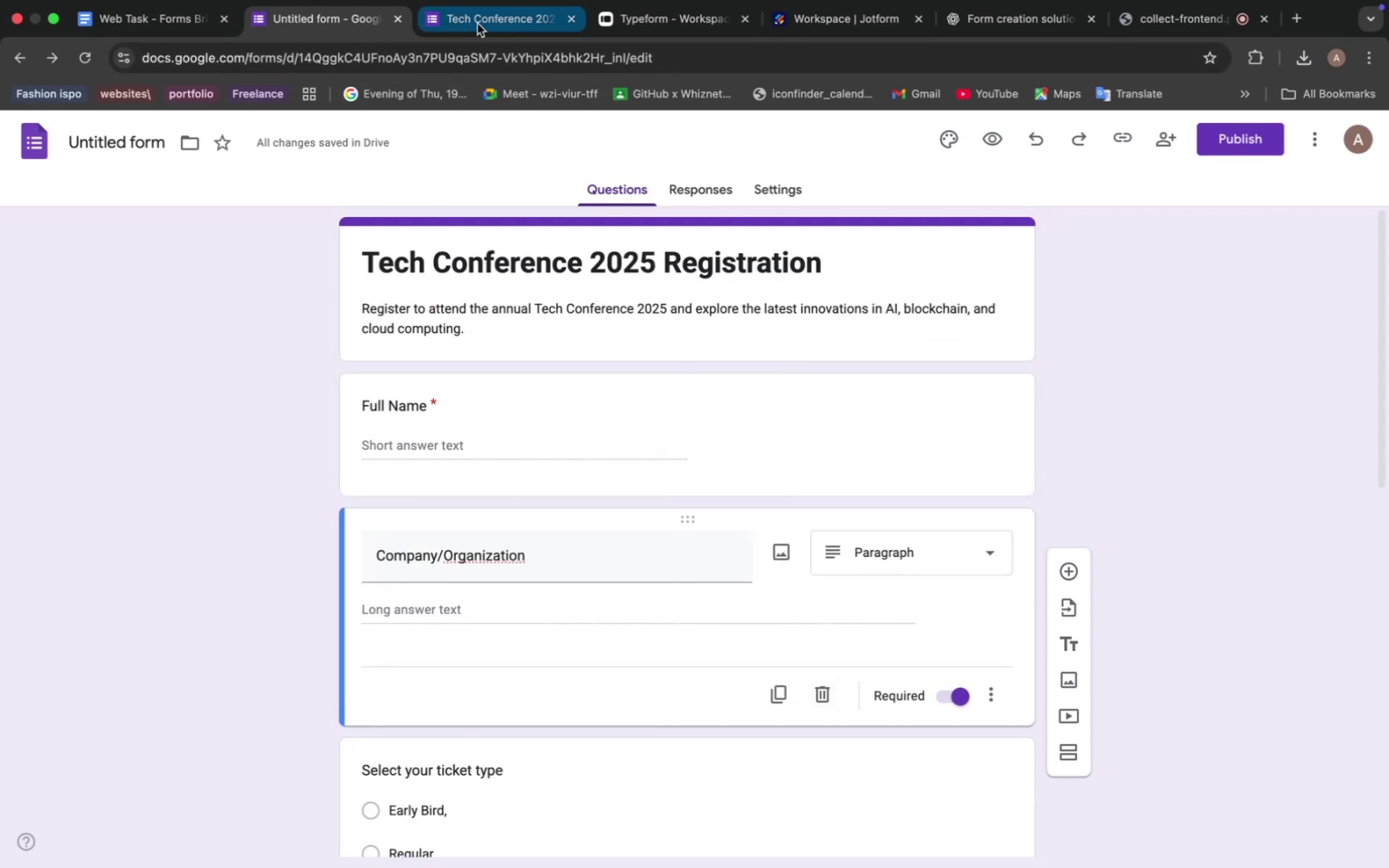 
left_click([130, 140])
 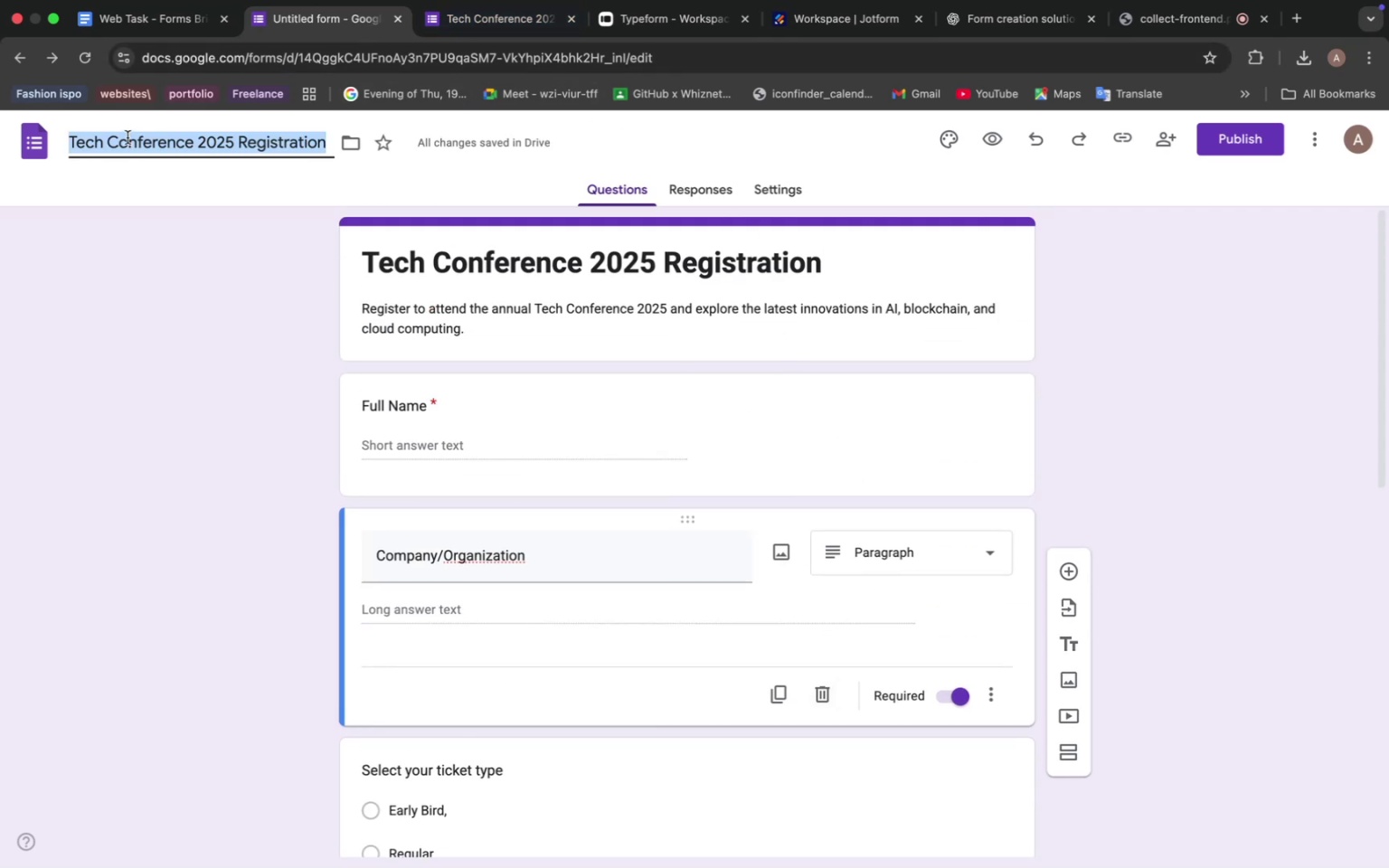 
left_click([175, 204])
 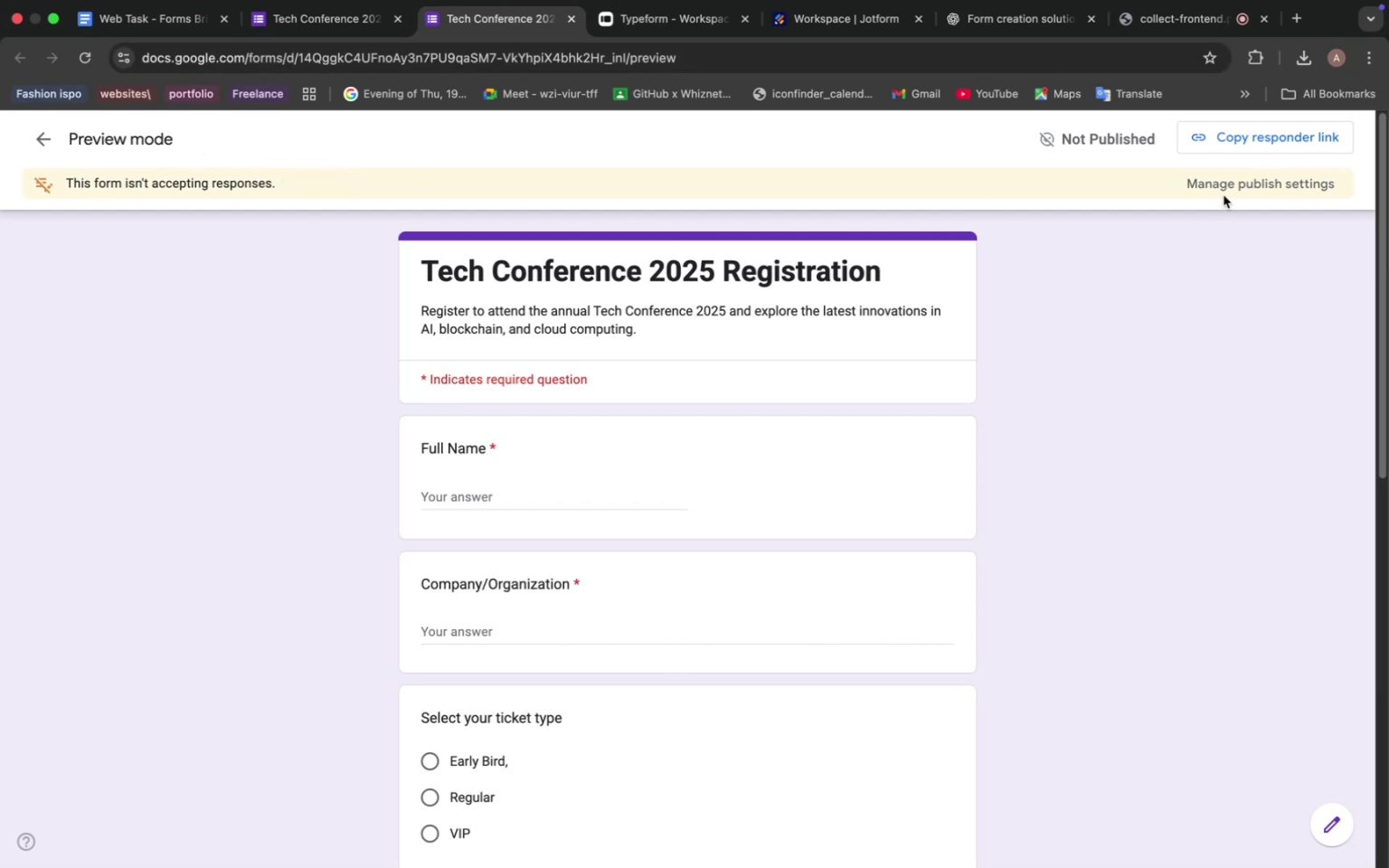 
wait(7.95)
 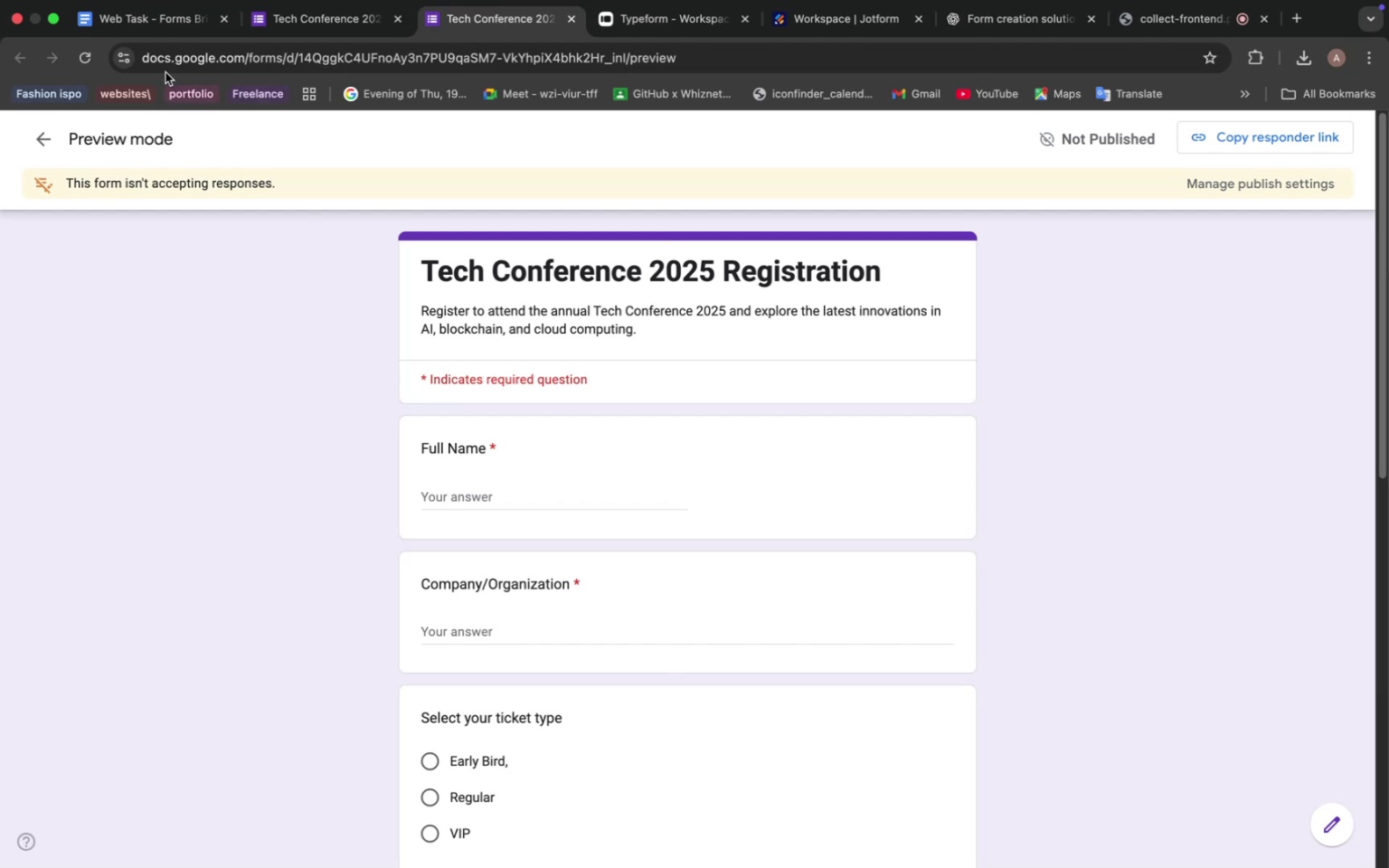 
left_click([497, 486])
 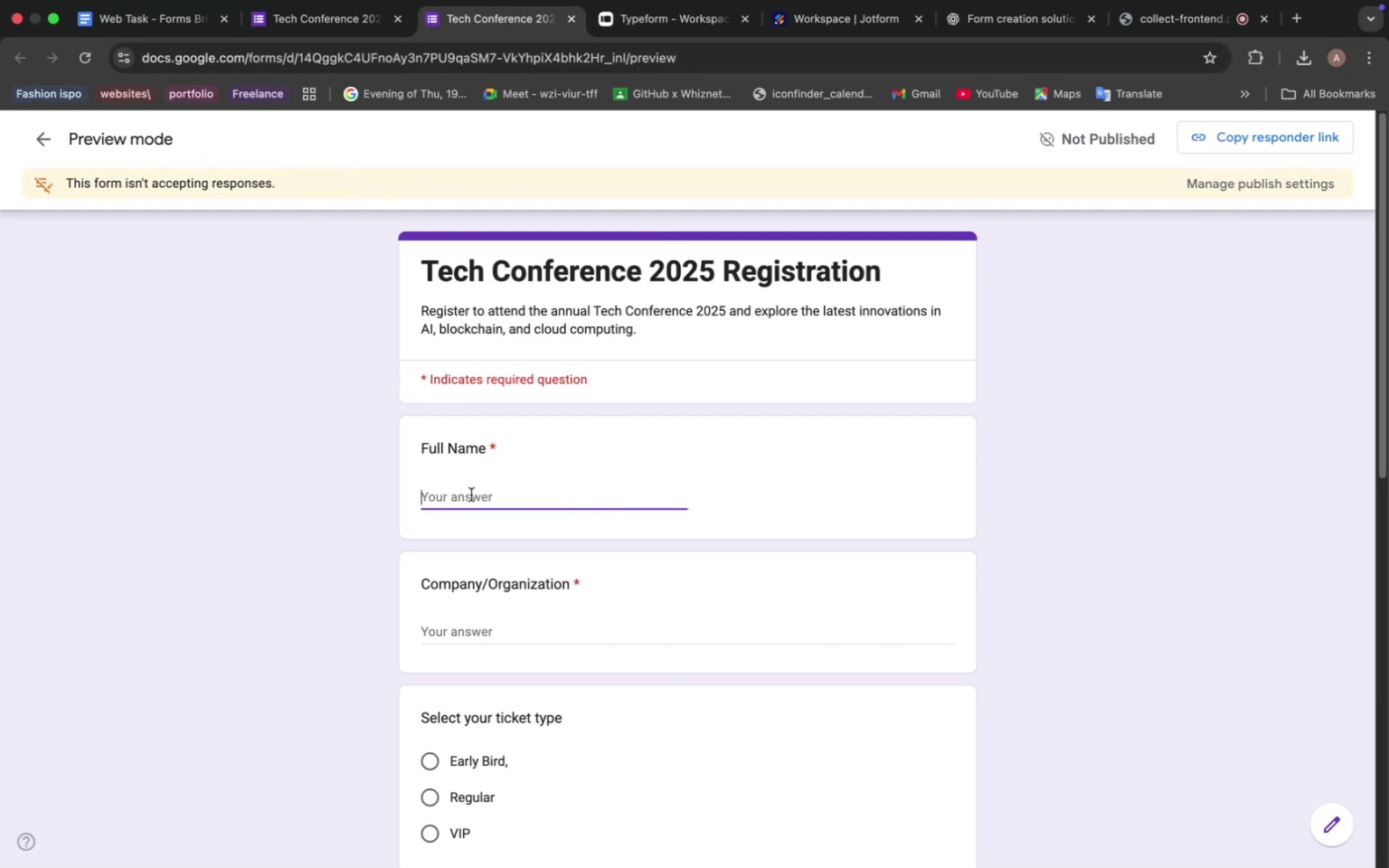 
type(Aliu)
 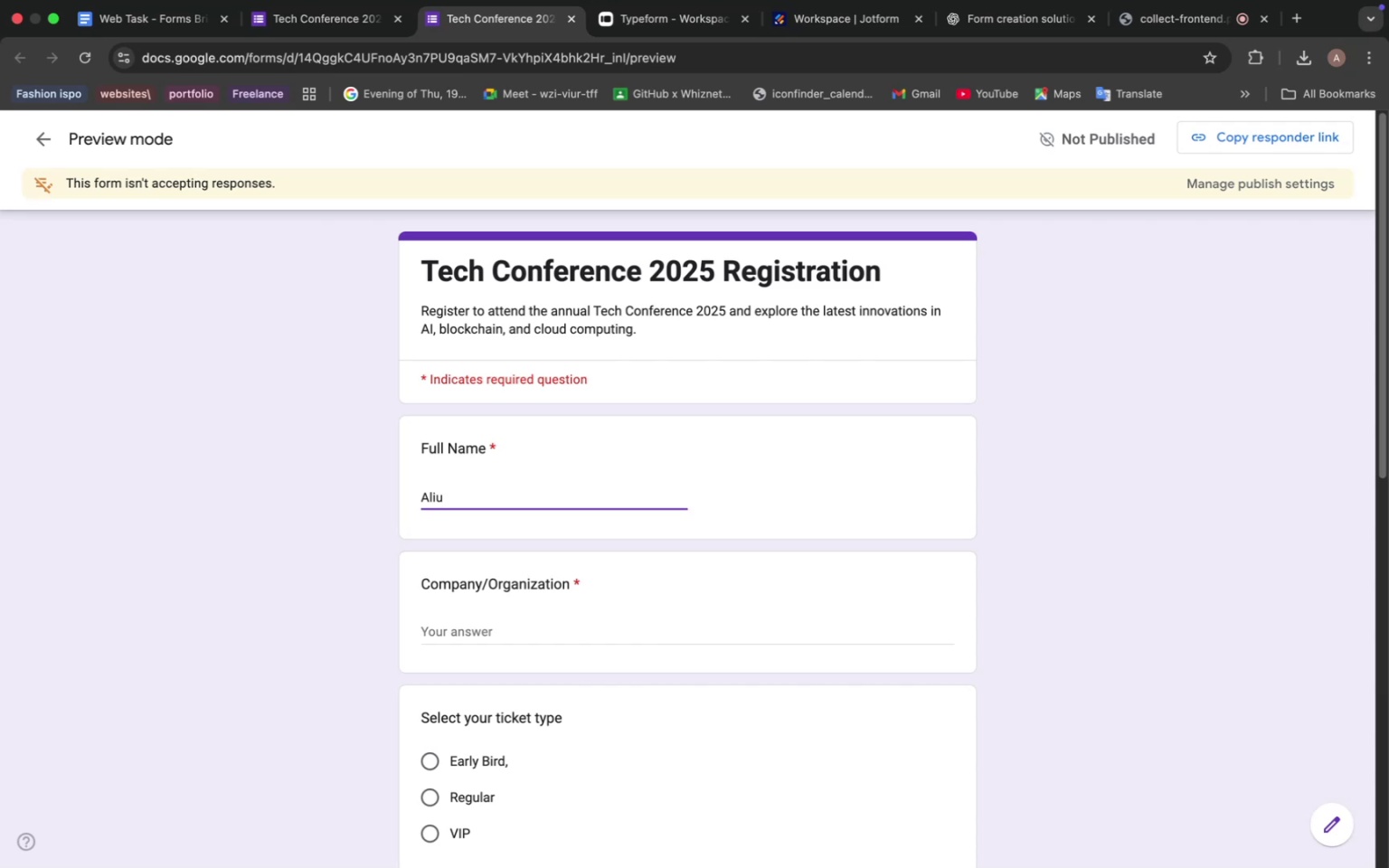 
scroll: coordinate [591, 312], scroll_direction: down, amount: 7.0
 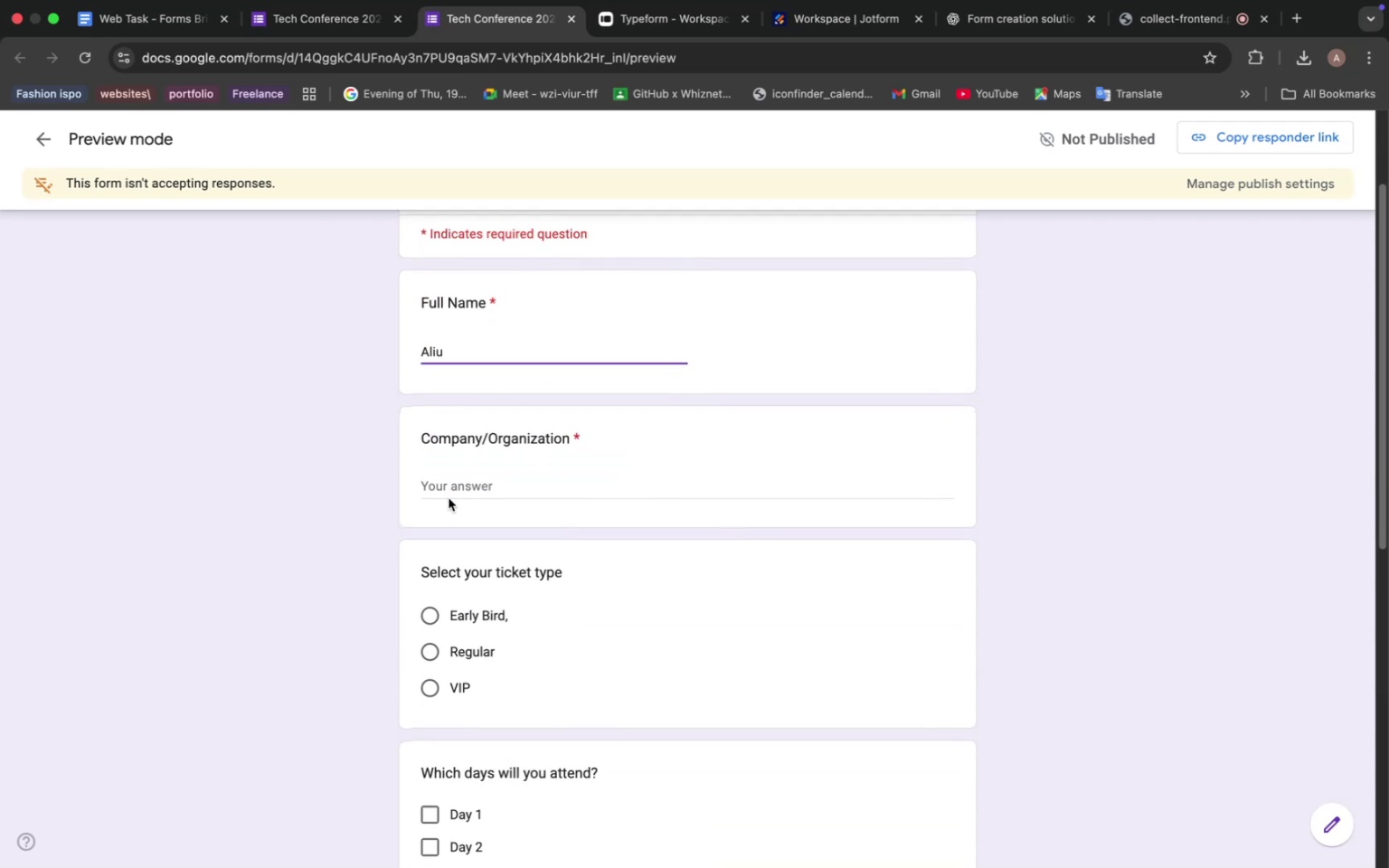 
left_click([453, 486])
 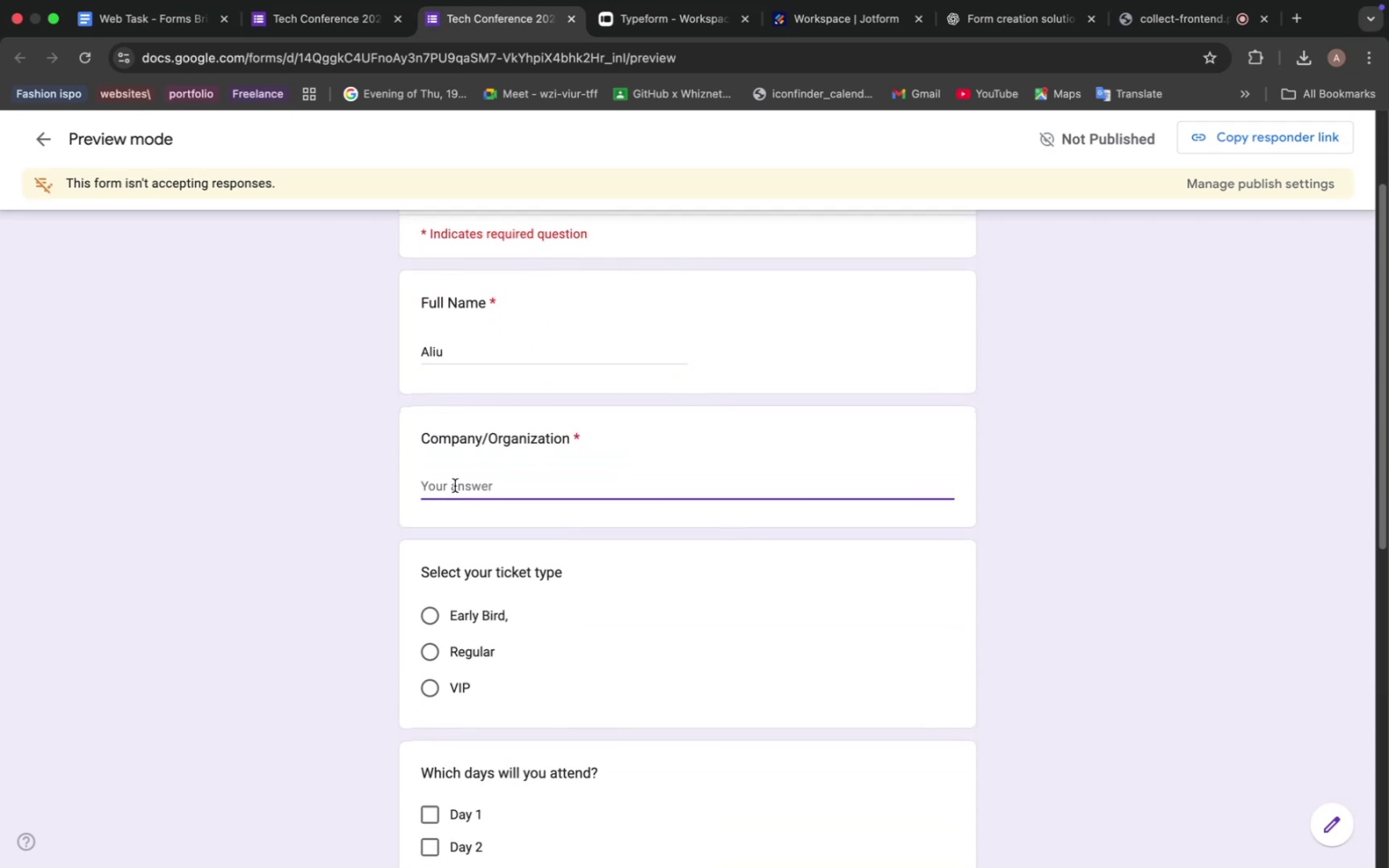 
key(CapsLock)
 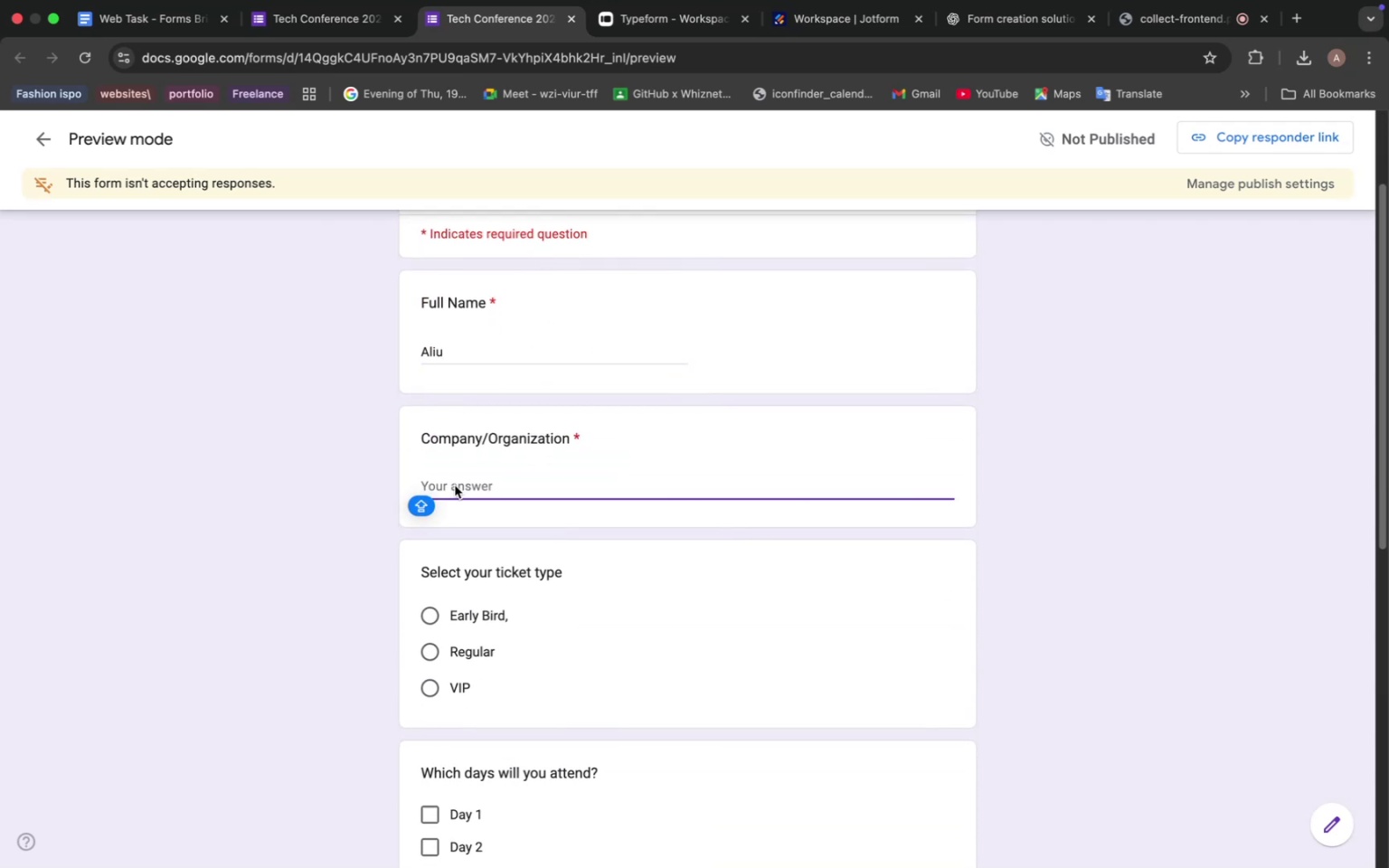 
type(Rising talent badge)
 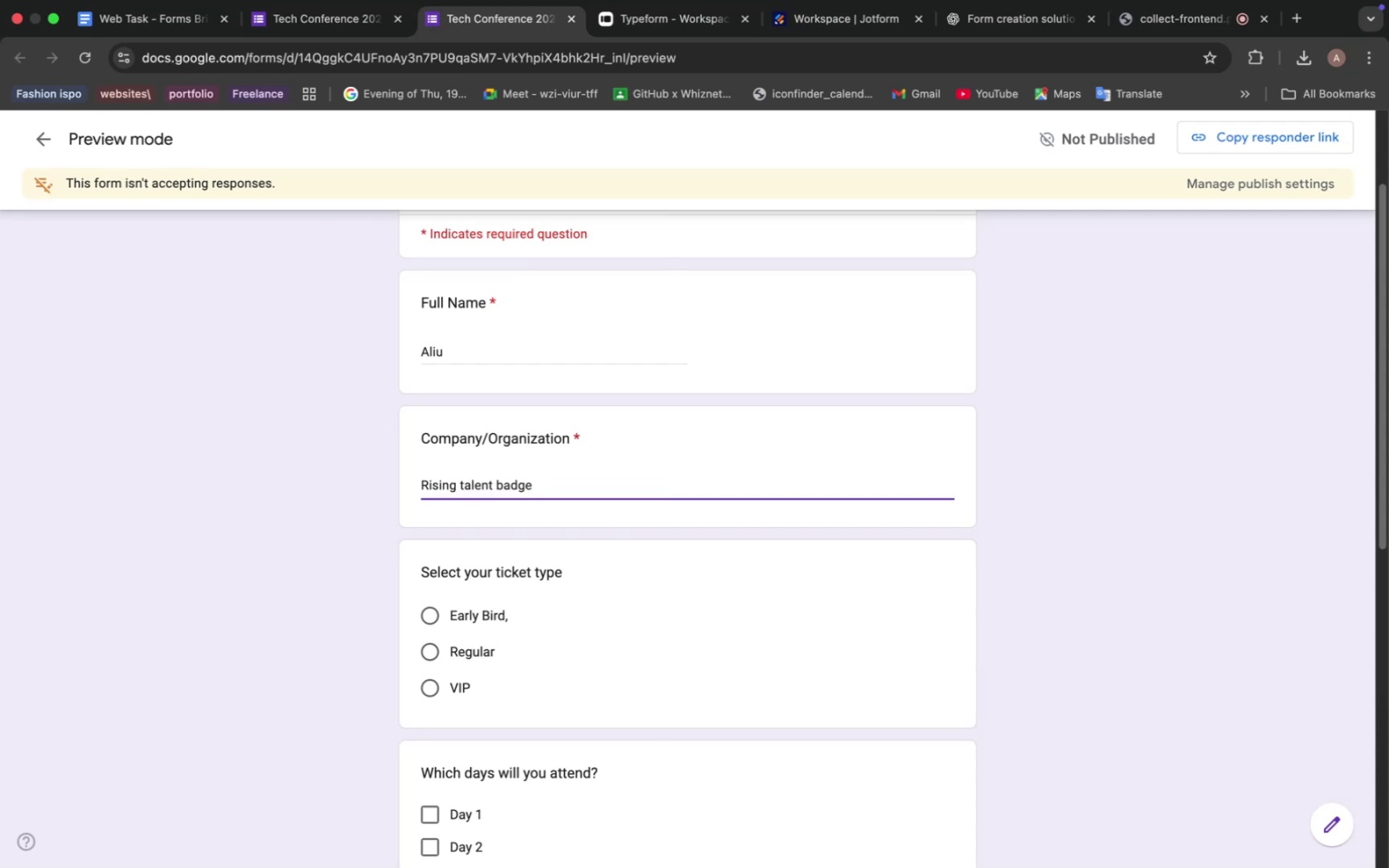 
scroll: coordinate [538, 526], scroll_direction: down, amount: 5.0
 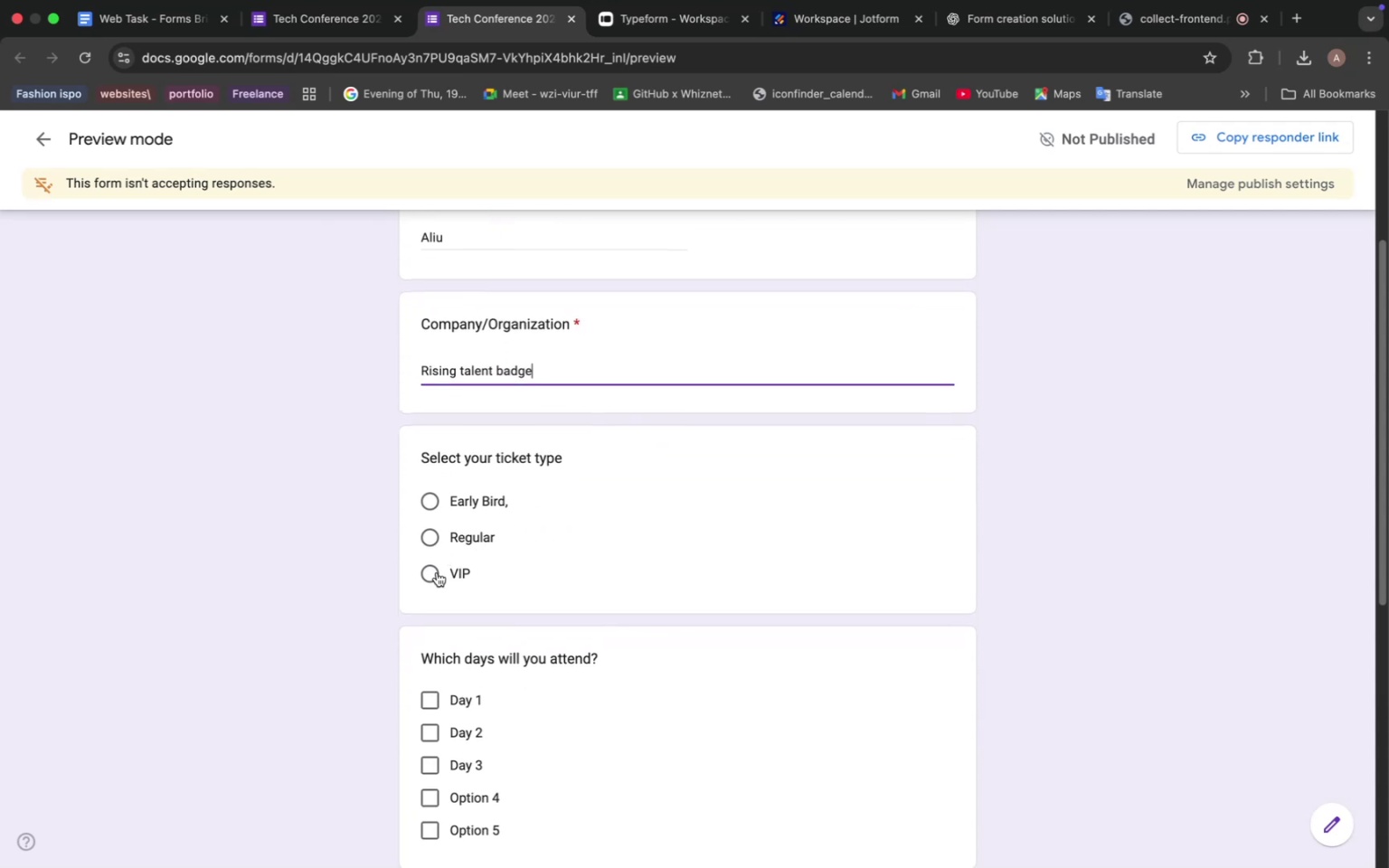 
left_click([435, 574])
 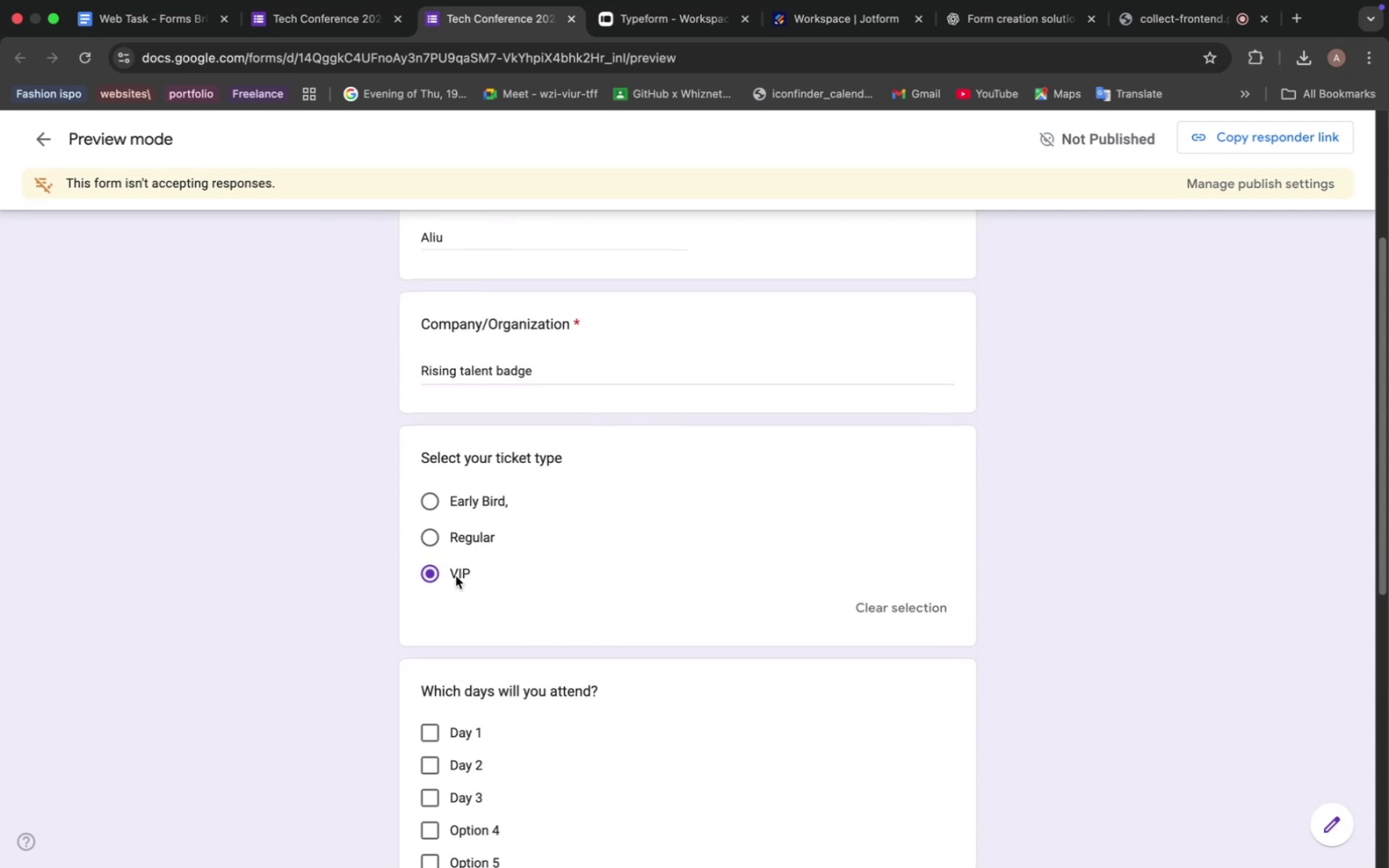 
scroll: coordinate [603, 583], scroll_direction: down, amount: 8.0
 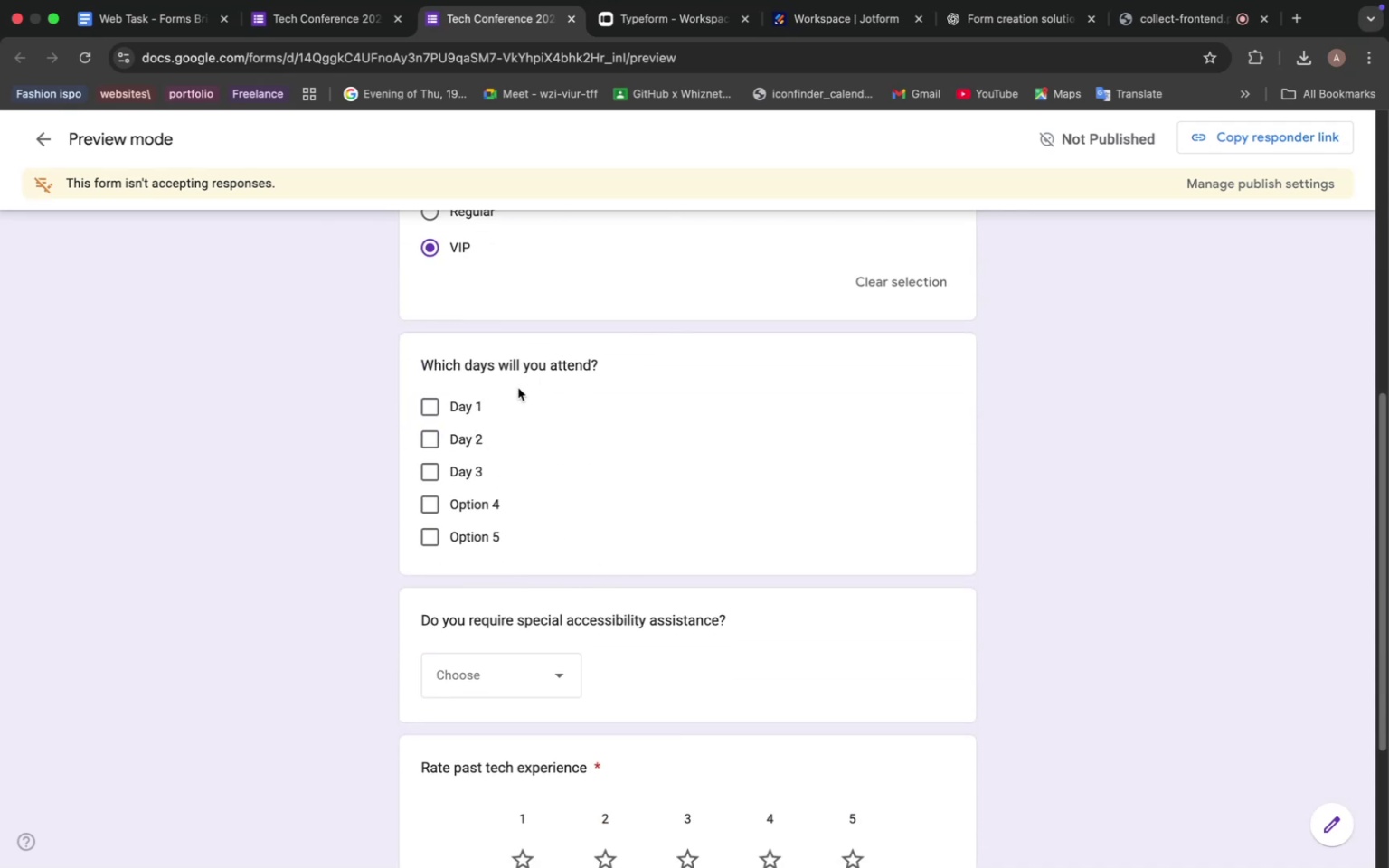 
left_click([430, 435])
 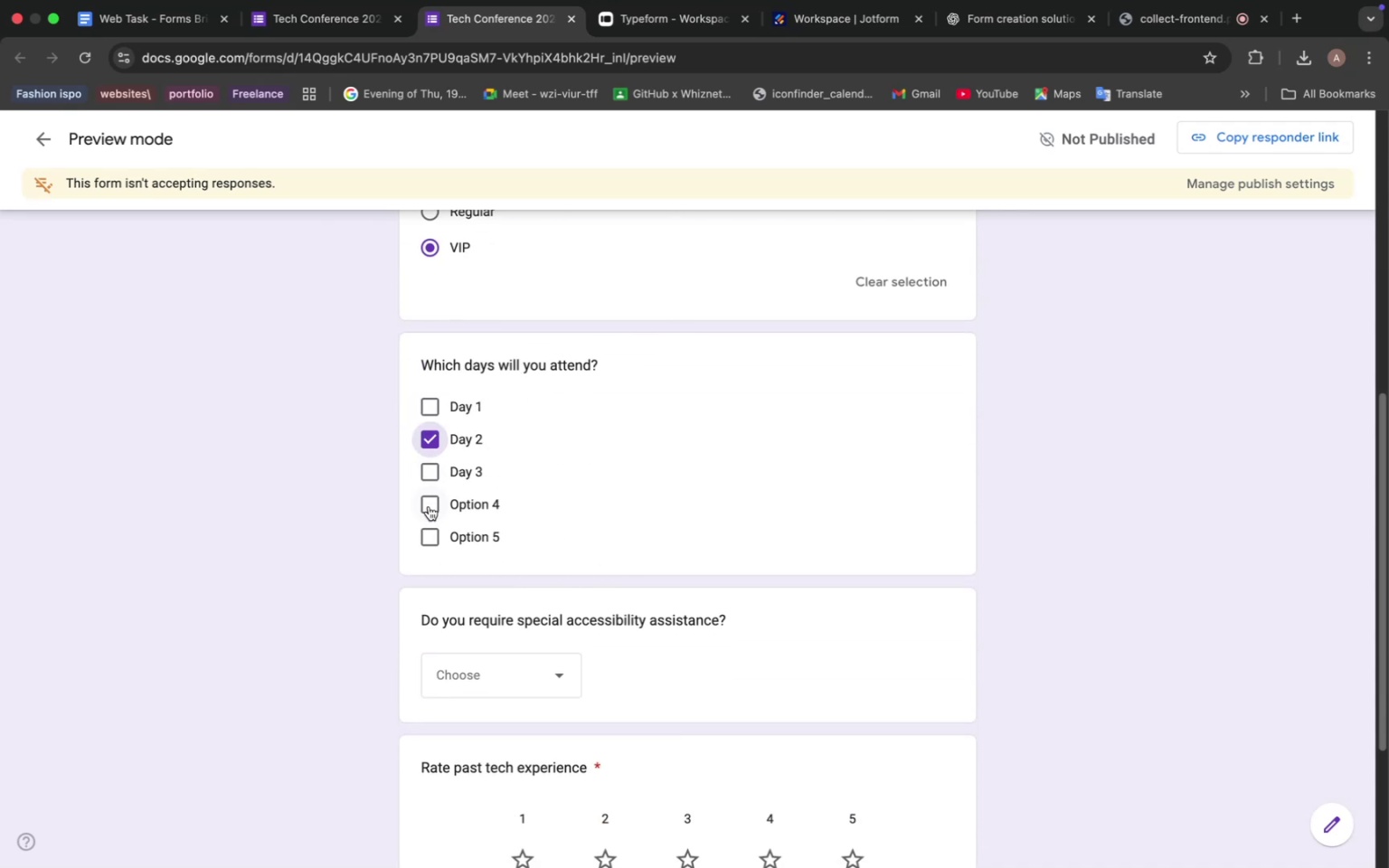 
left_click([430, 509])
 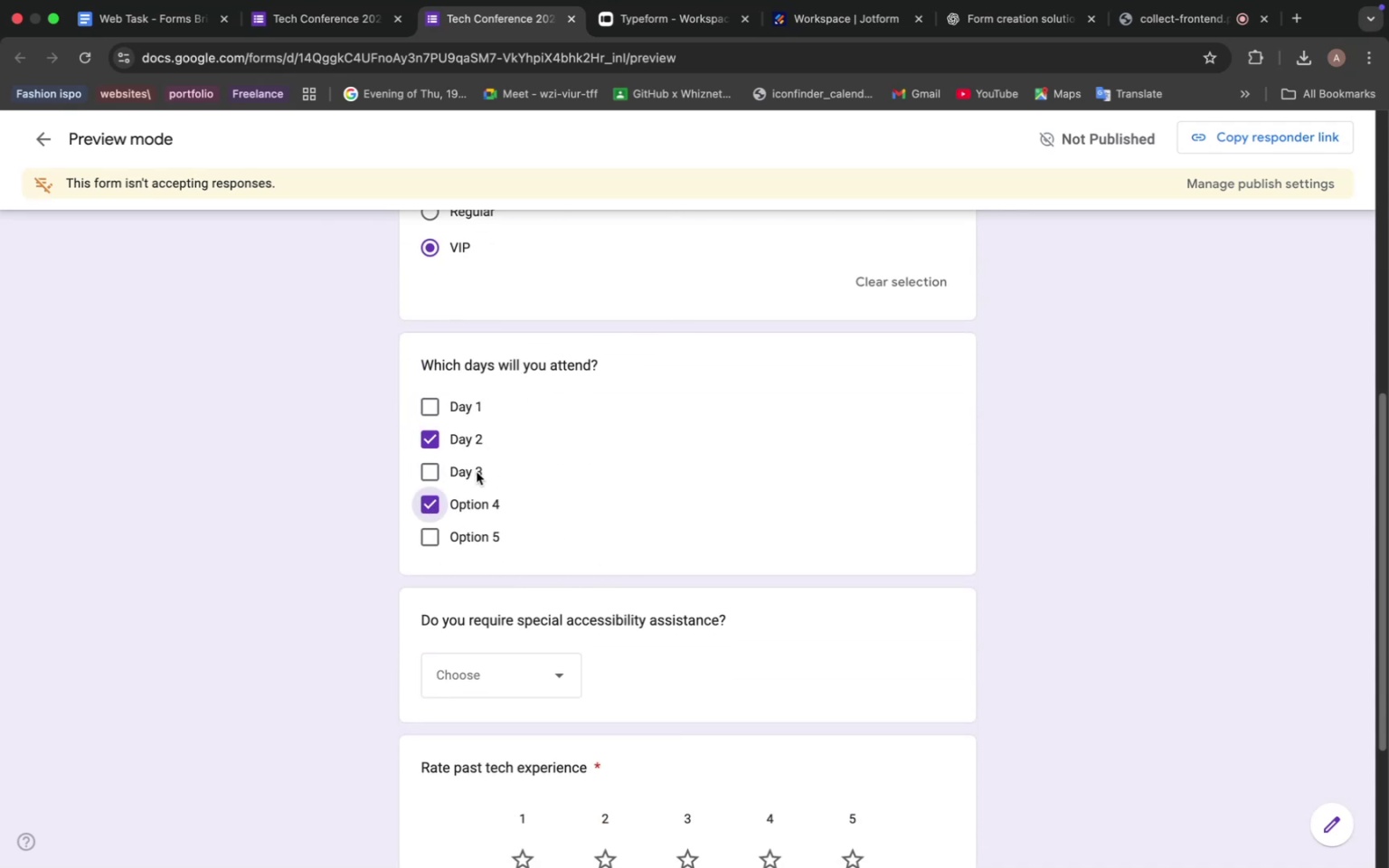 
scroll: coordinate [529, 501], scroll_direction: down, amount: 7.0
 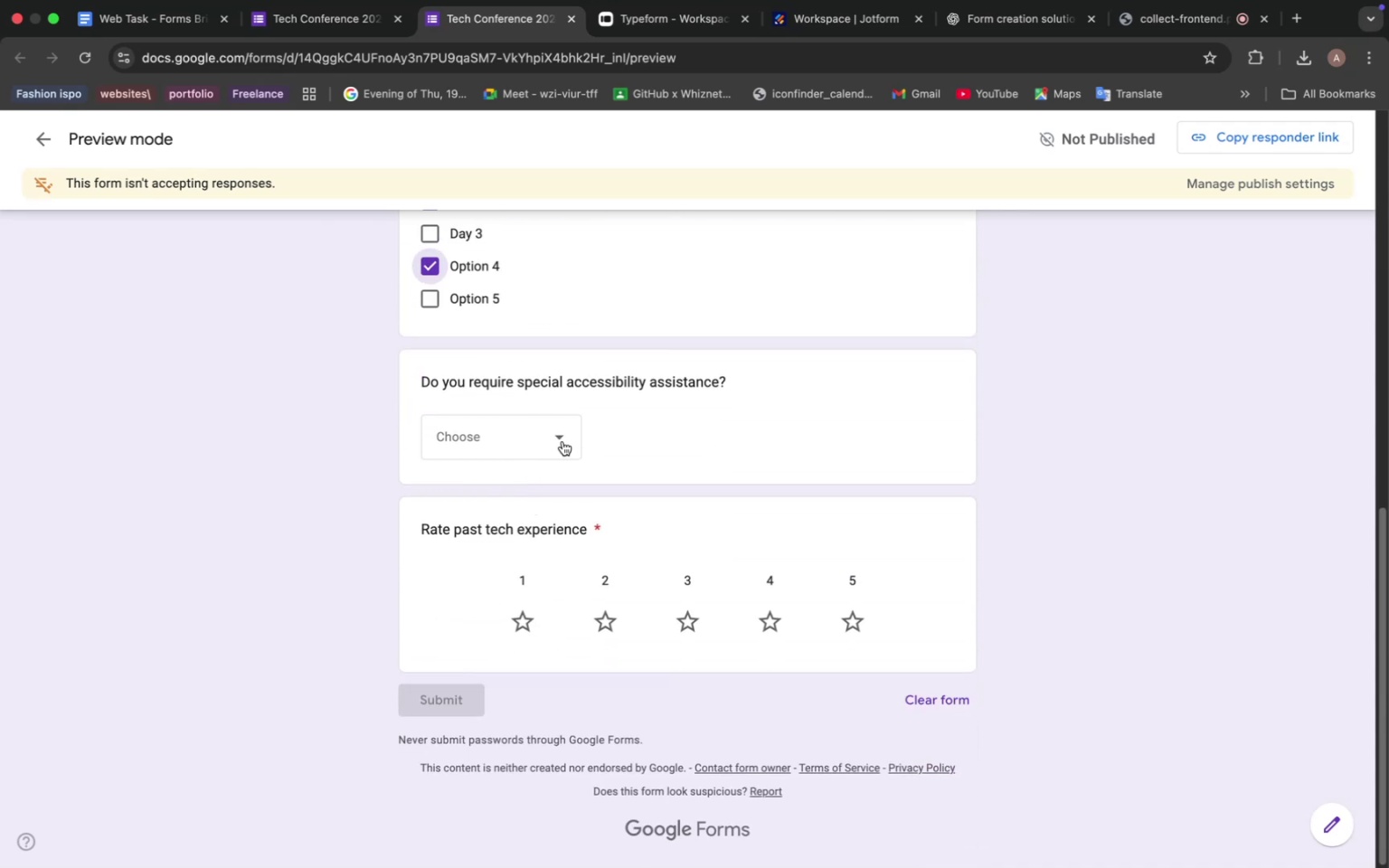 
left_click([562, 441])
 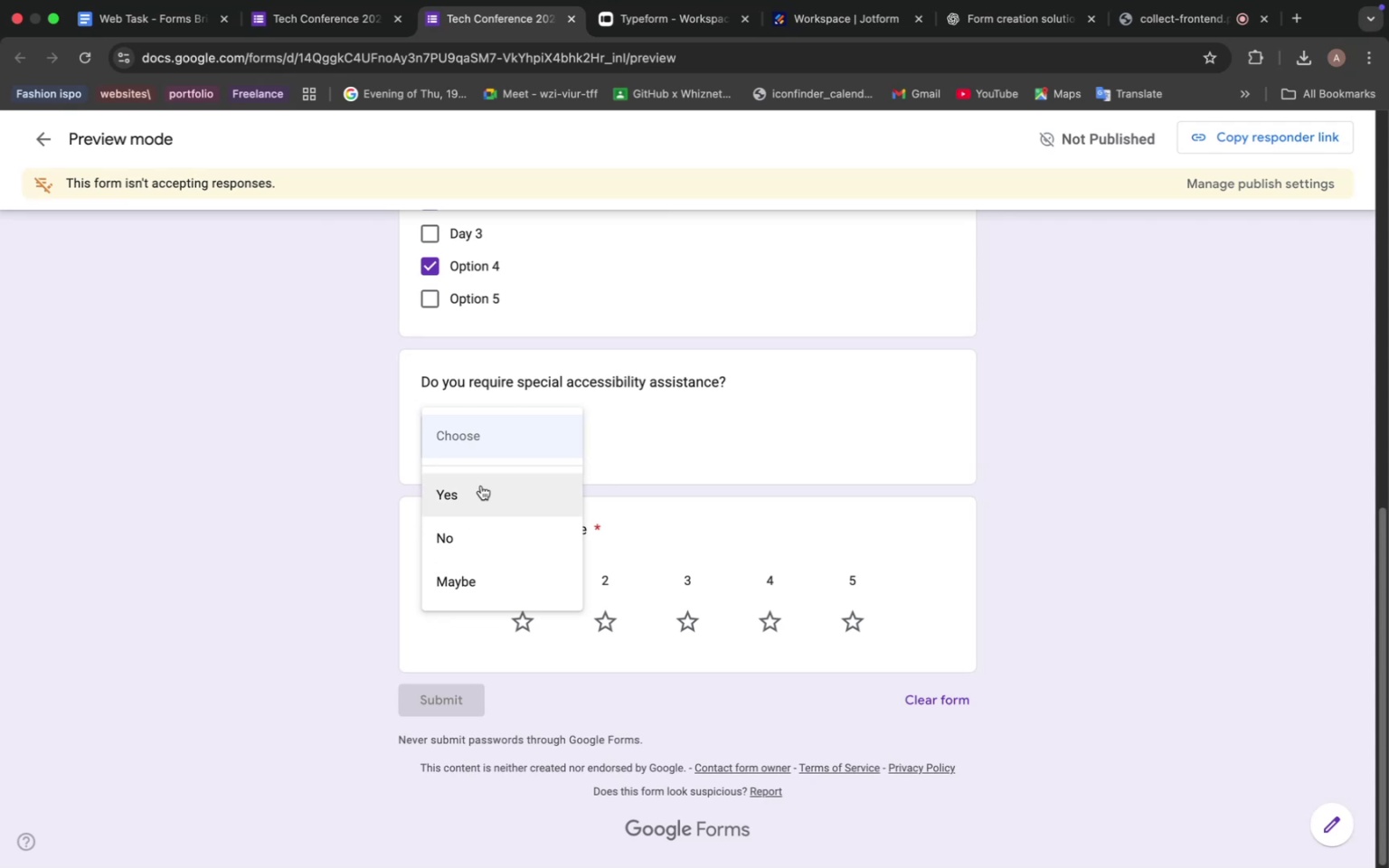 
left_click([480, 496])
 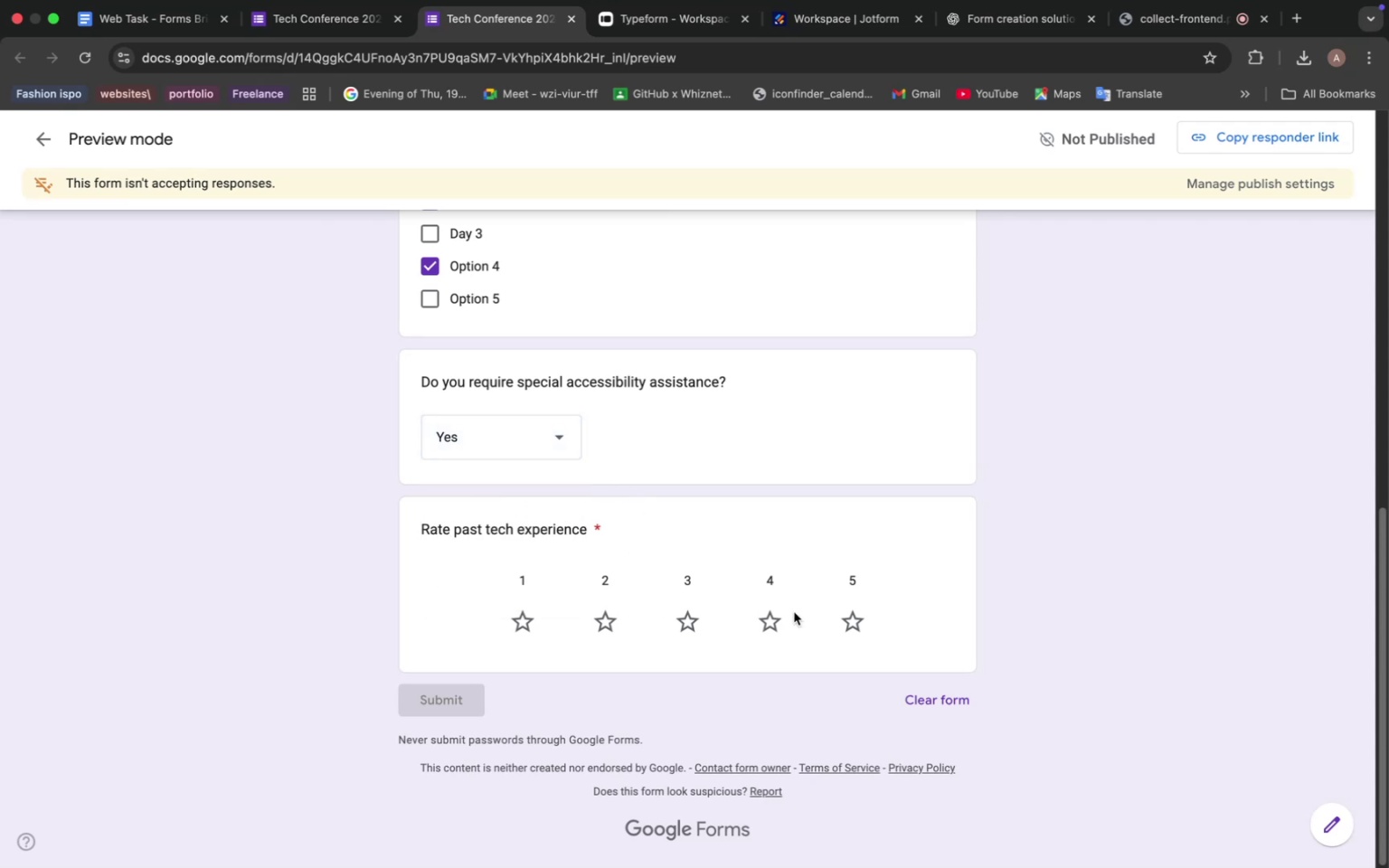 
left_click([850, 621])
 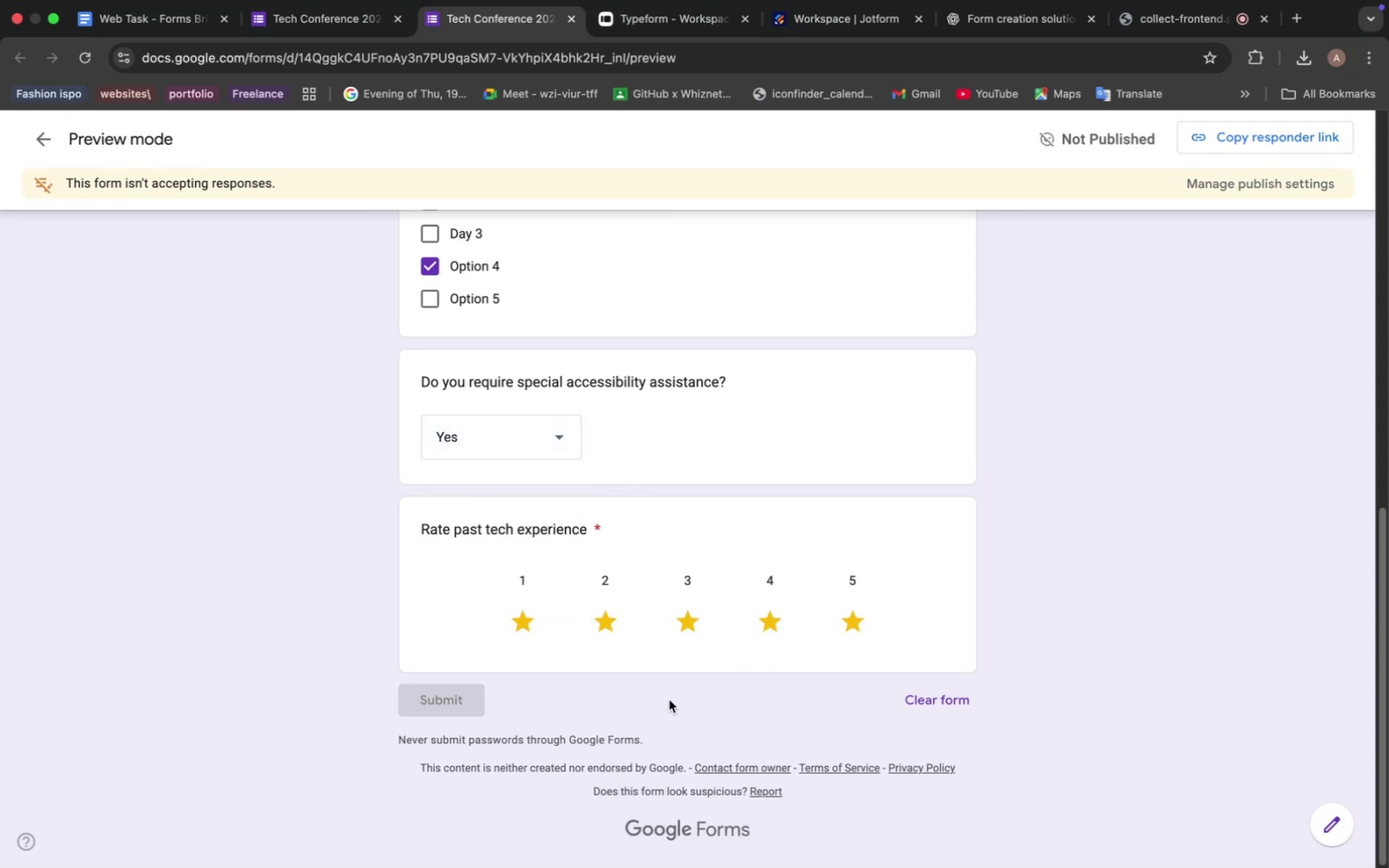 
scroll: coordinate [670, 699], scroll_direction: up, amount: 31.0
 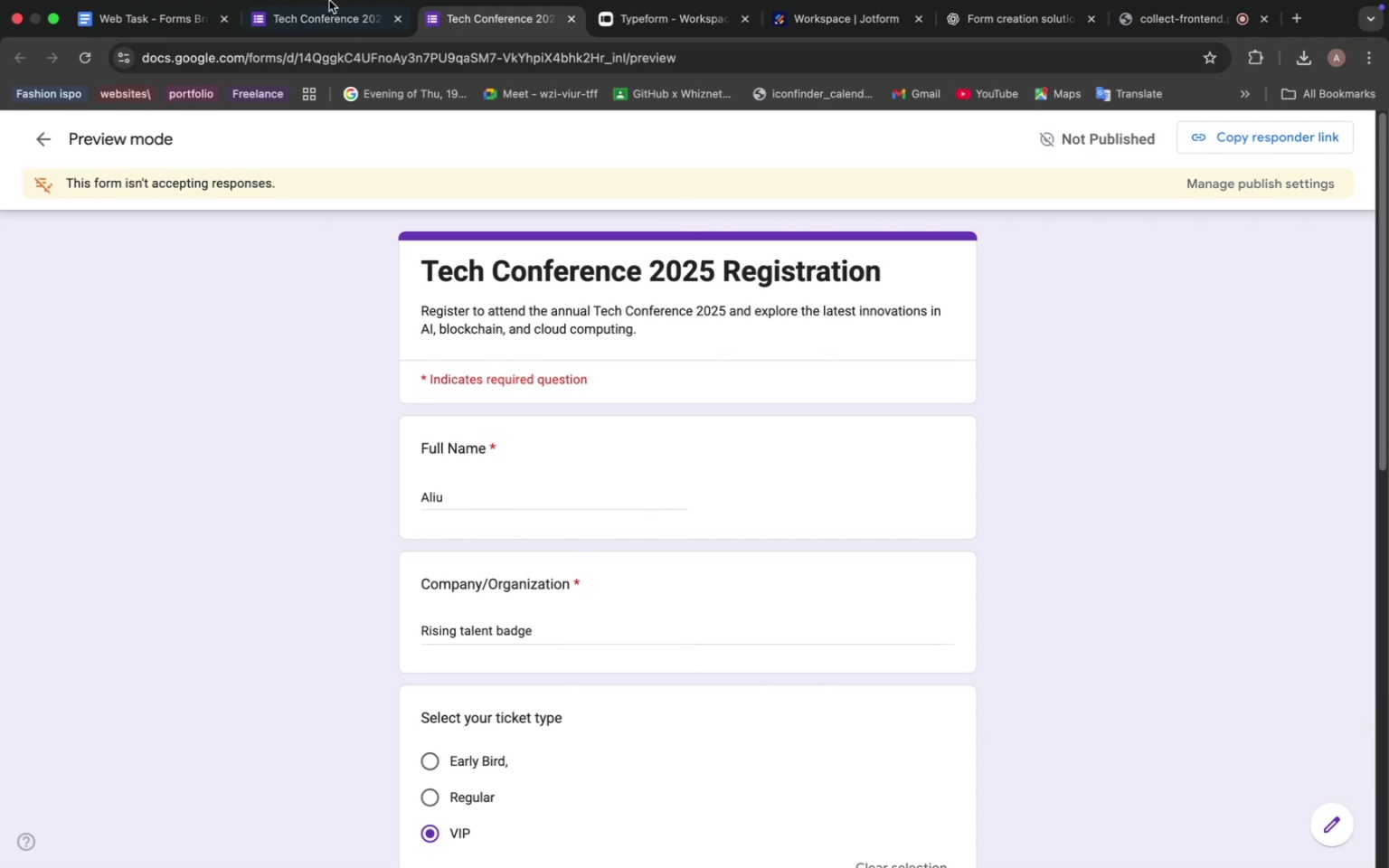 
left_click([321, 24])
 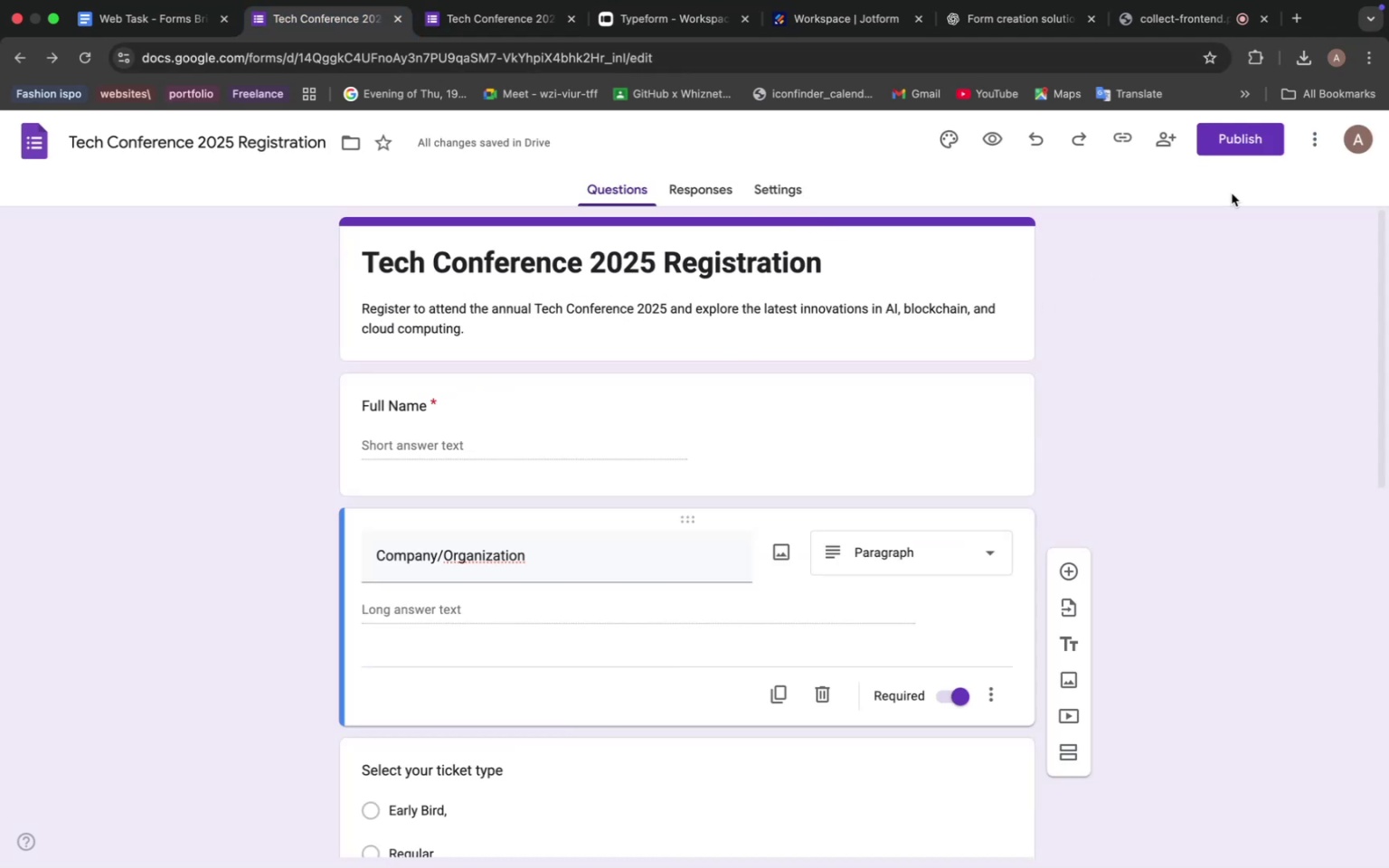 
left_click([1237, 133])
 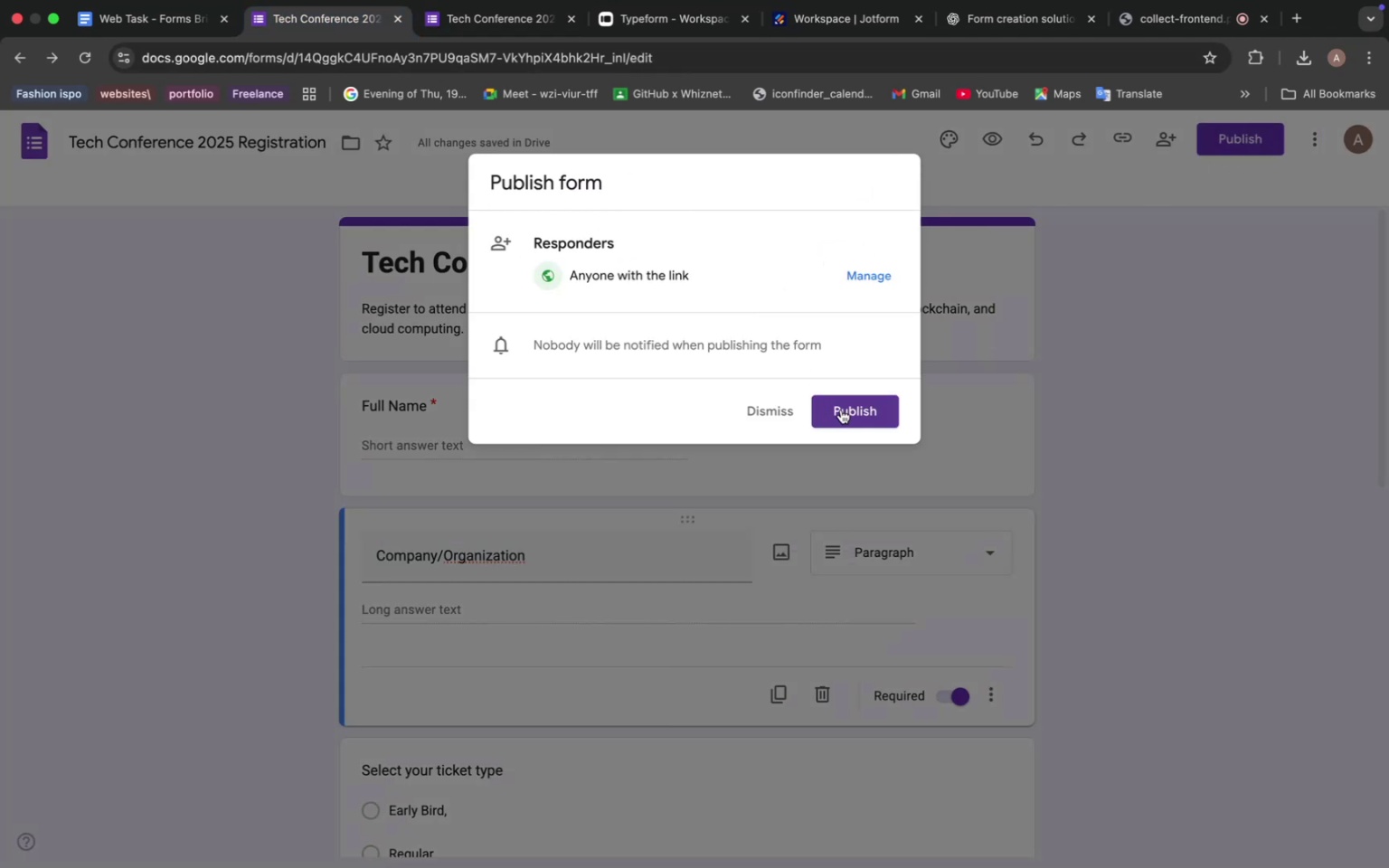 
wait(5.95)
 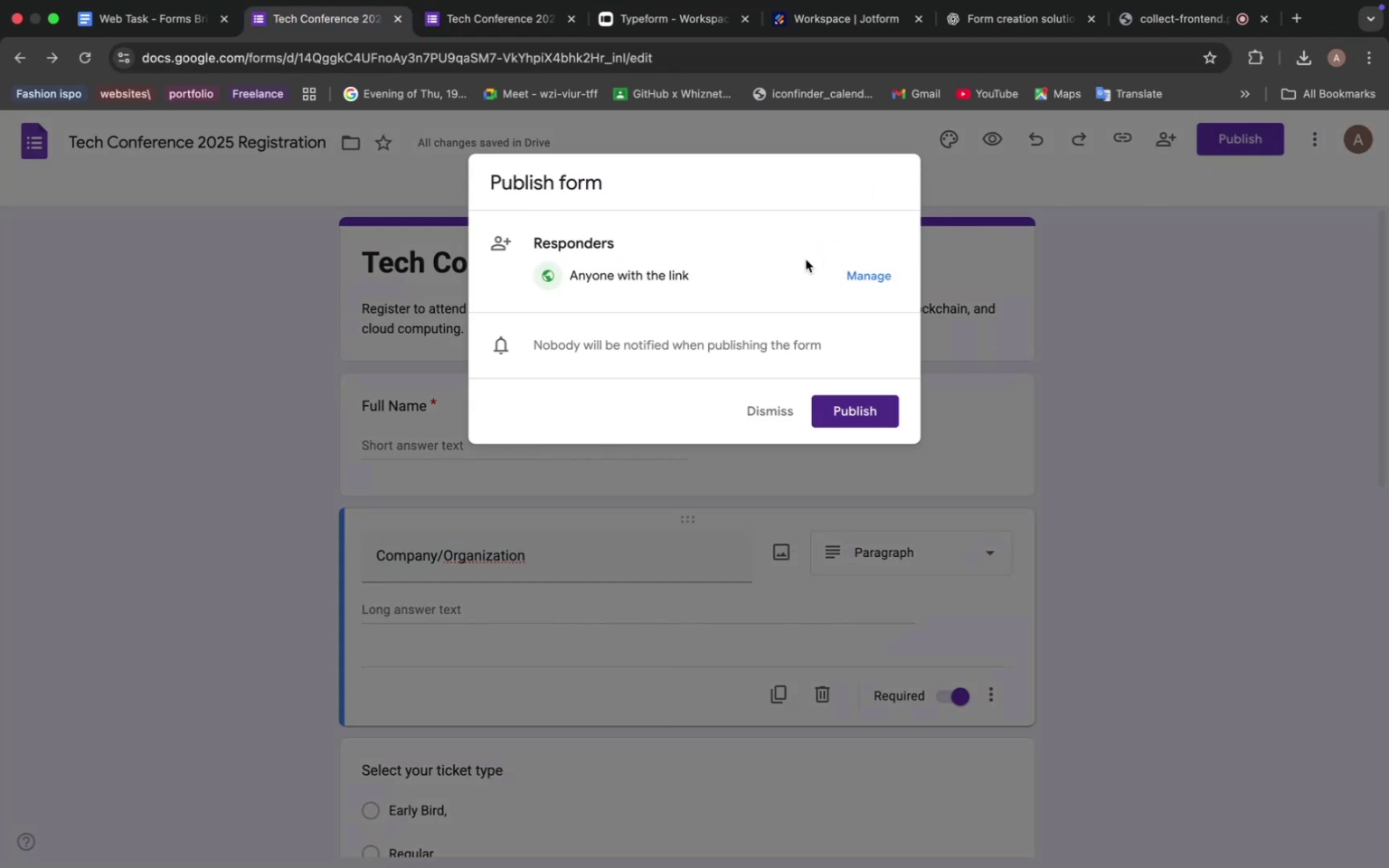 
left_click([841, 410])
 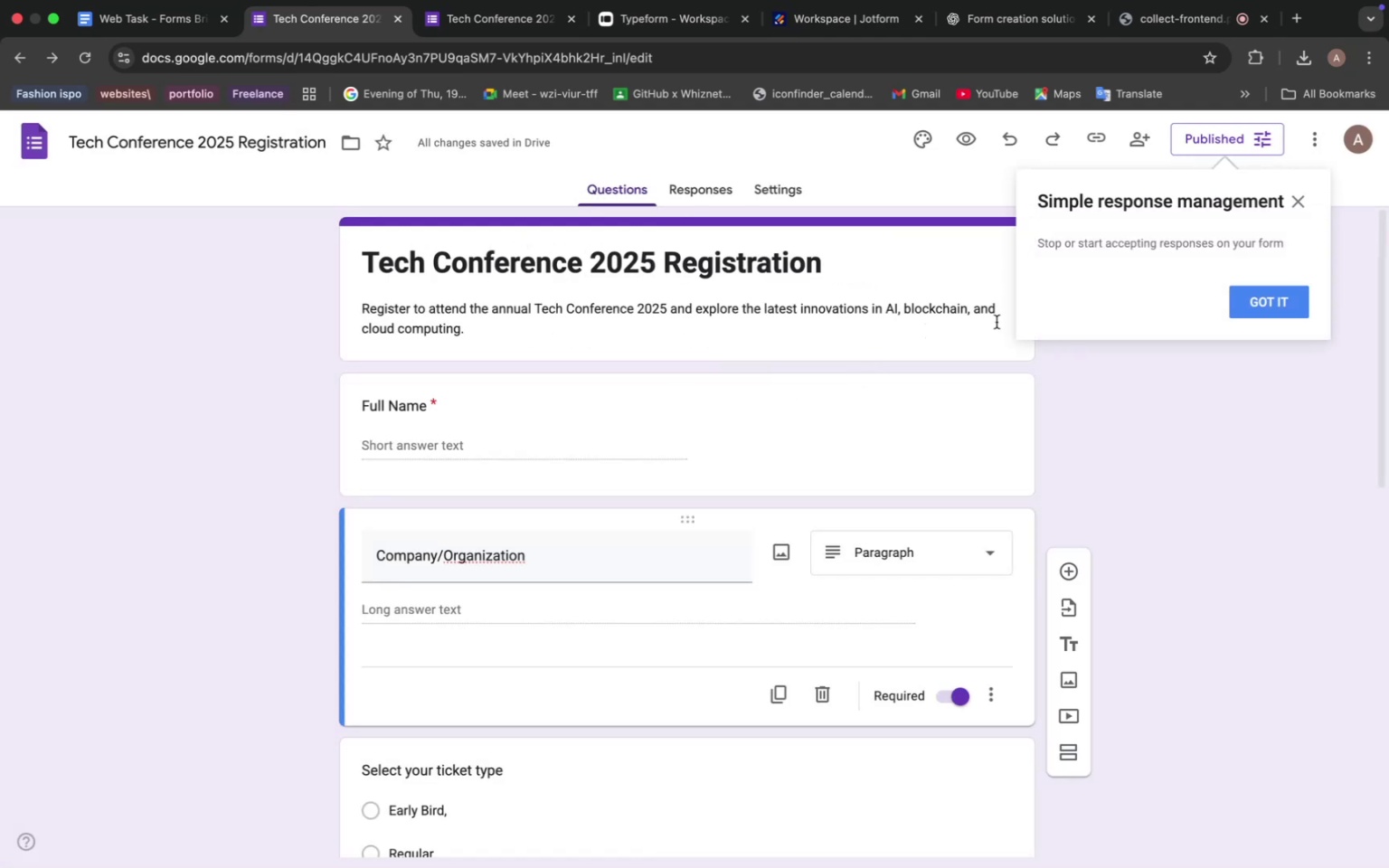 
wait(5.17)
 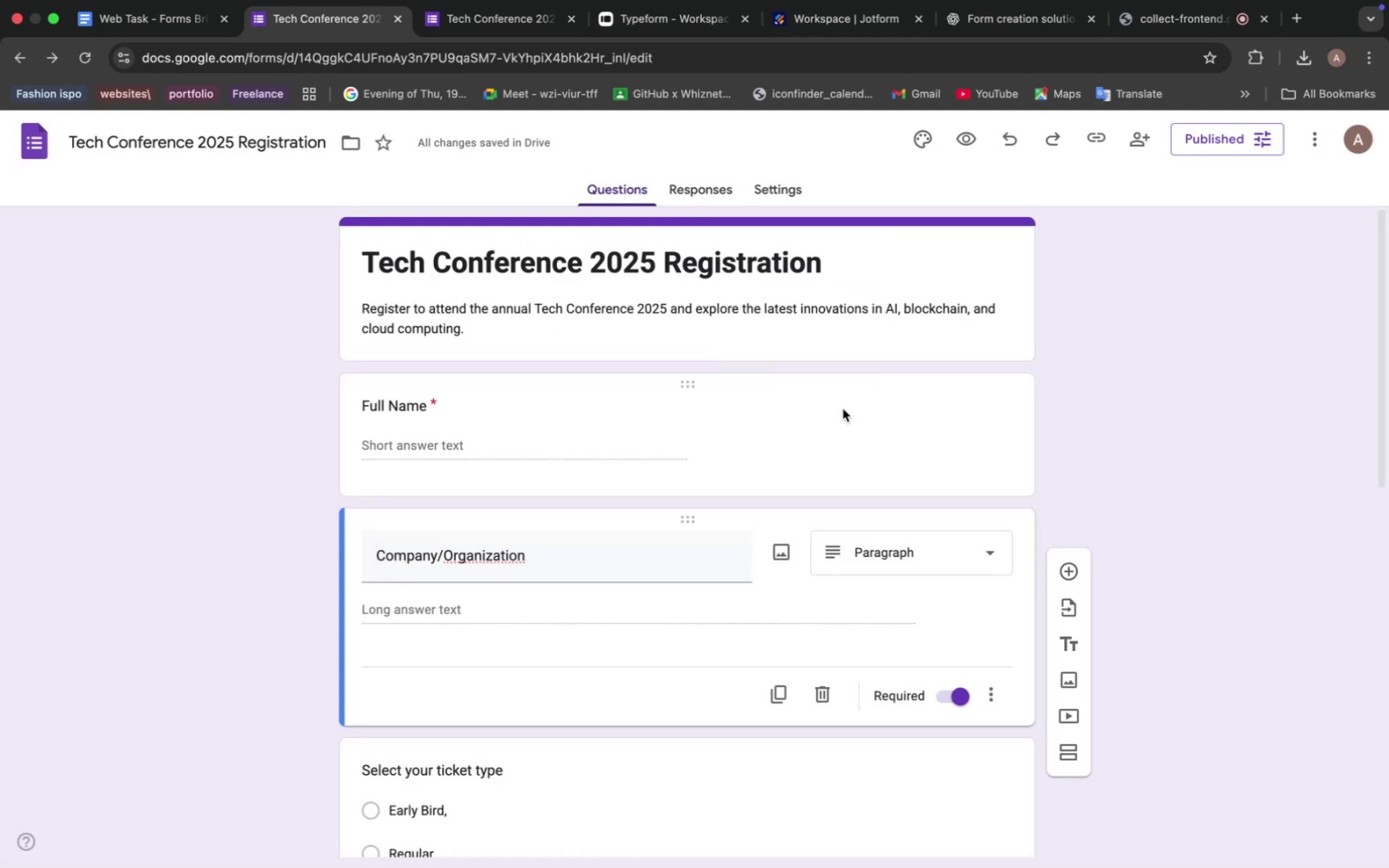 
left_click([1290, 300])
 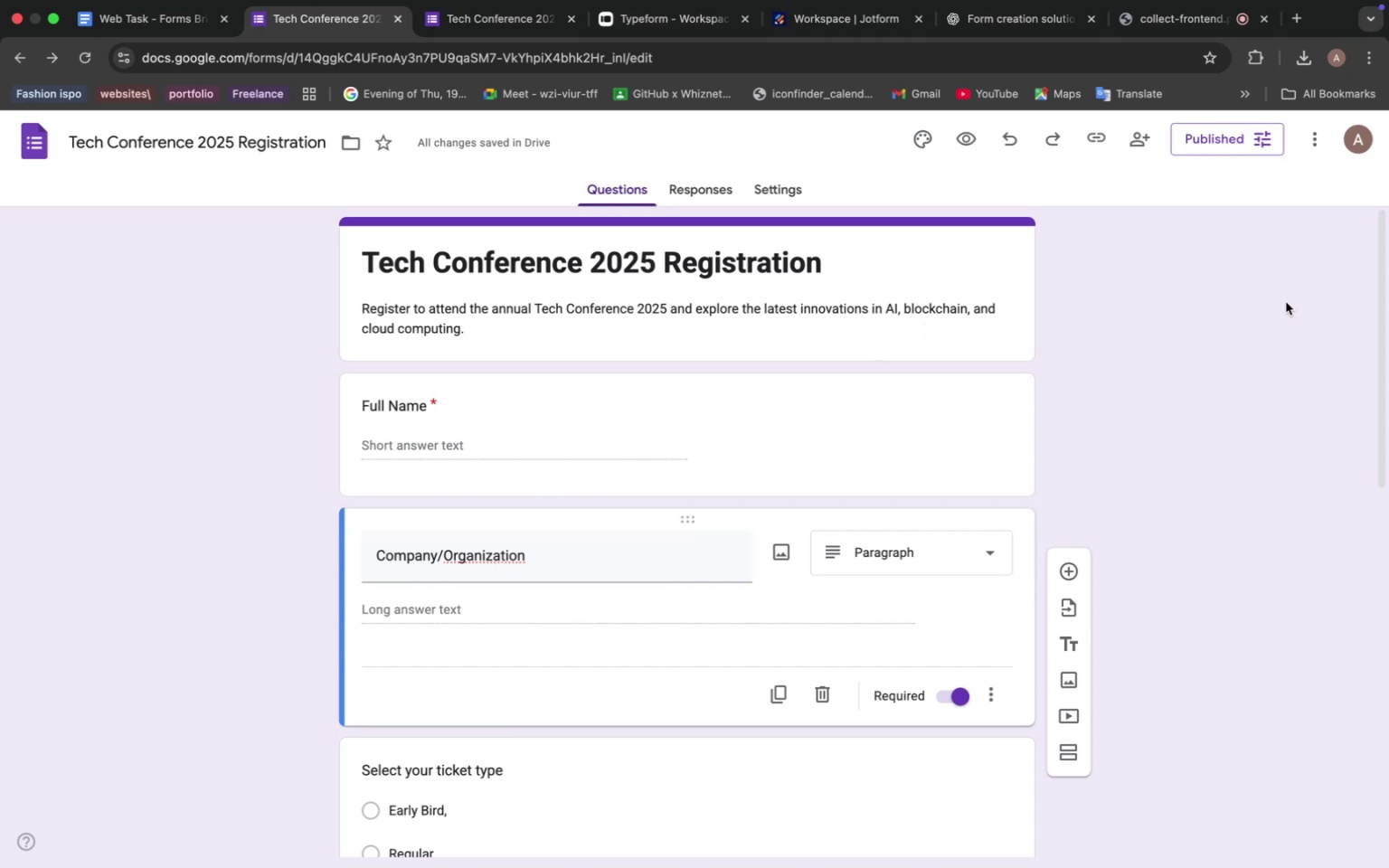 
wait(31.55)
 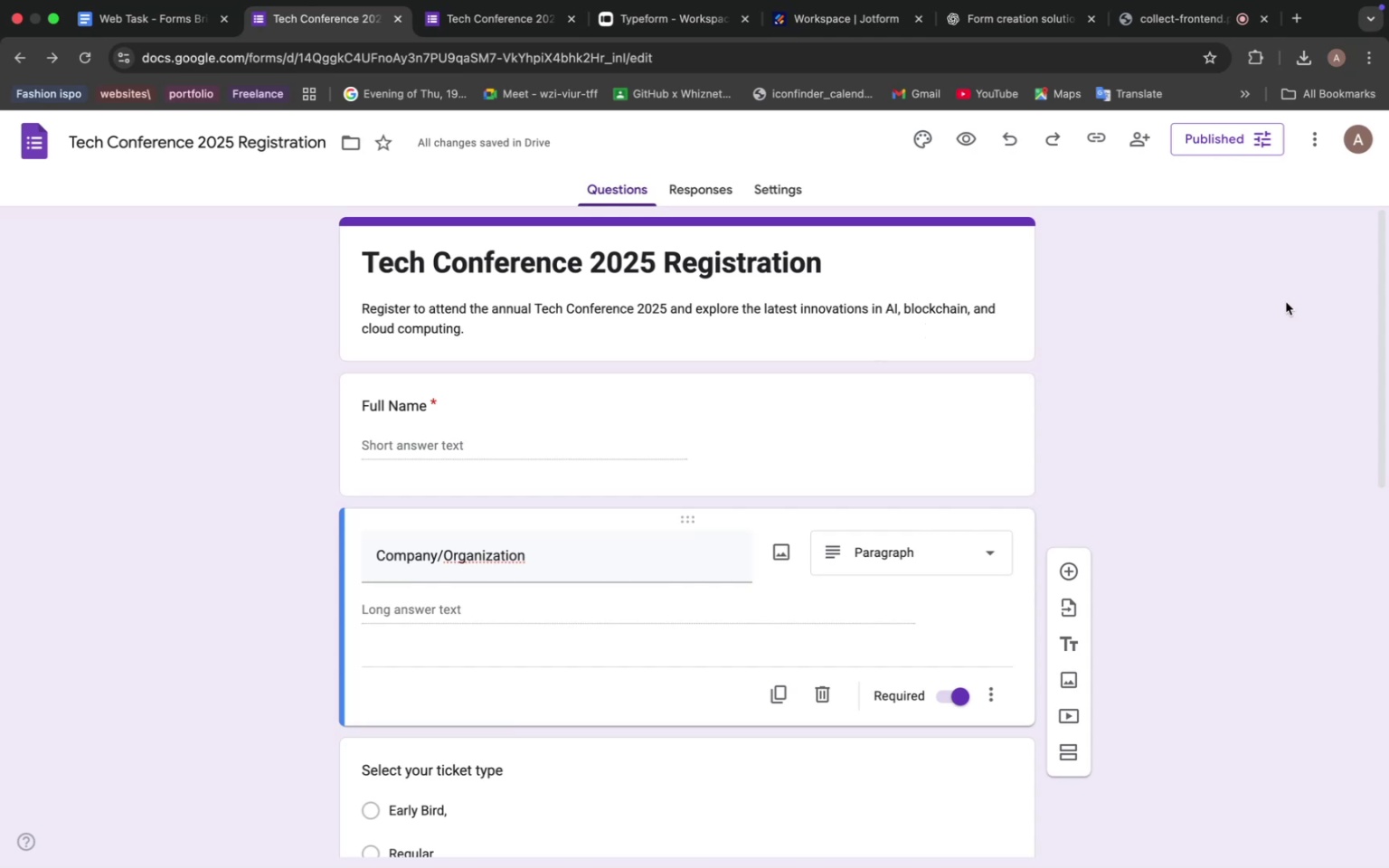 
left_click([540, 41])
 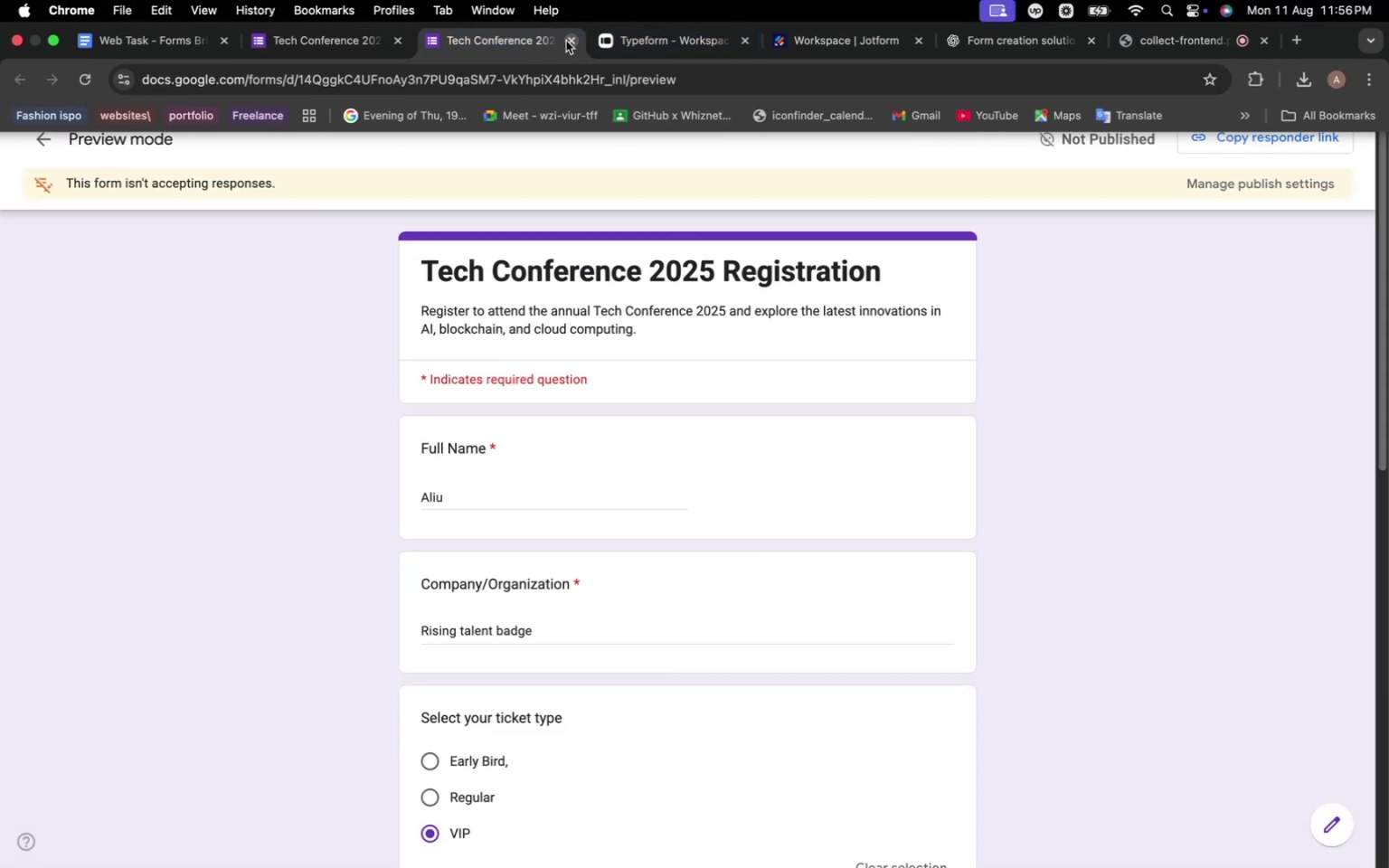 
left_click([568, 41])
 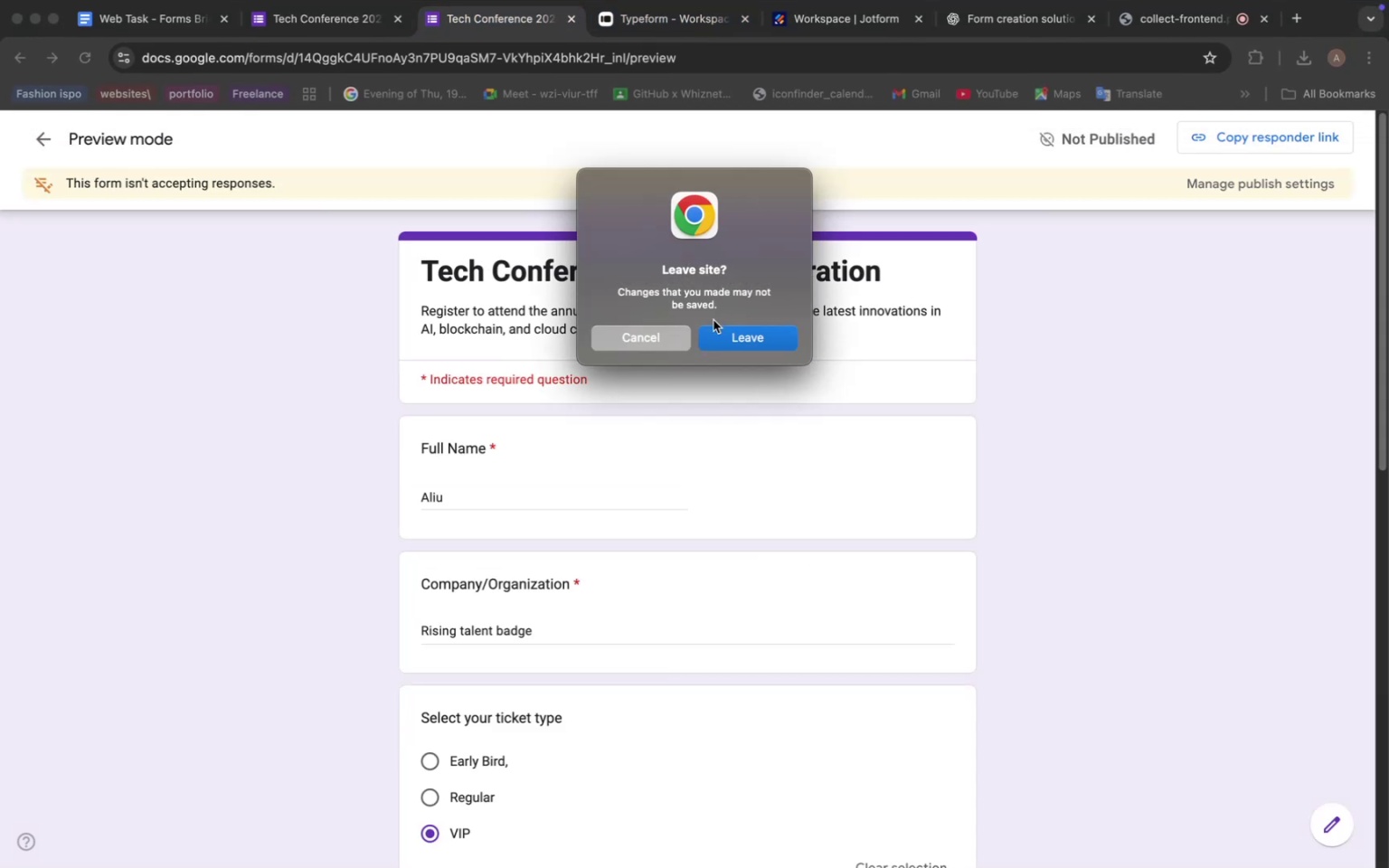 
left_click([729, 347])
 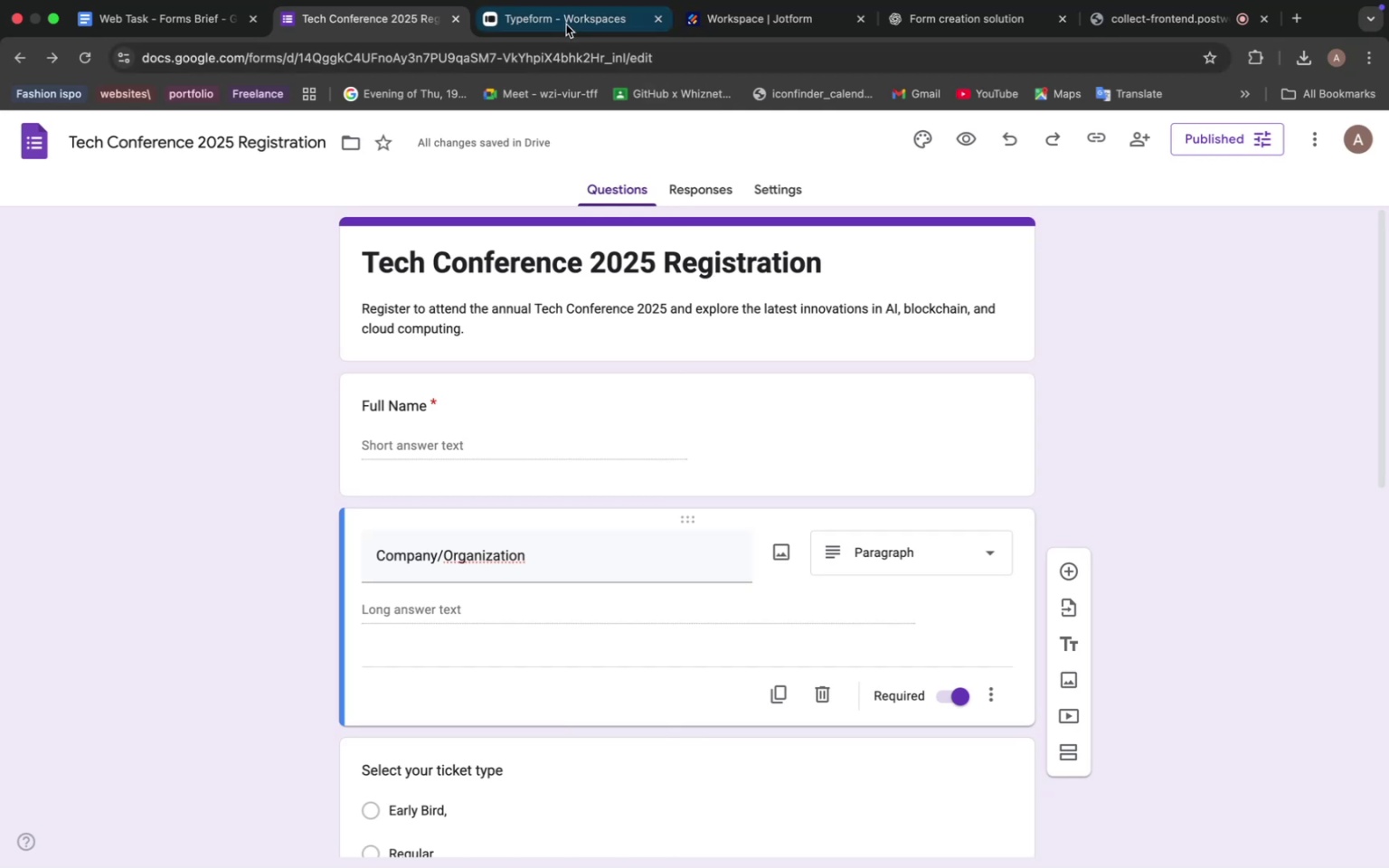 
left_click([566, 23])
 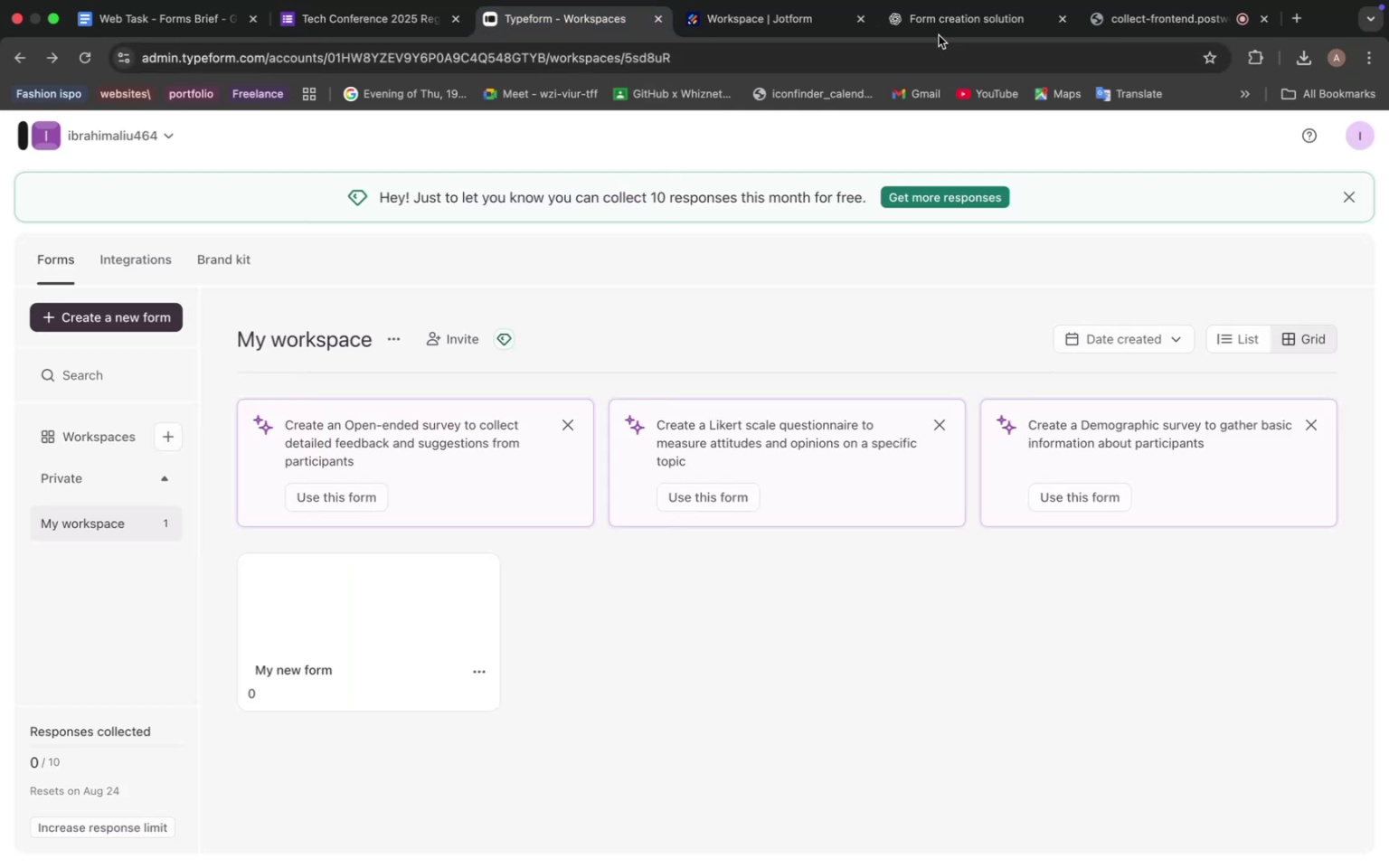 
left_click([953, 23])
 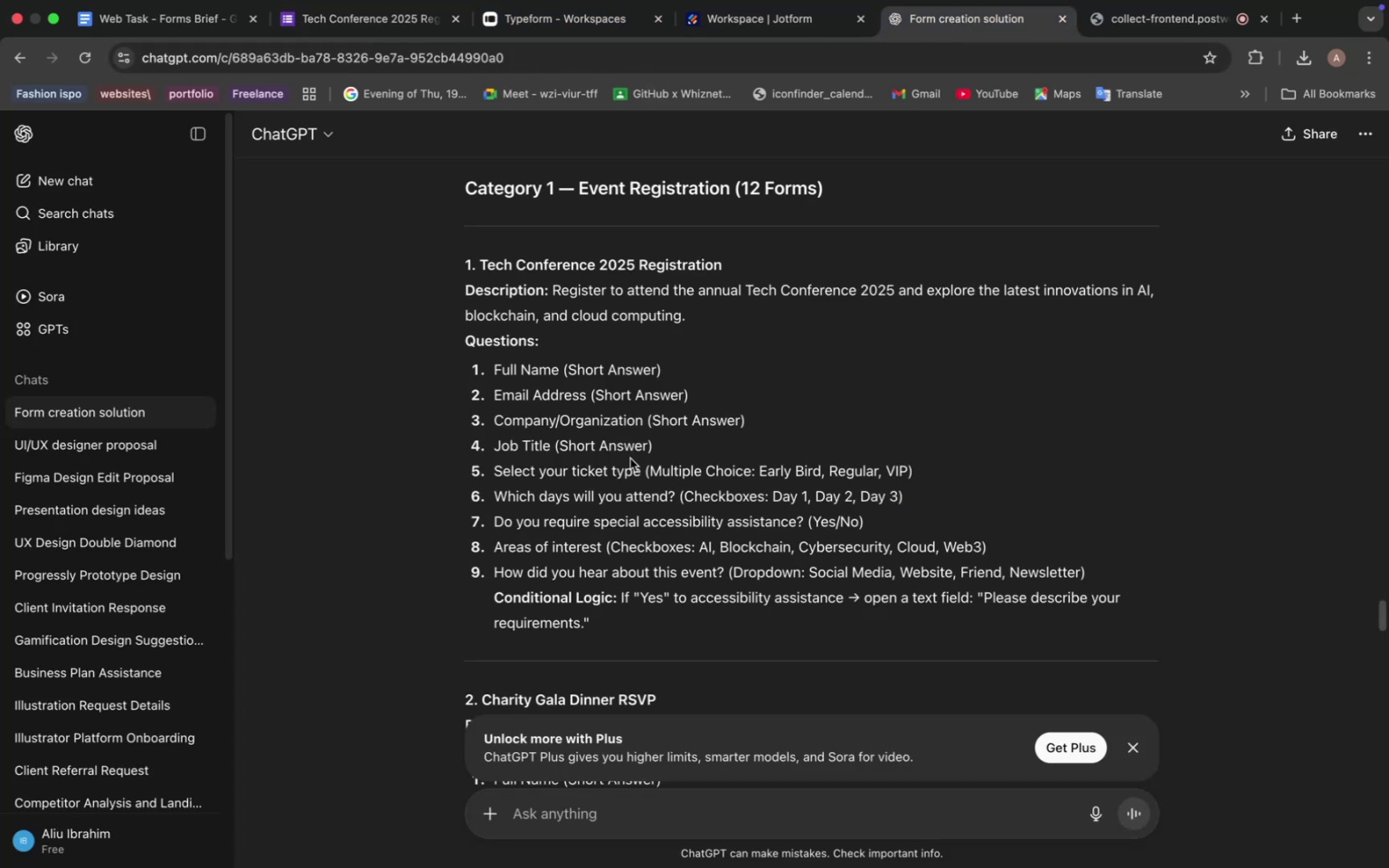 
scroll: coordinate [667, 448], scroll_direction: up, amount: 114.0
 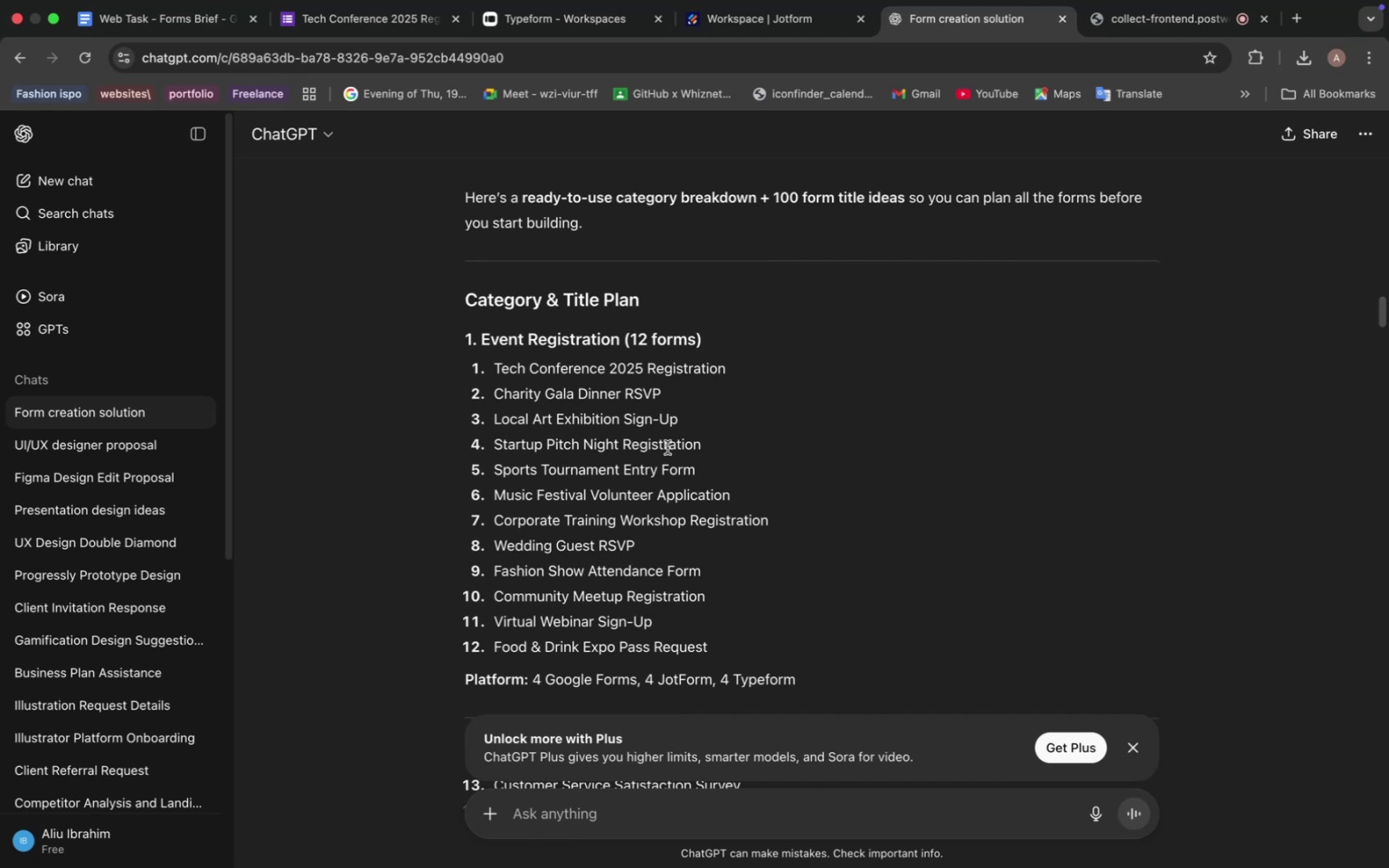 
wait(29.41)
 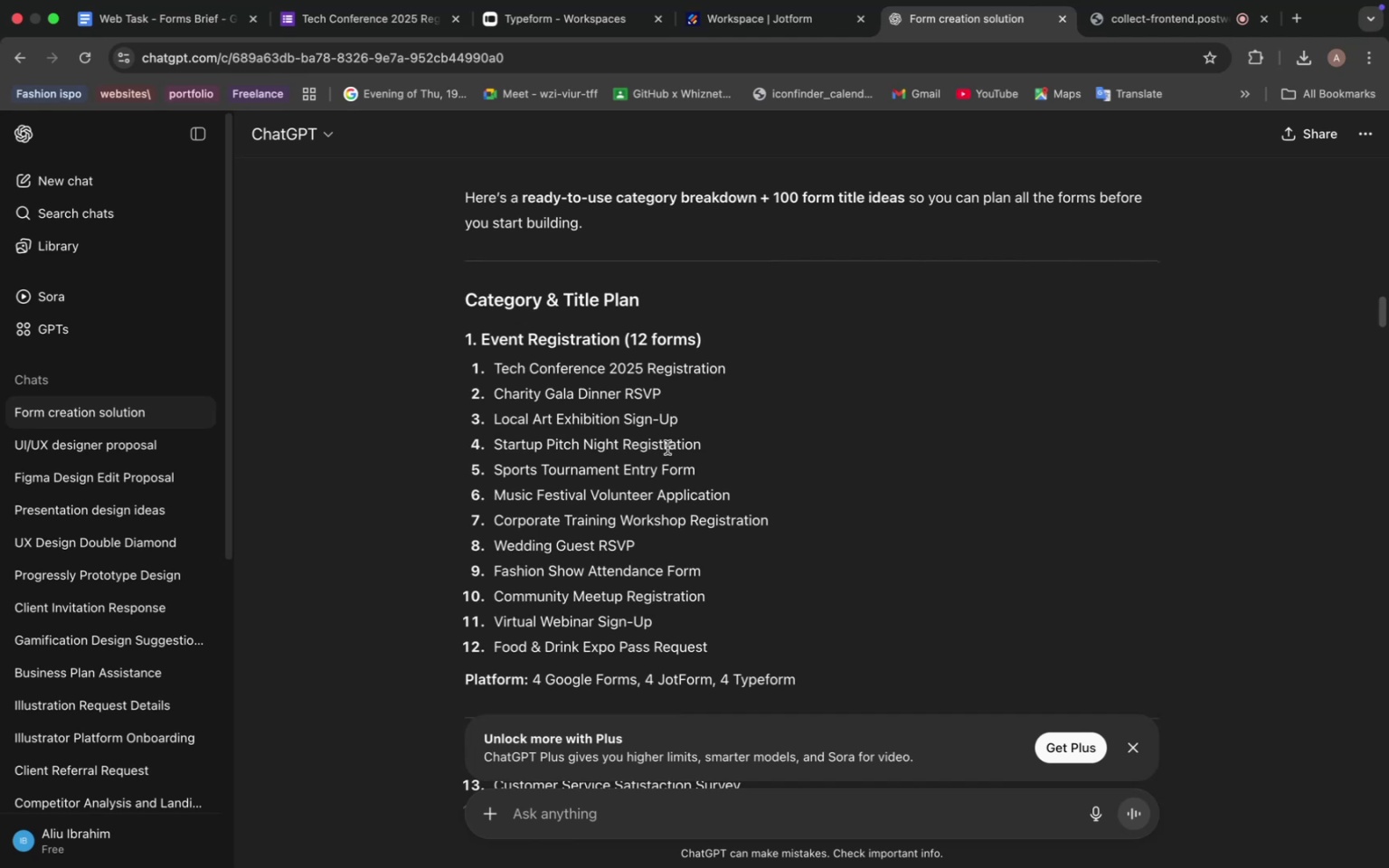 
scroll: coordinate [675, 507], scroll_direction: down, amount: 2.0
 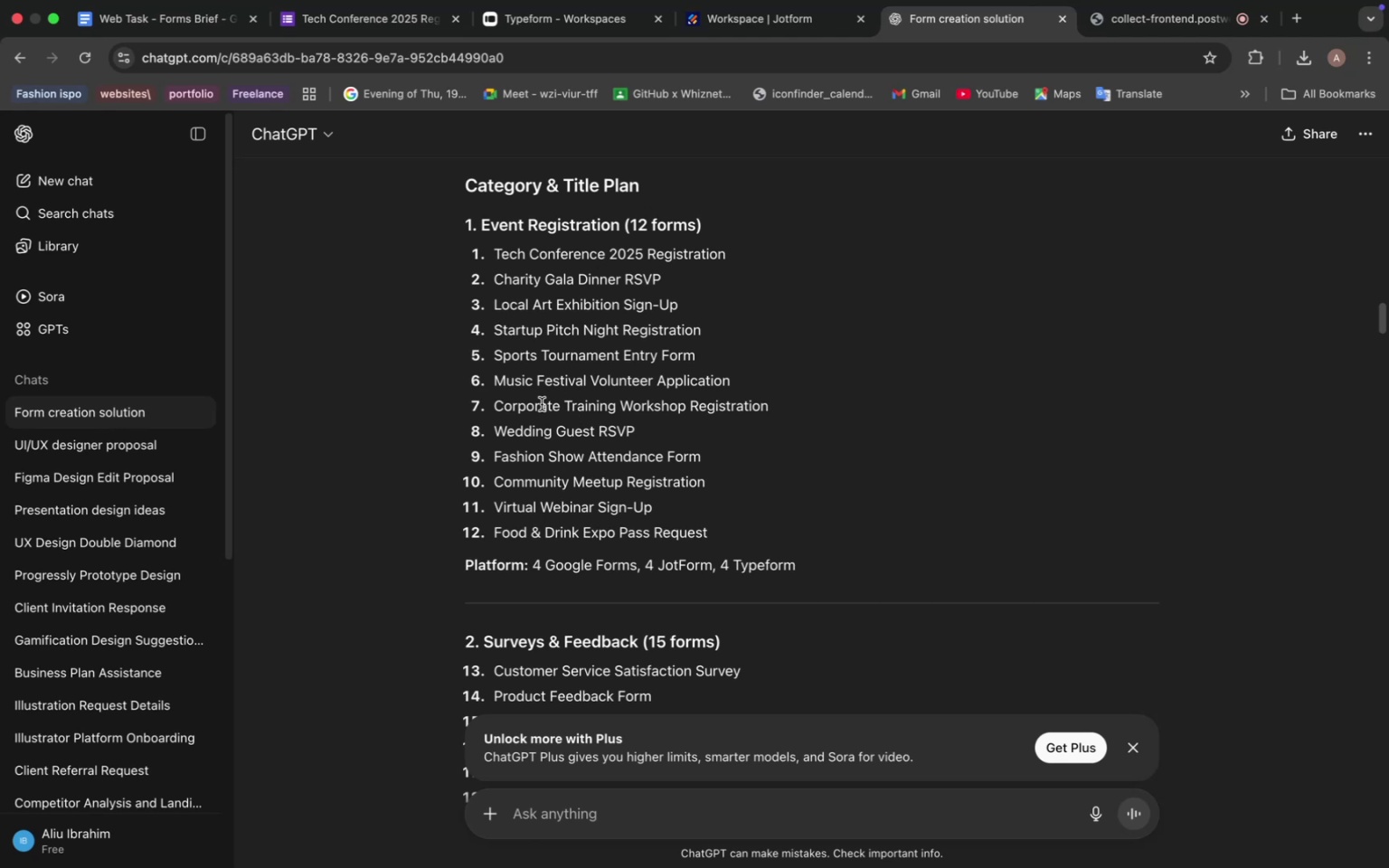 
wait(39.76)
 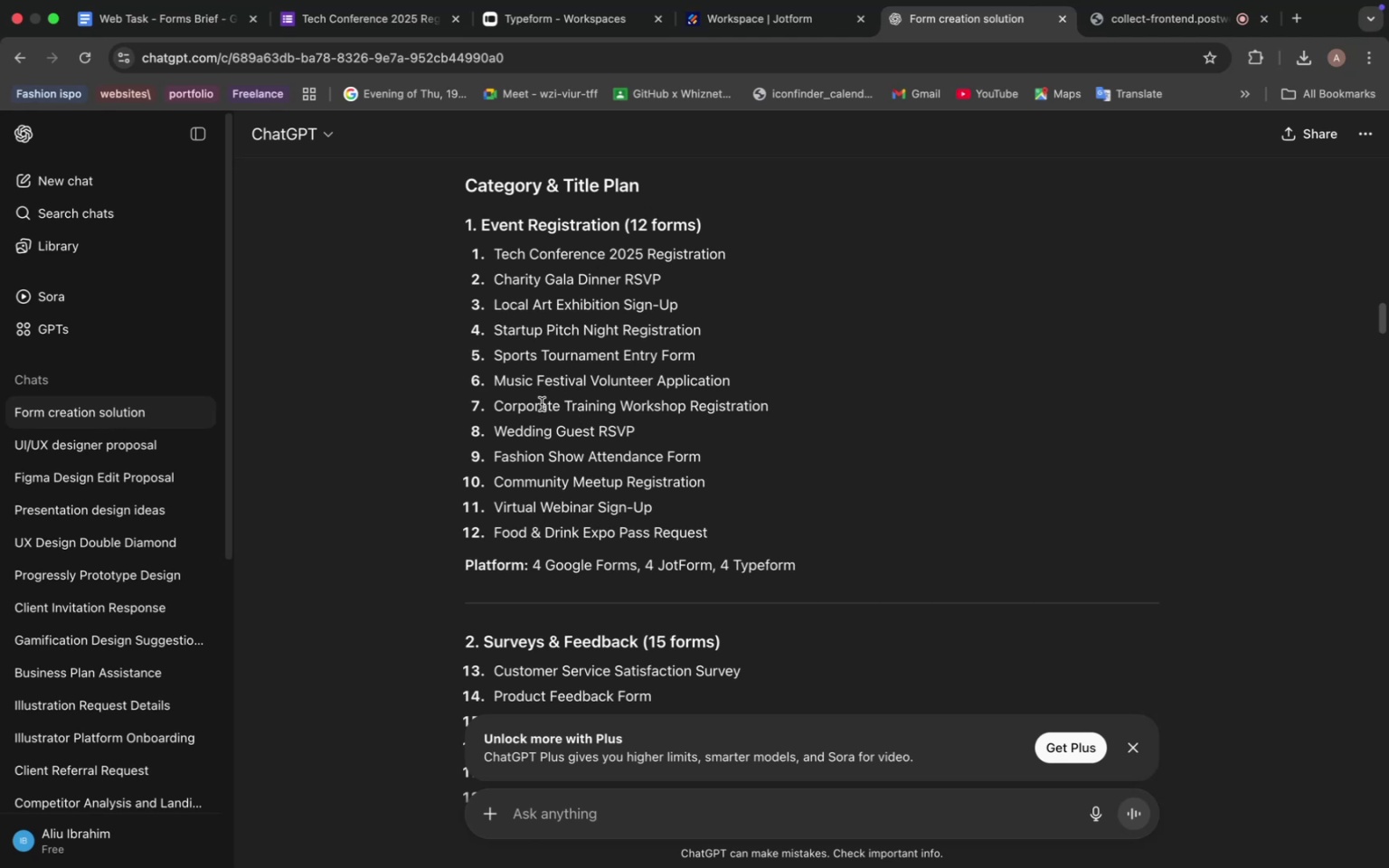 
left_click([542, 35])
 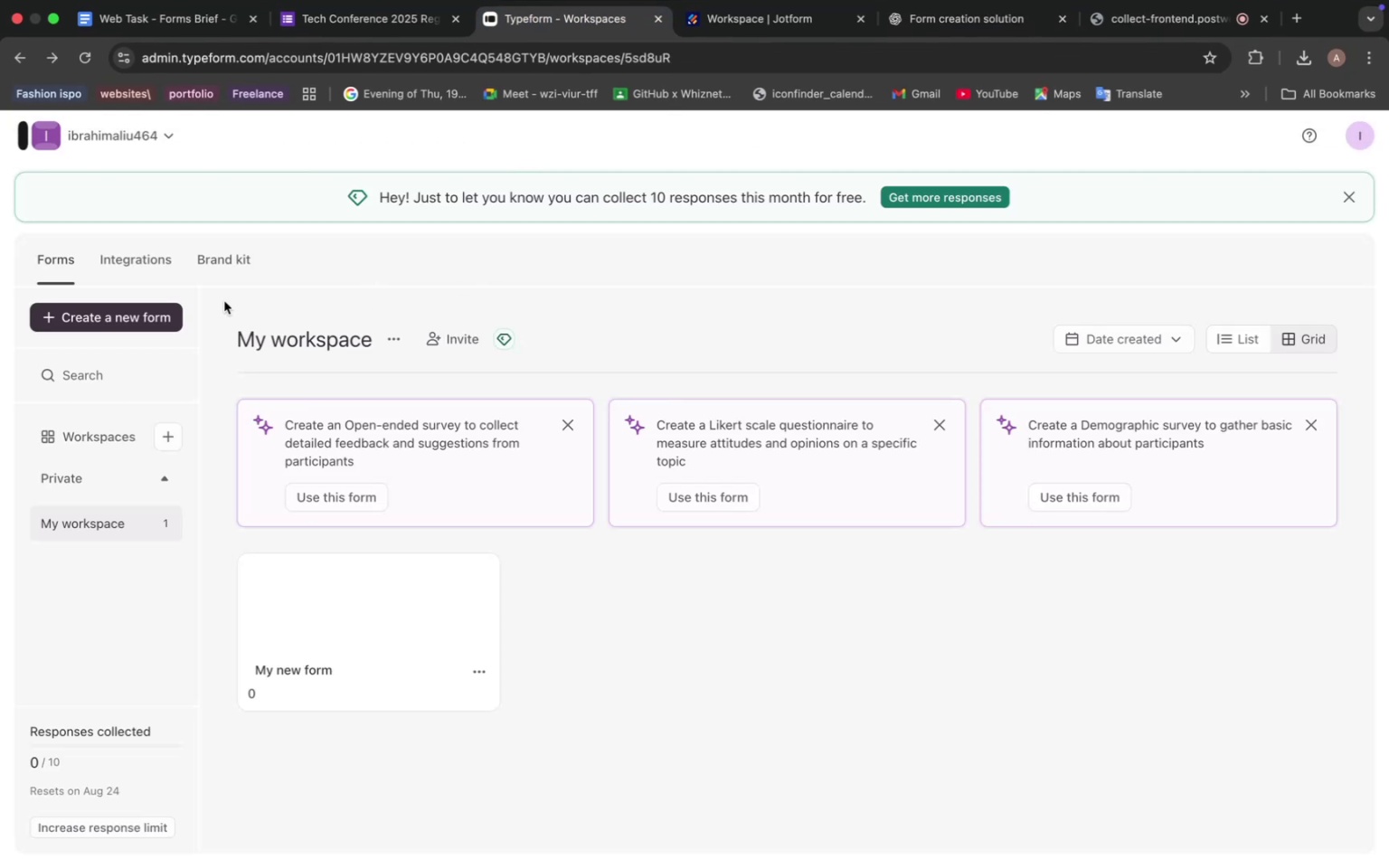 
left_click([132, 320])
 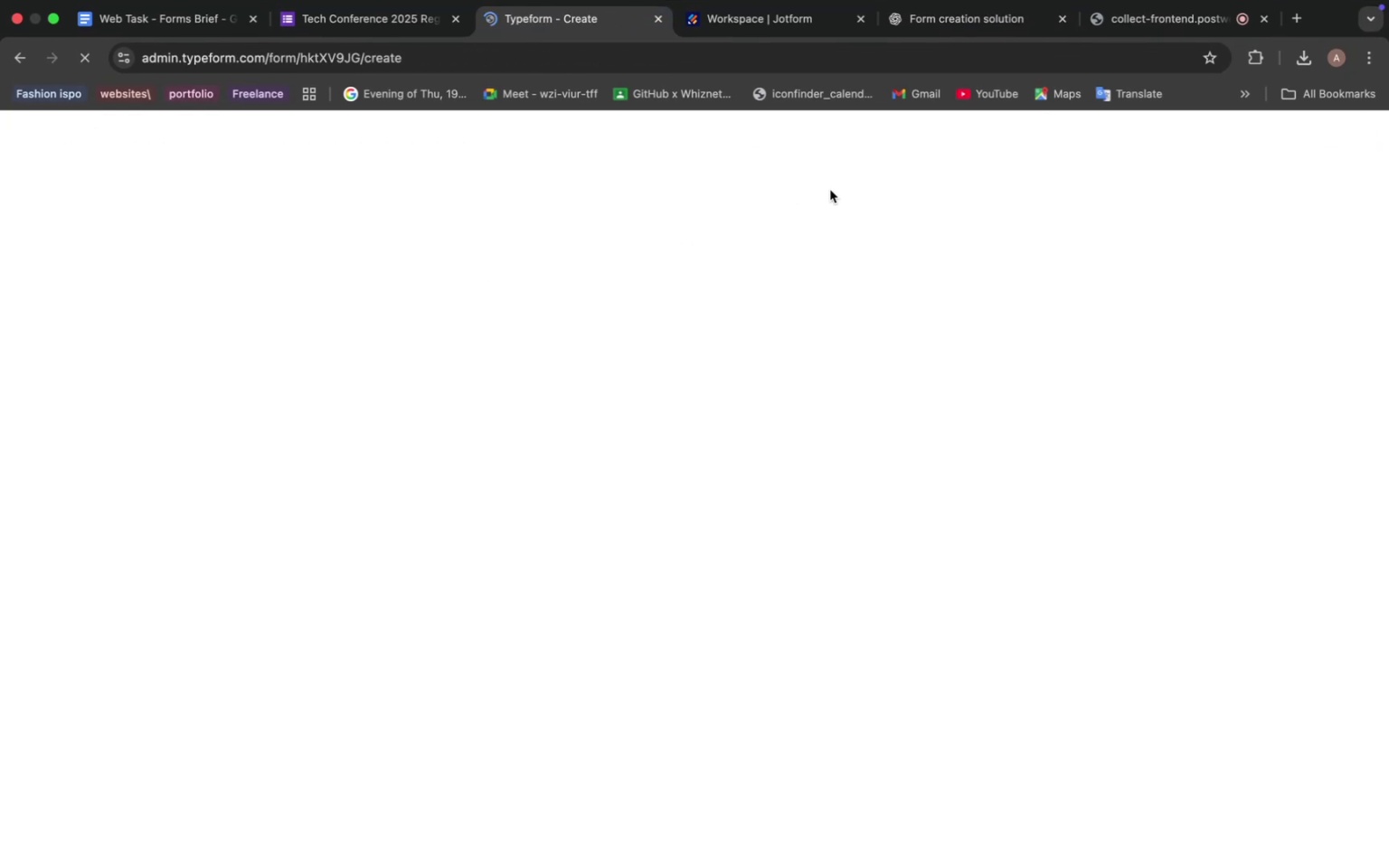 
left_click([947, 12])
 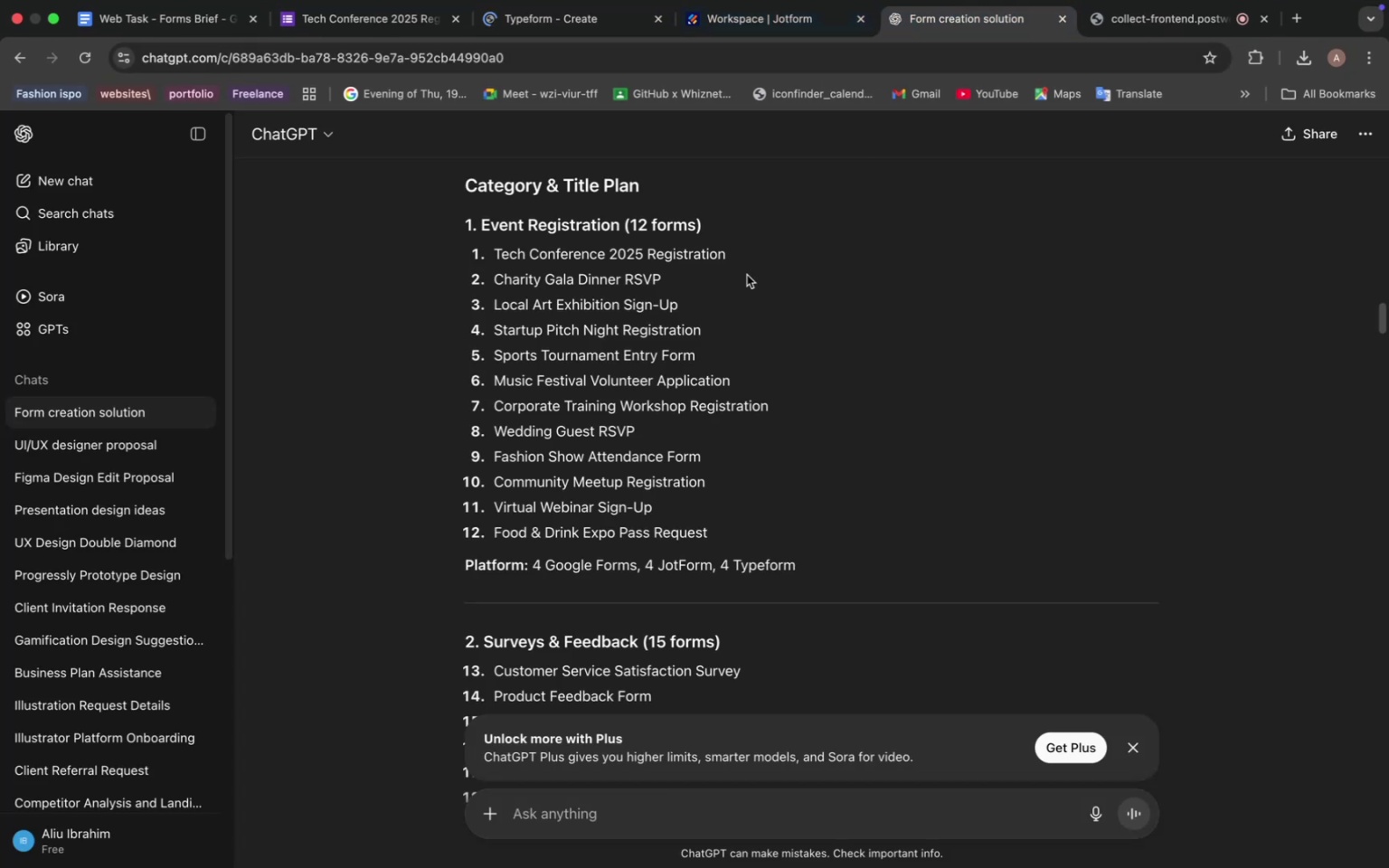 
scroll: coordinate [584, 441], scroll_direction: down, amount: 4.0
 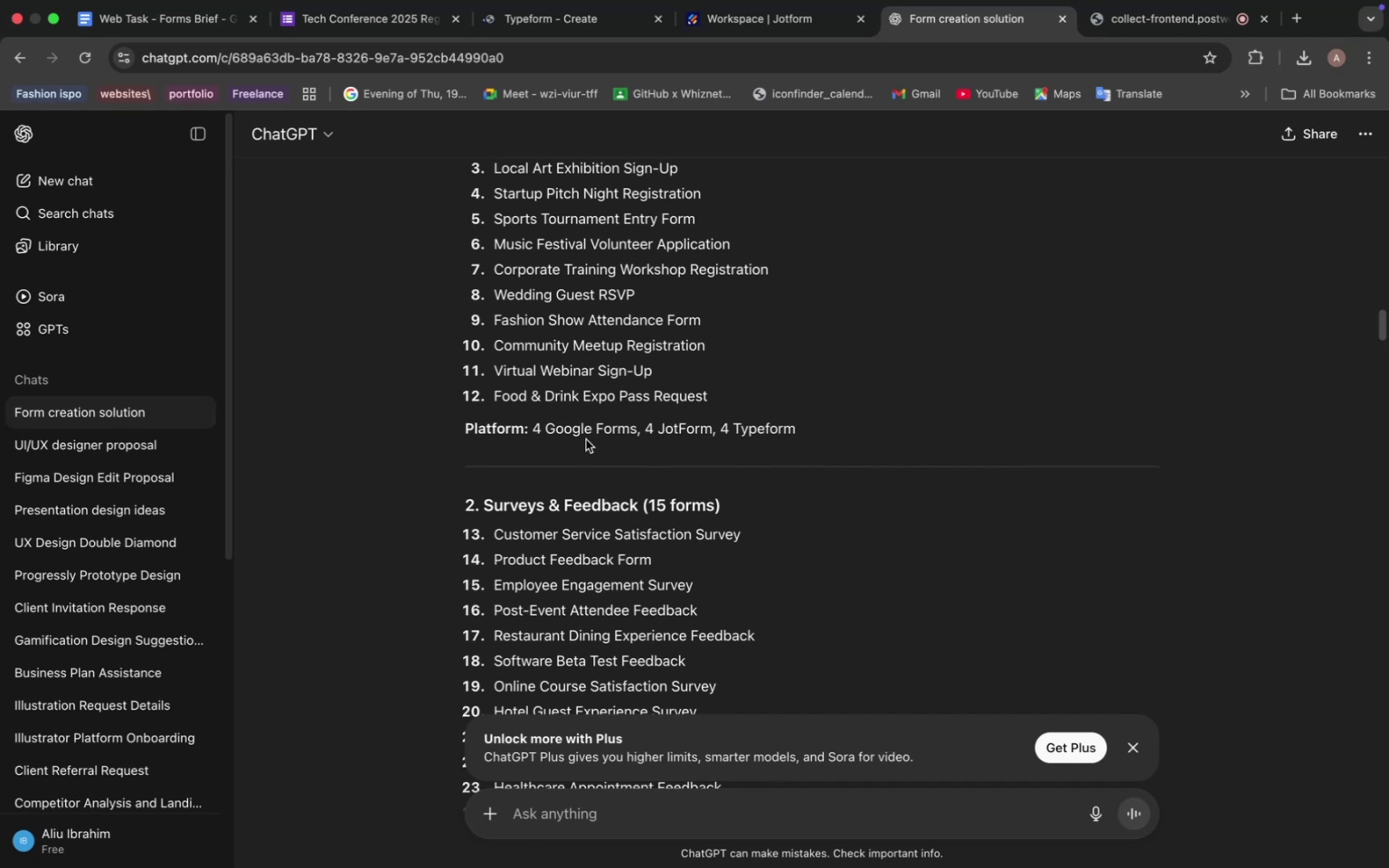 
scroll: coordinate [589, 429], scroll_direction: up, amount: 9.0
 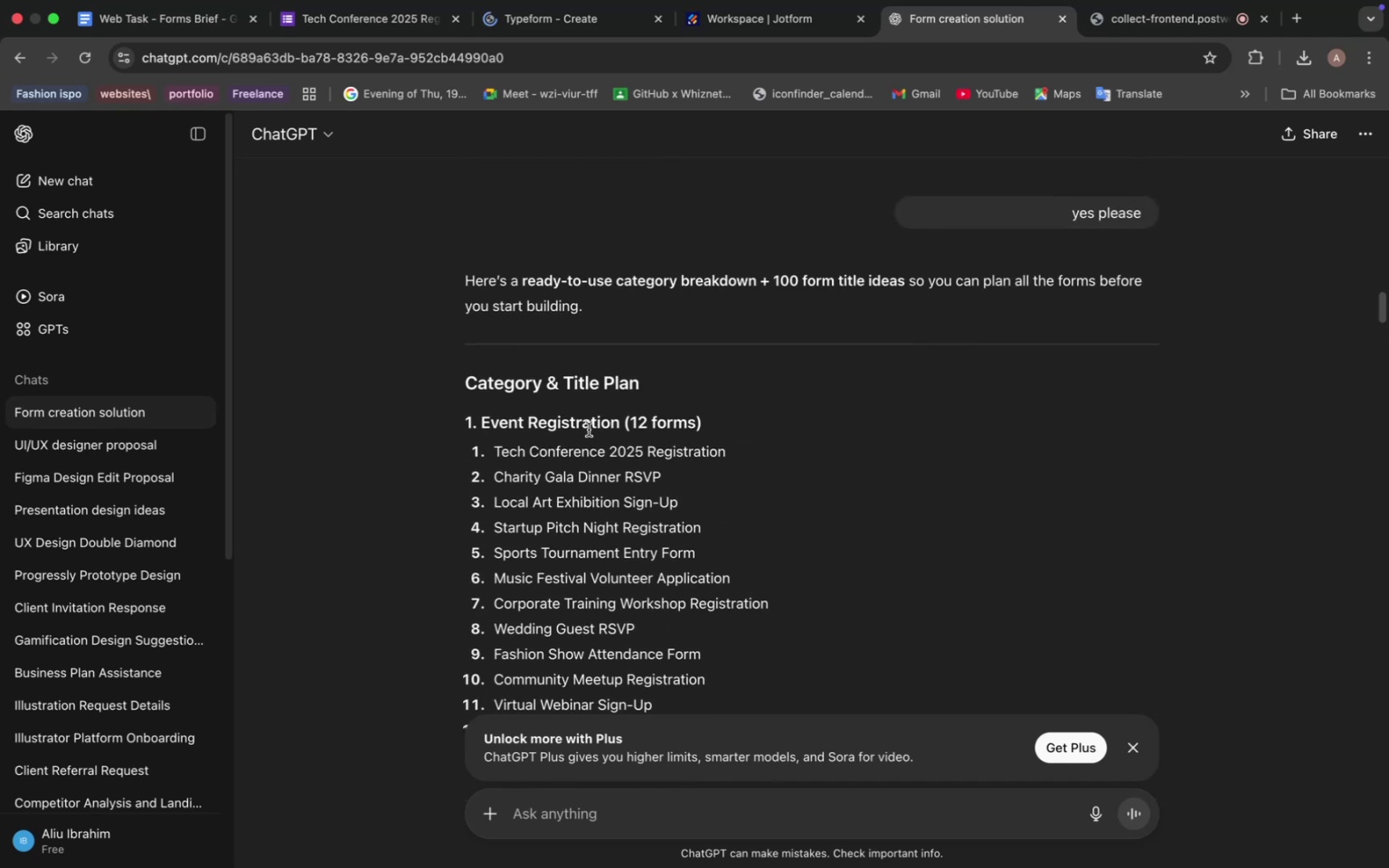 
scroll: coordinate [606, 436], scroll_direction: down, amount: 186.0
 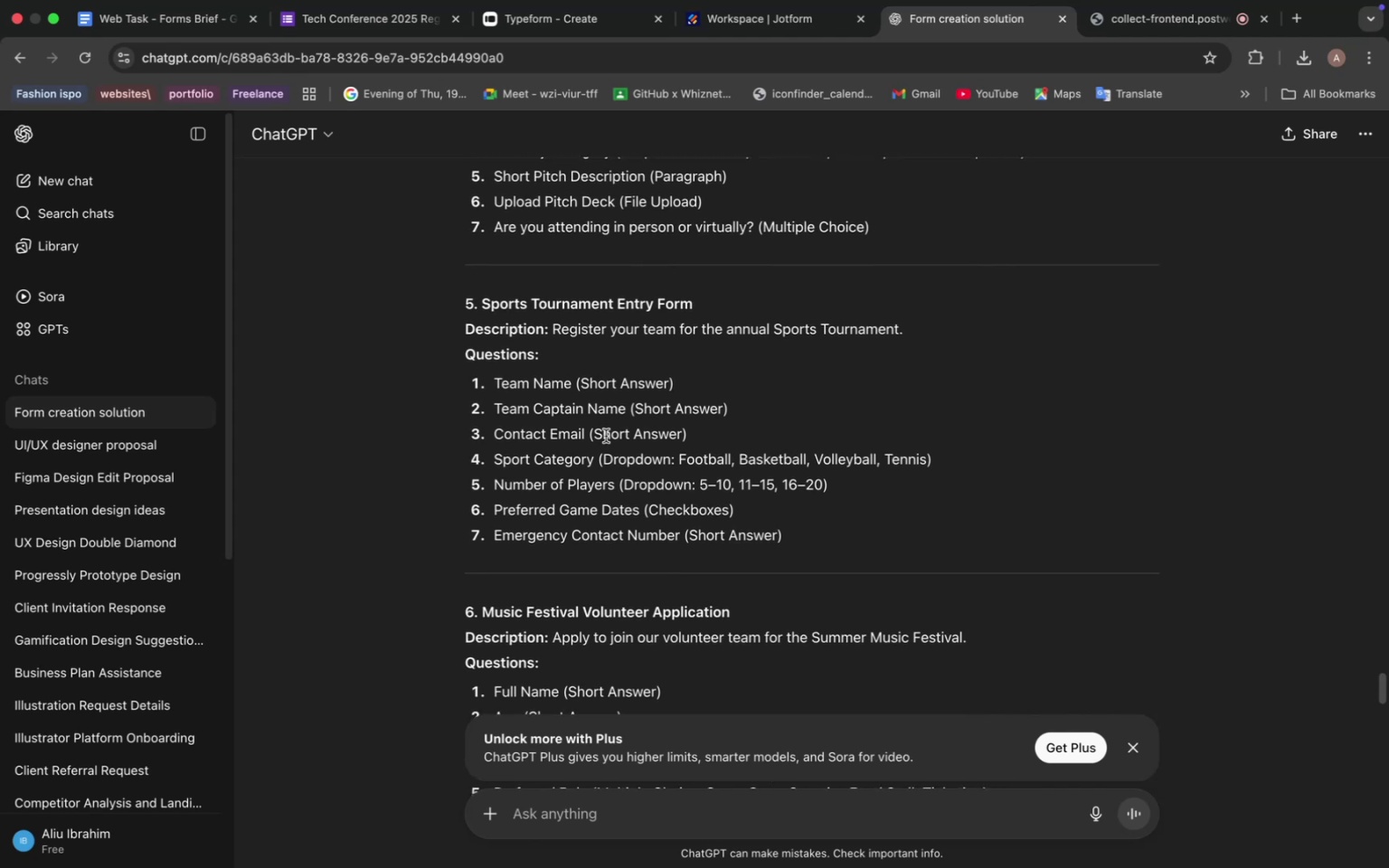 
scroll: coordinate [577, 408], scroll_direction: up, amount: 4.0
 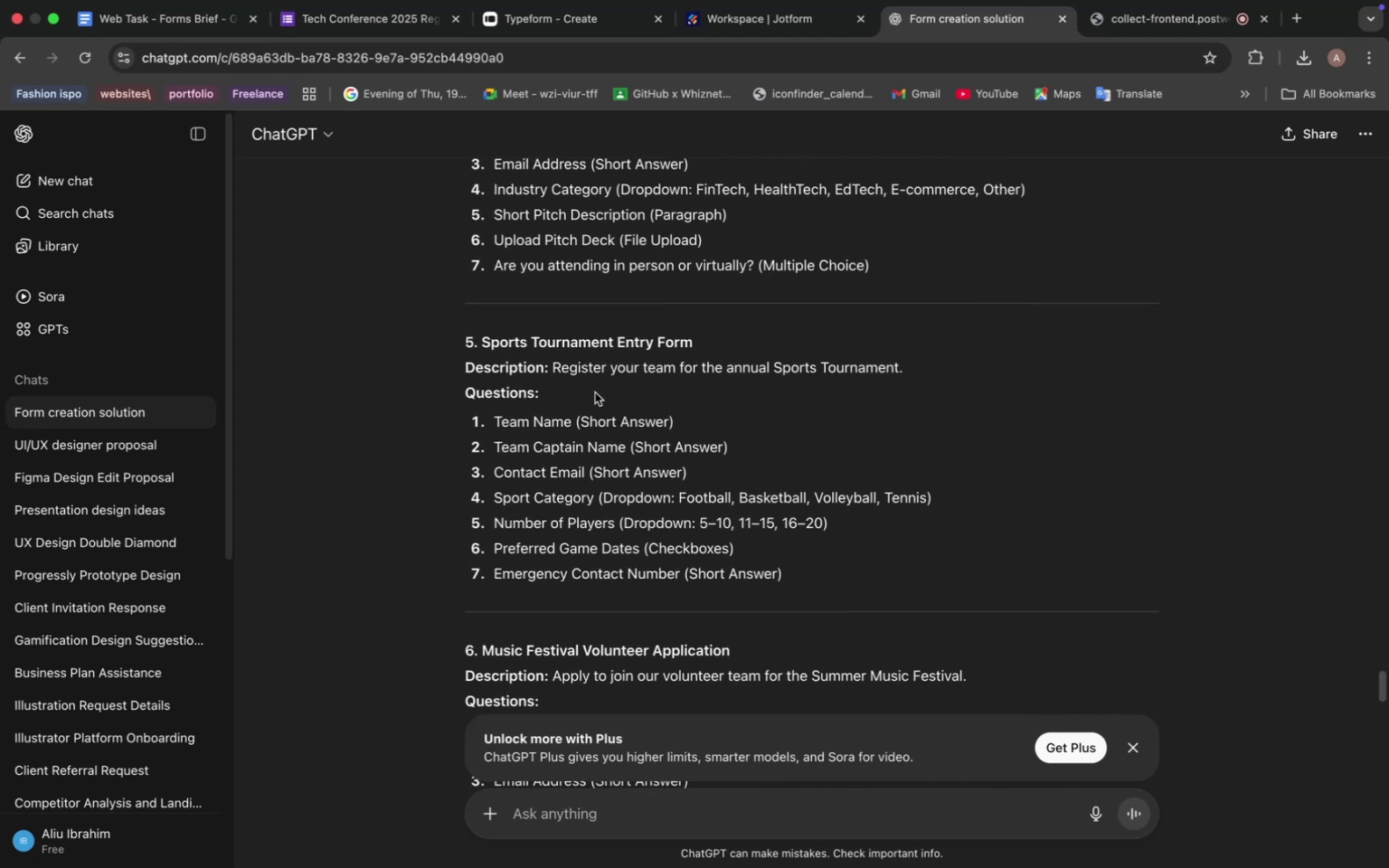 
left_click([546, 24])
 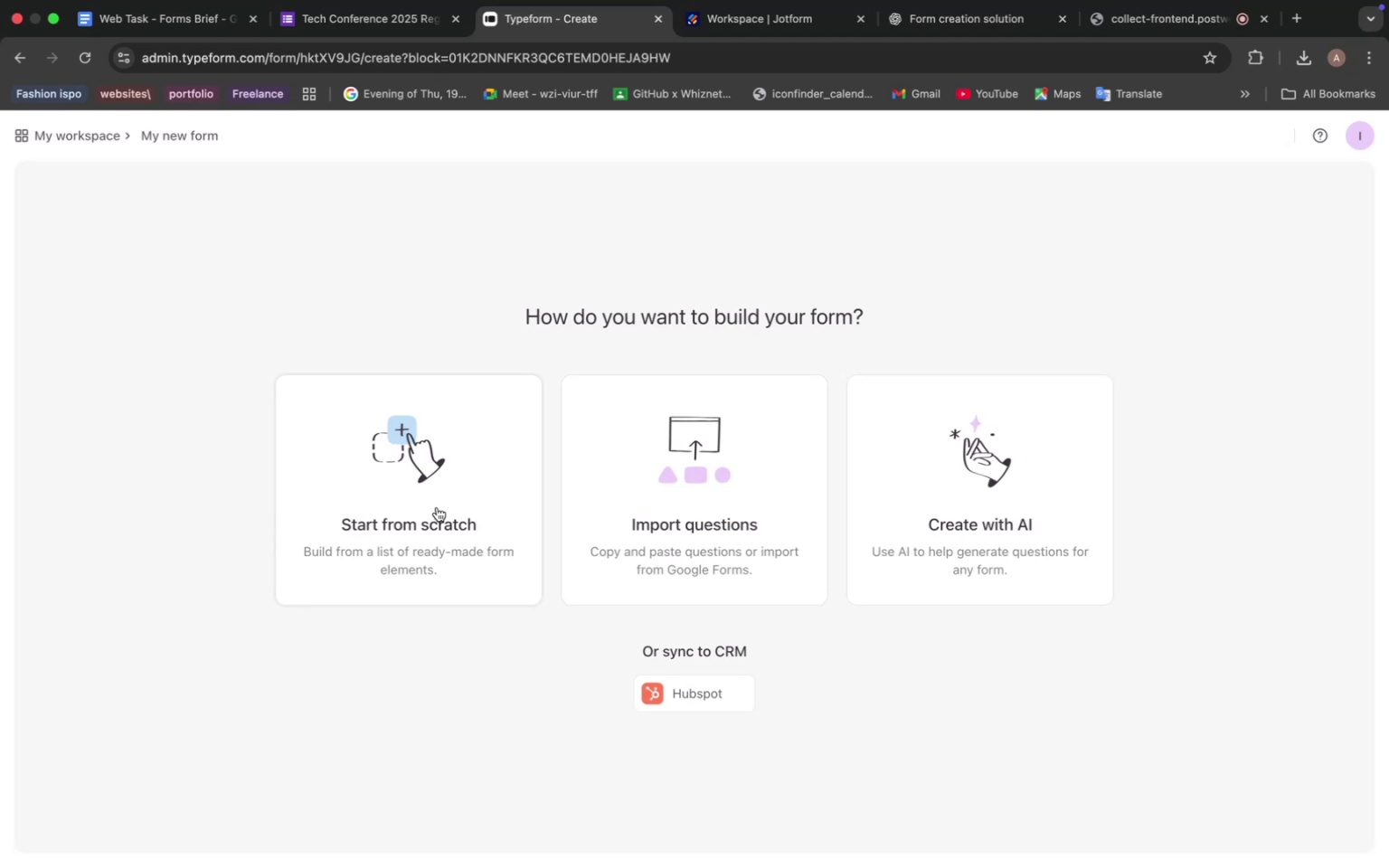 
wait(9.15)
 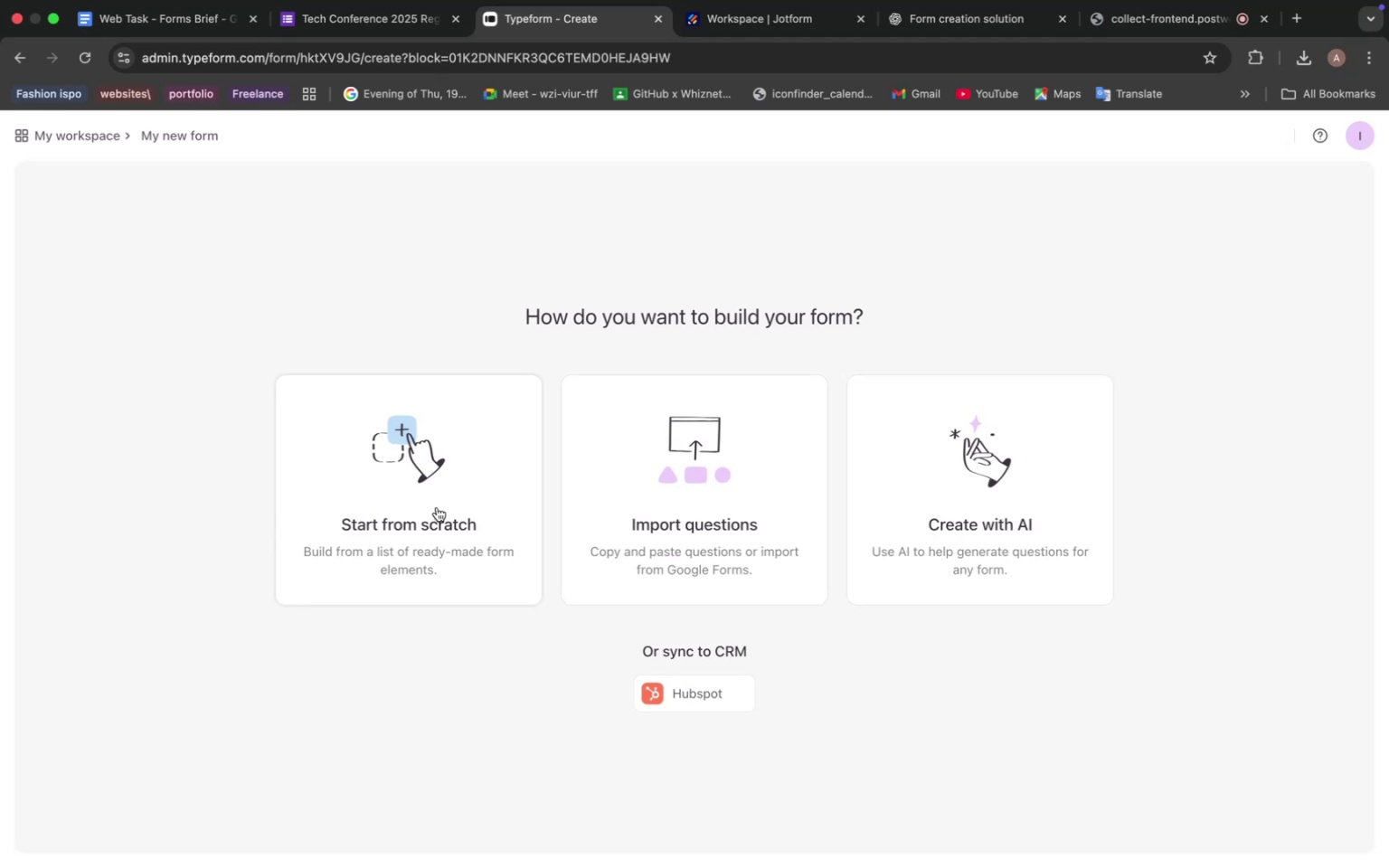 
left_click([437, 507])
 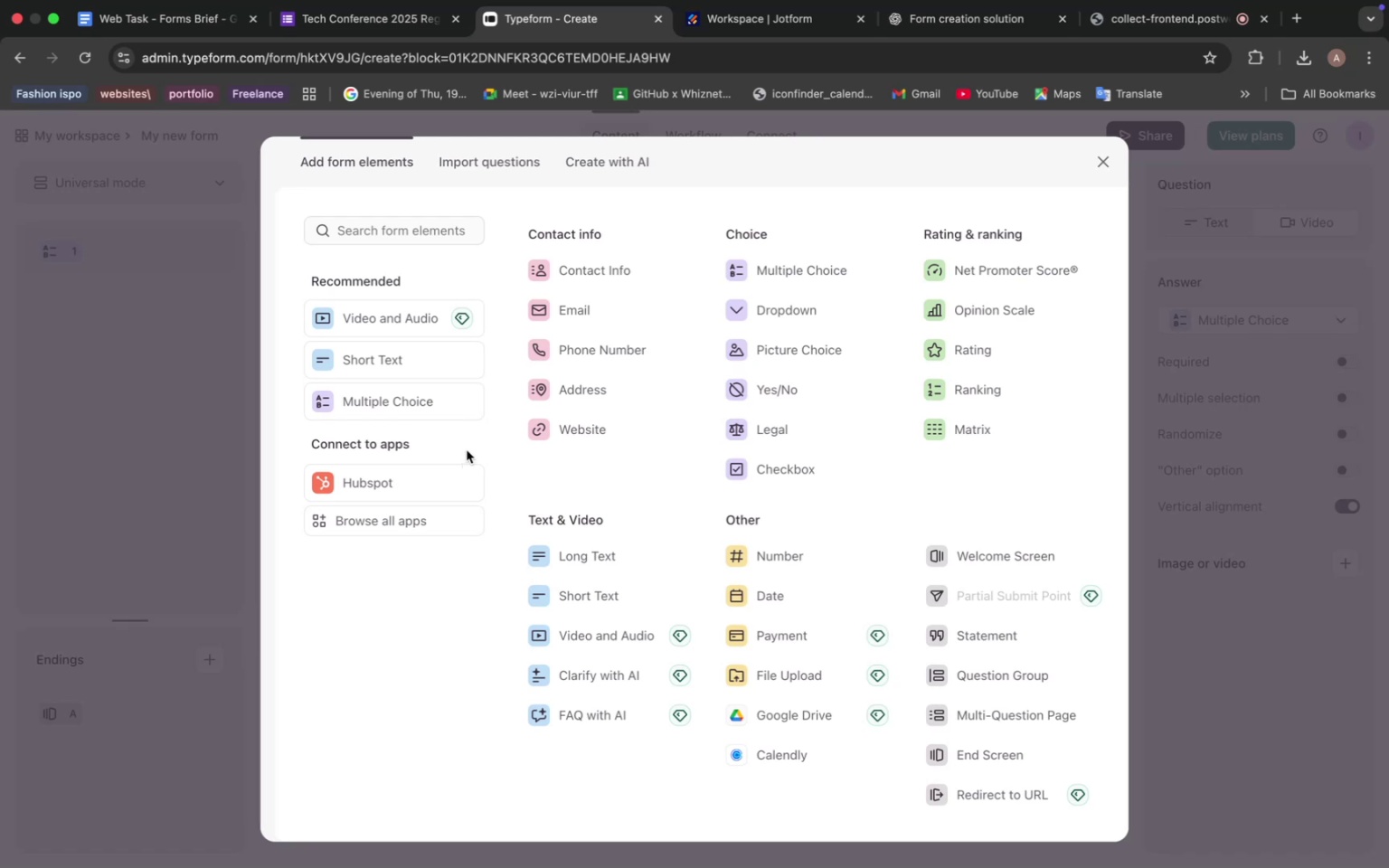 
wait(7.05)
 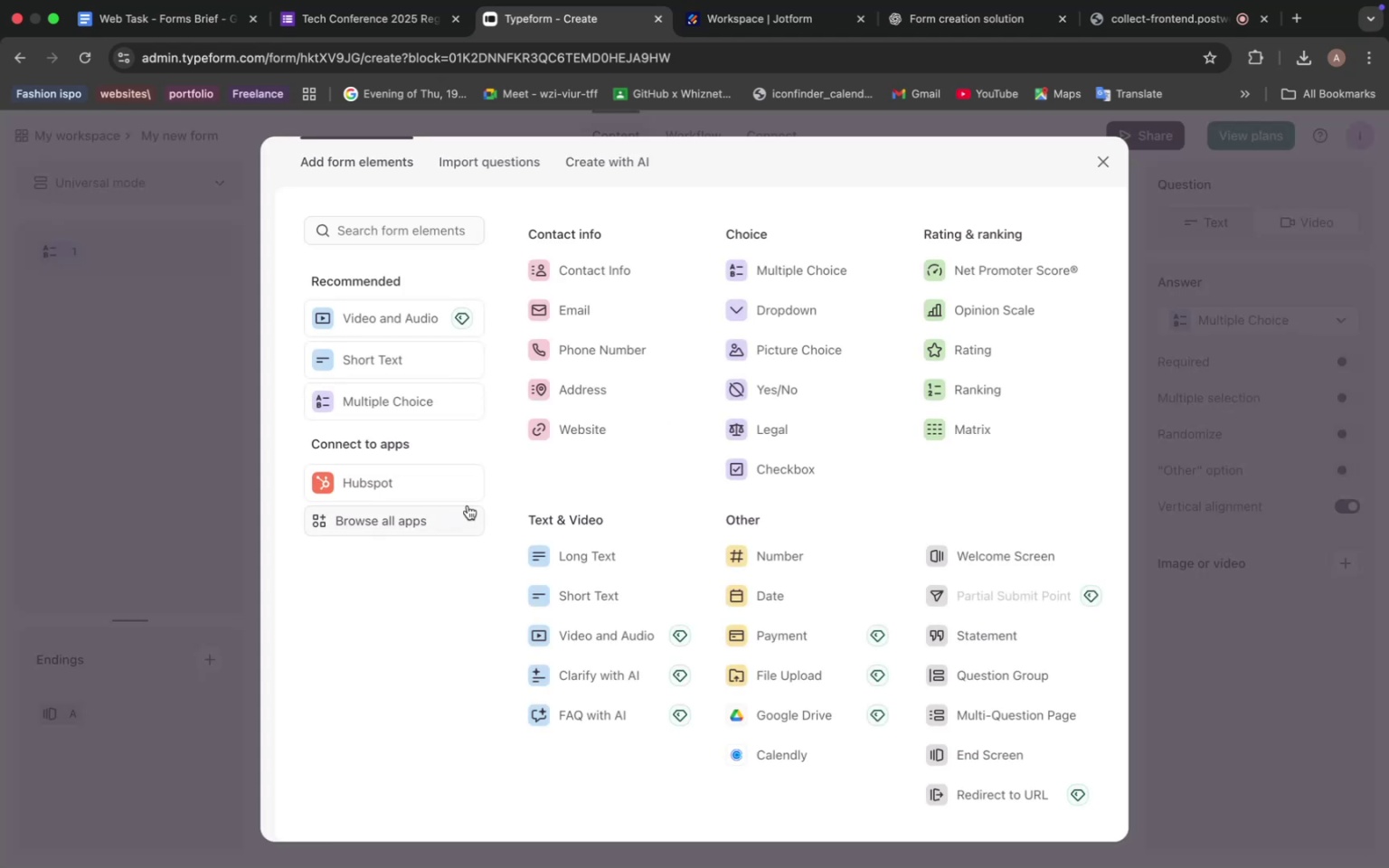 
left_click([343, 158])
 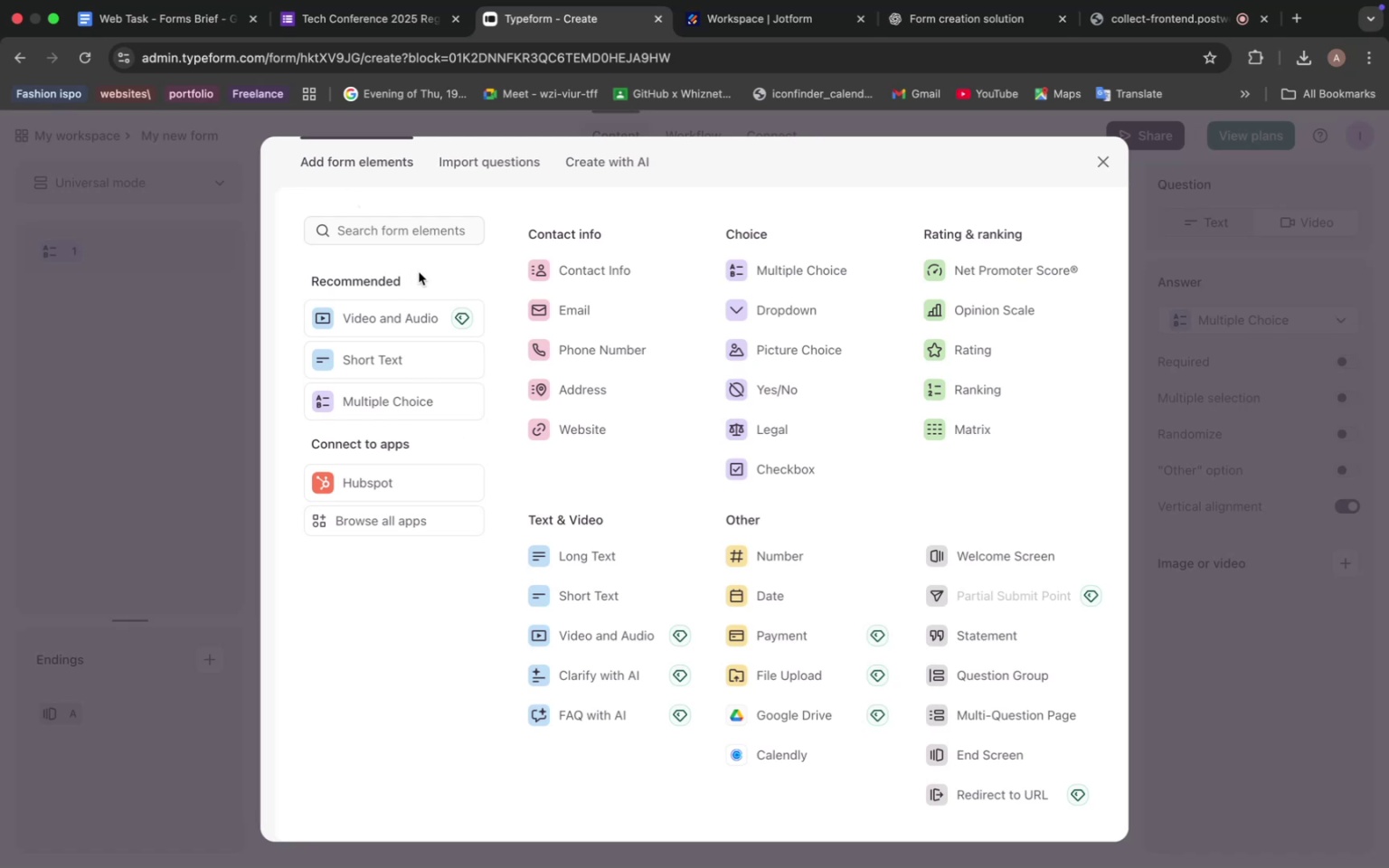 
left_click([540, 271])
 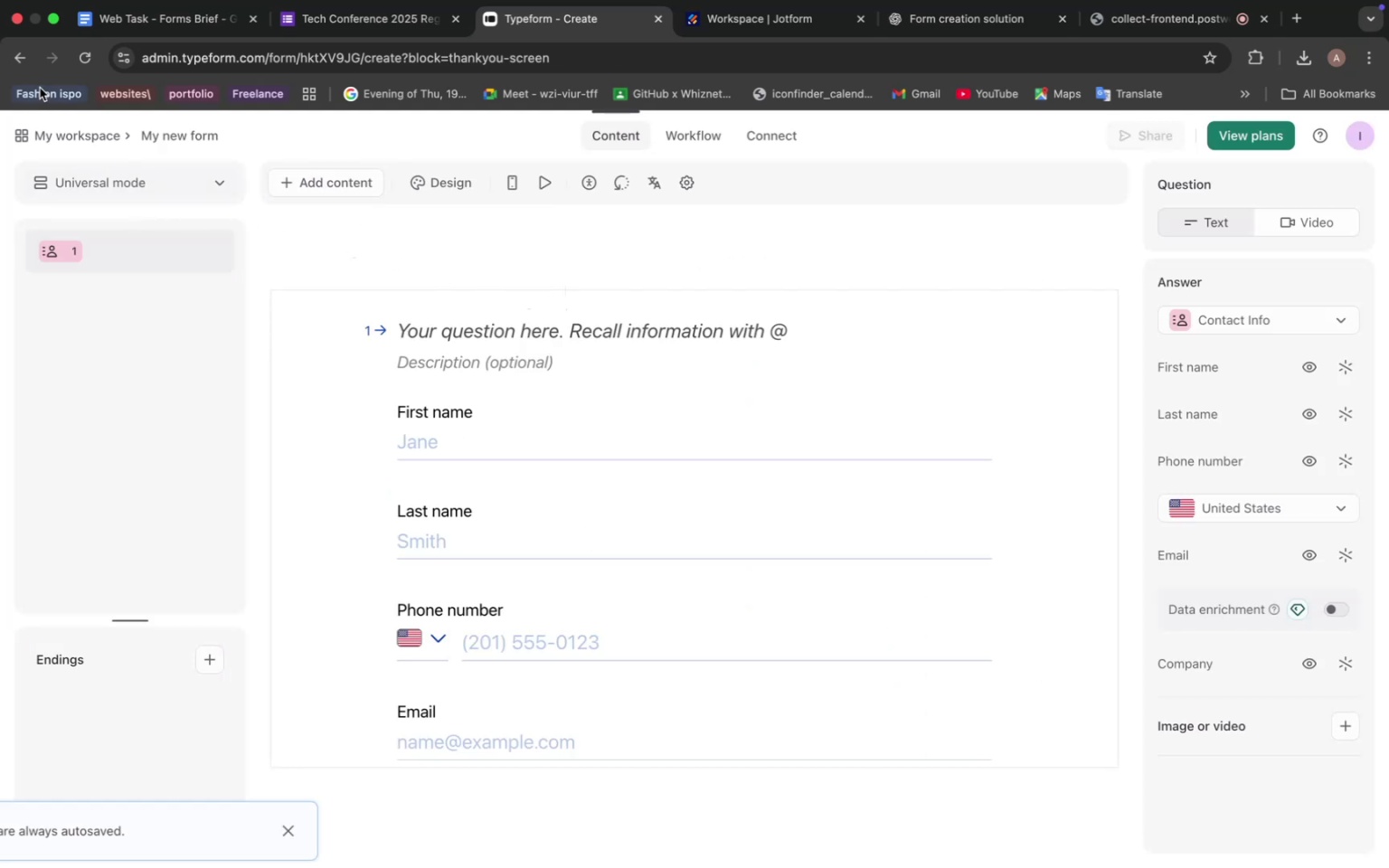 
left_click([24, 59])
 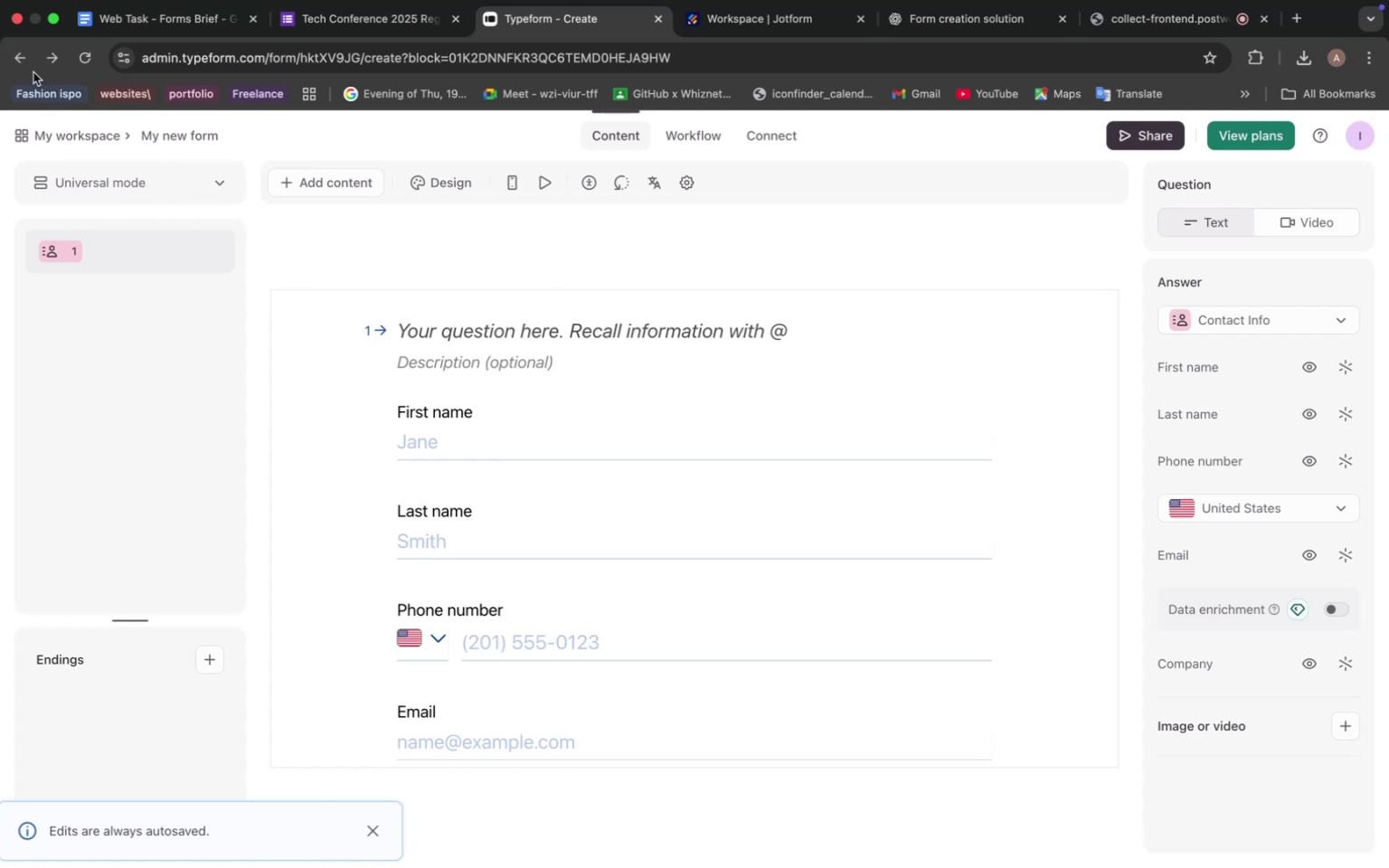 
left_click([23, 62])
 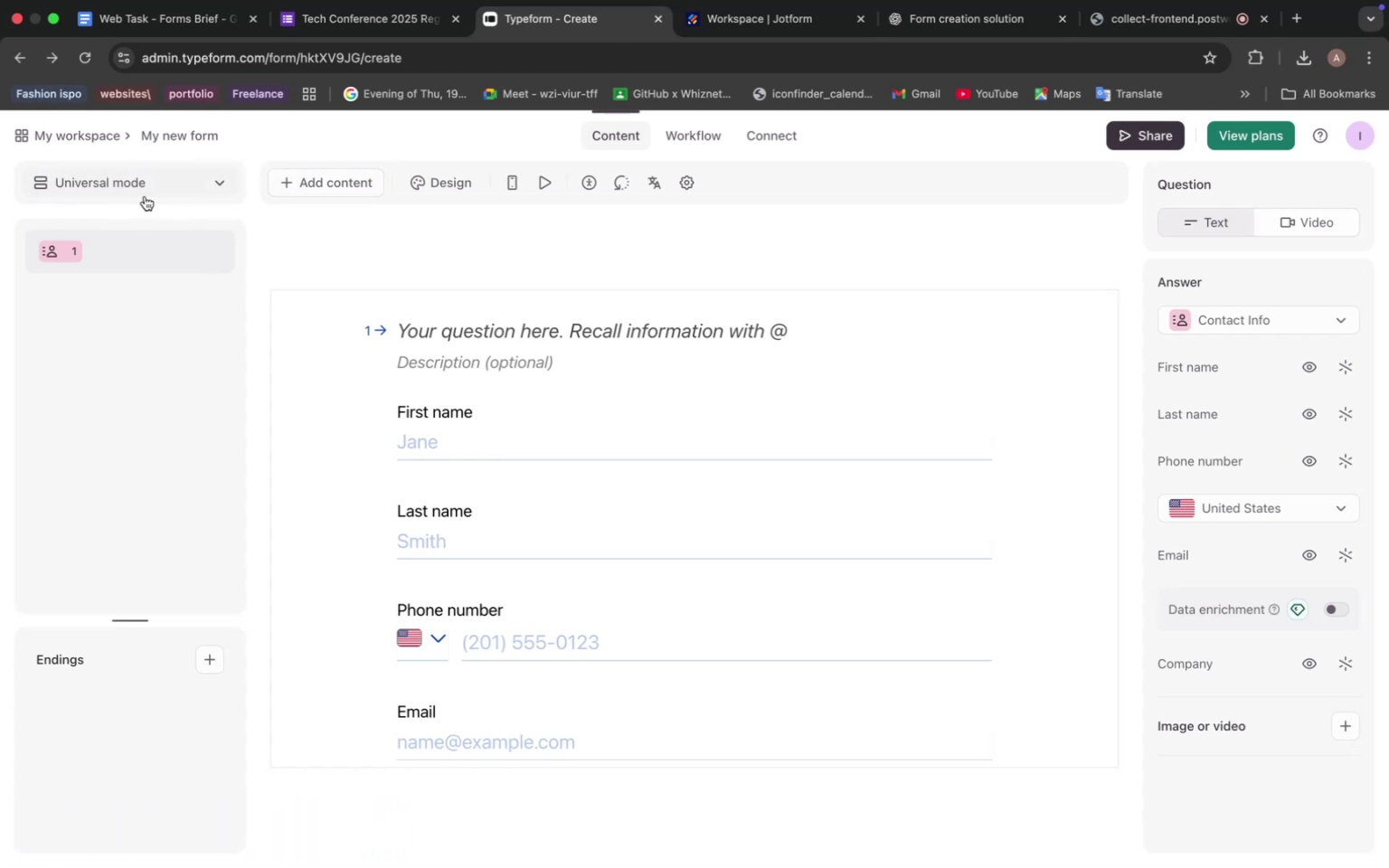 
left_click([186, 188])
 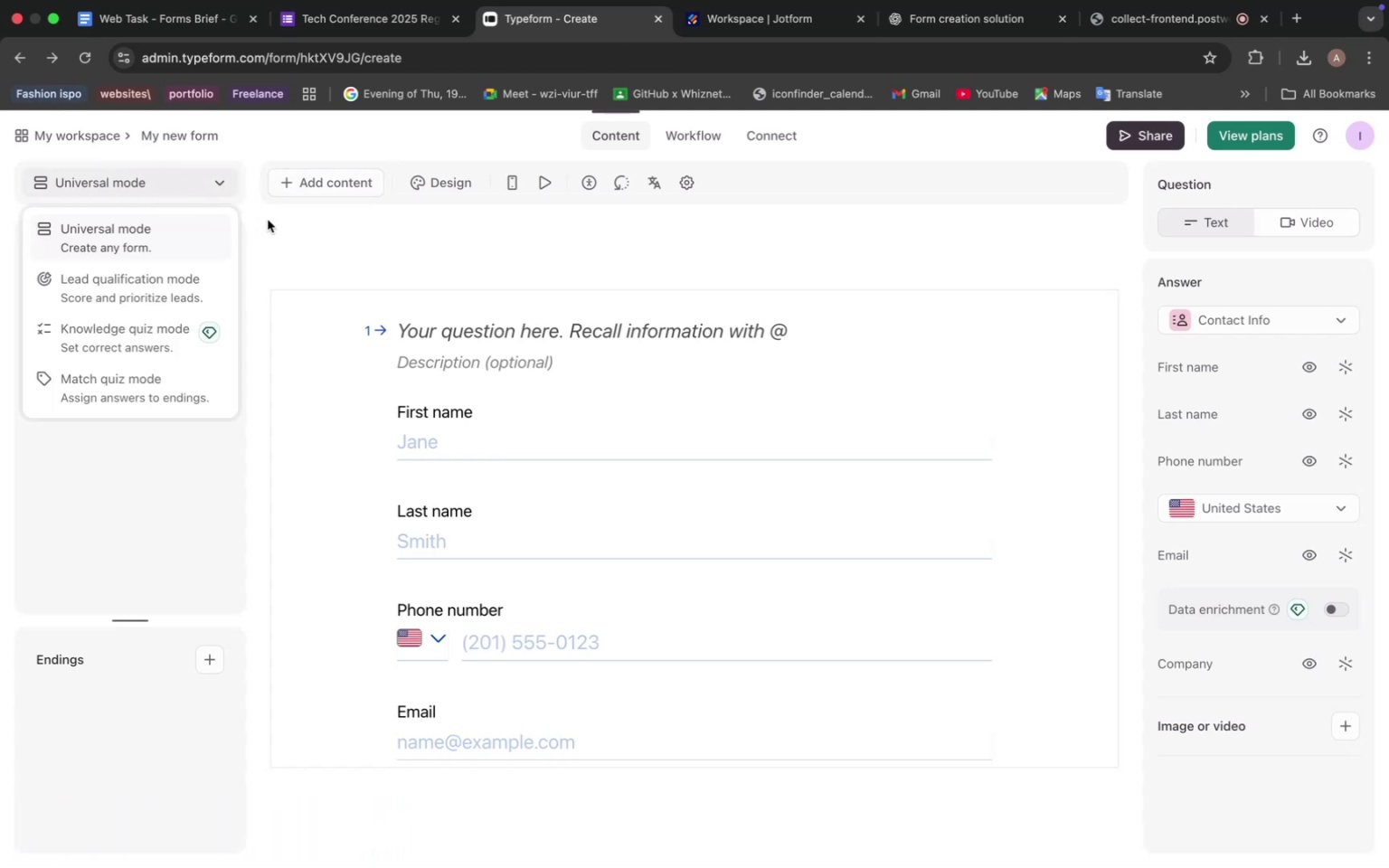 
left_click([280, 243])
 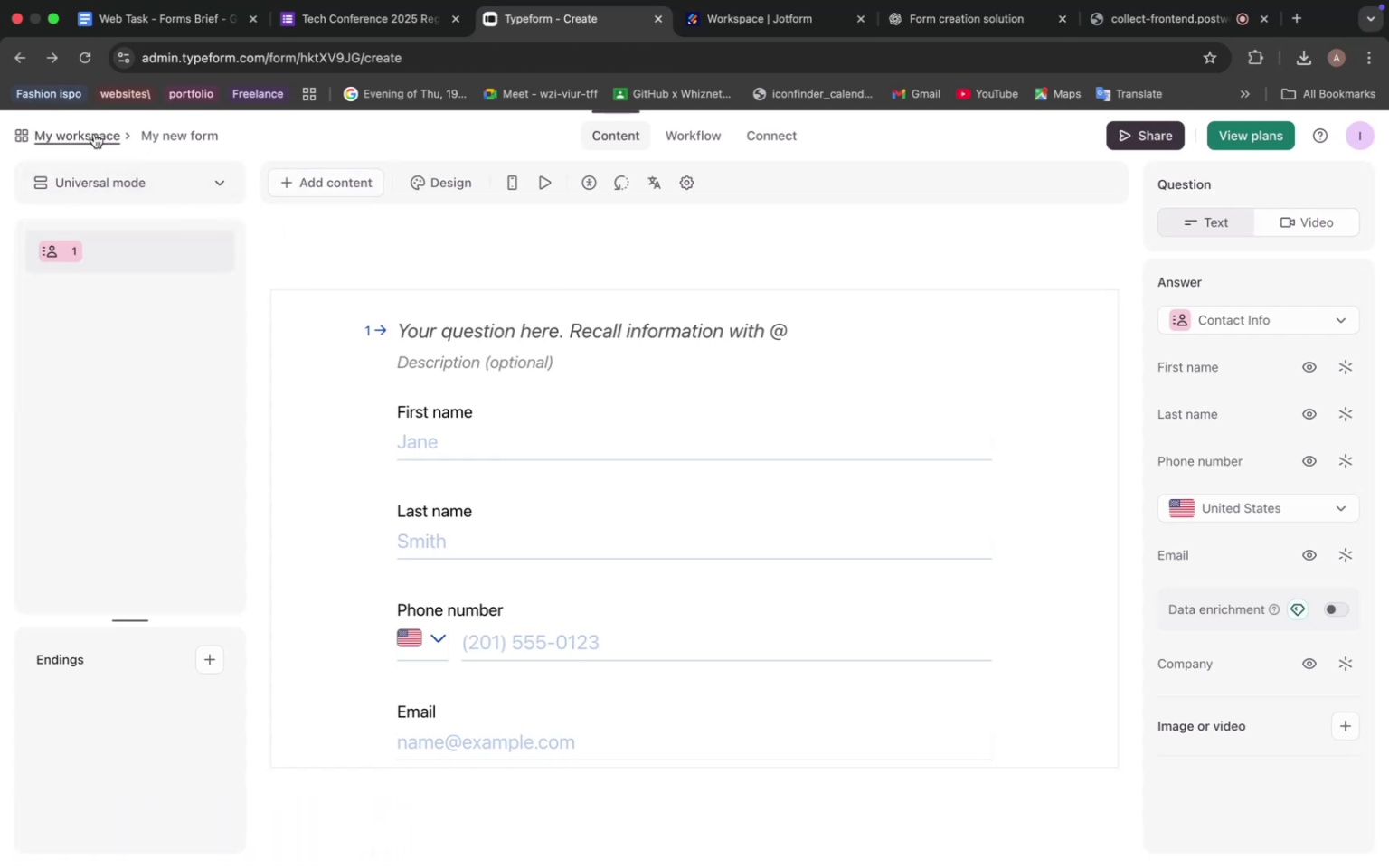 
left_click([86, 132])
 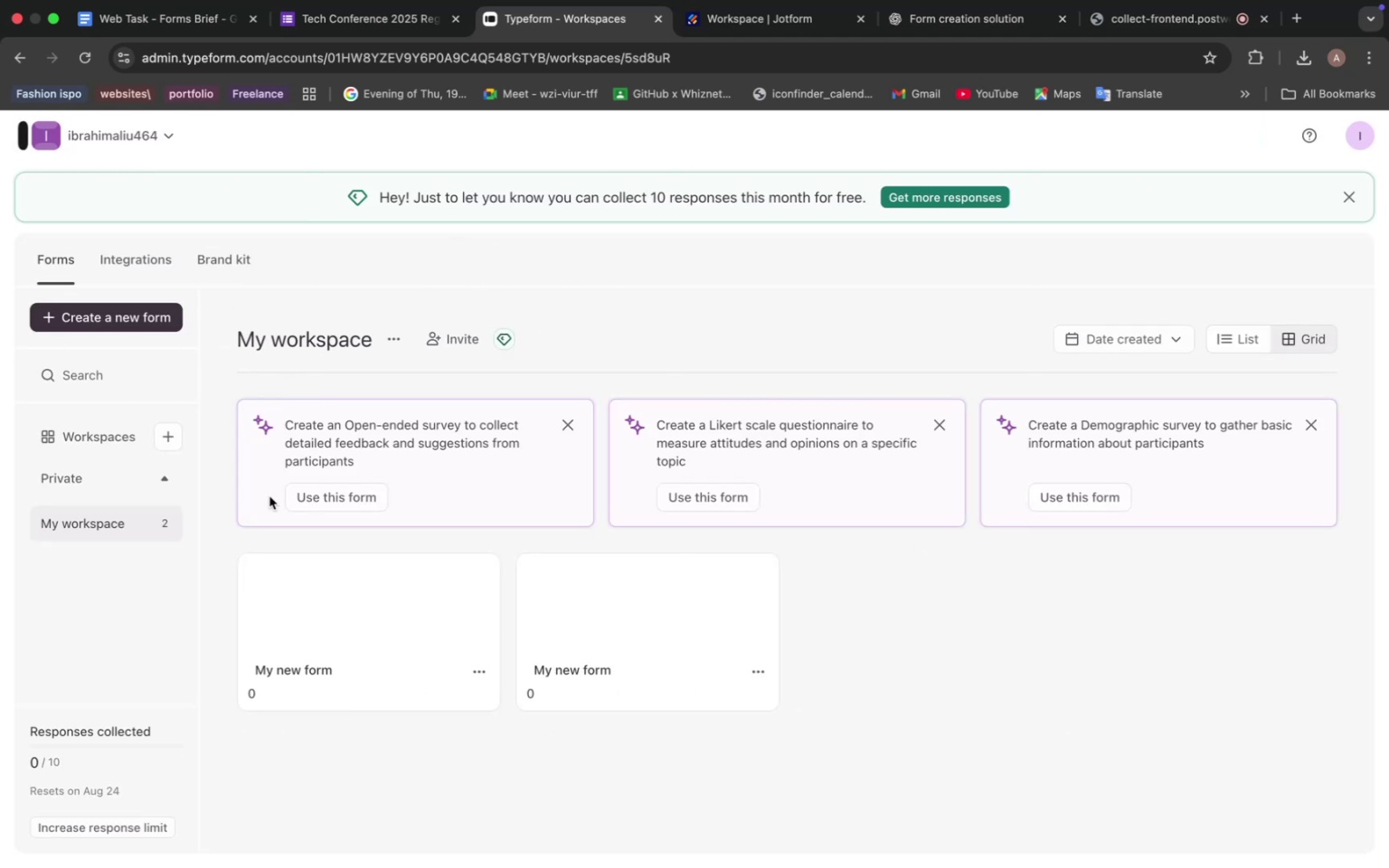 
wait(5.2)
 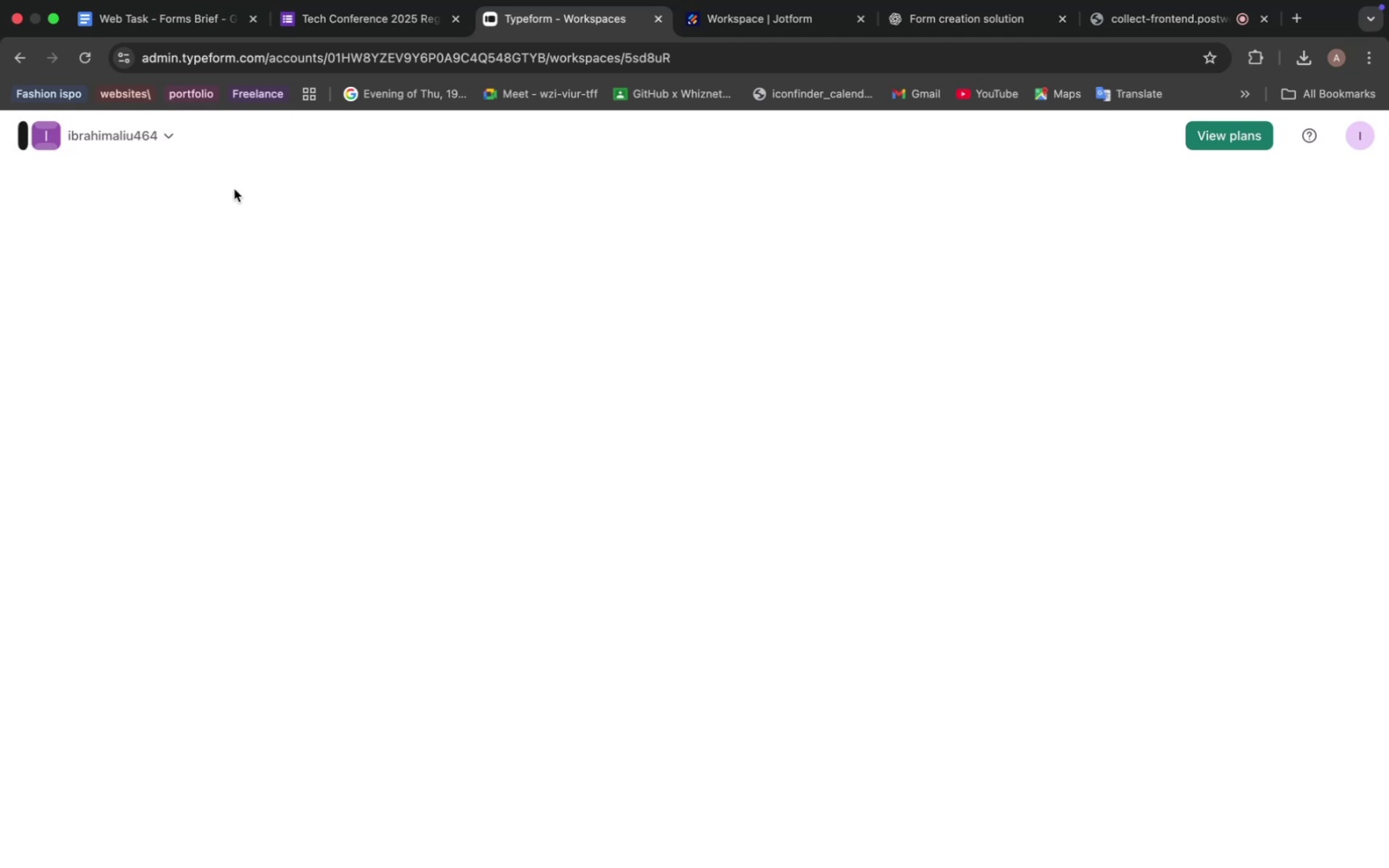 
left_click([584, 668])
 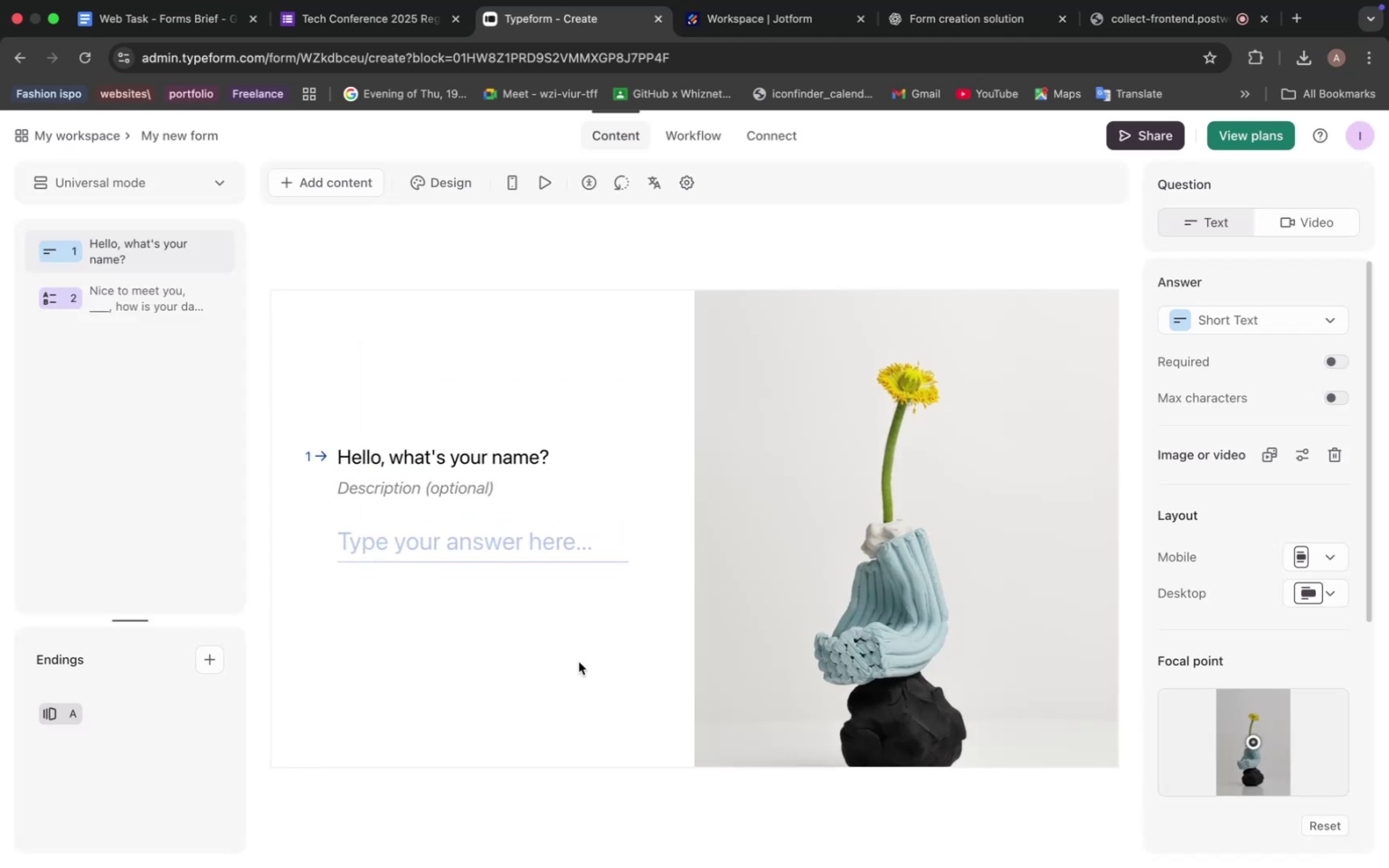 
wait(8.1)
 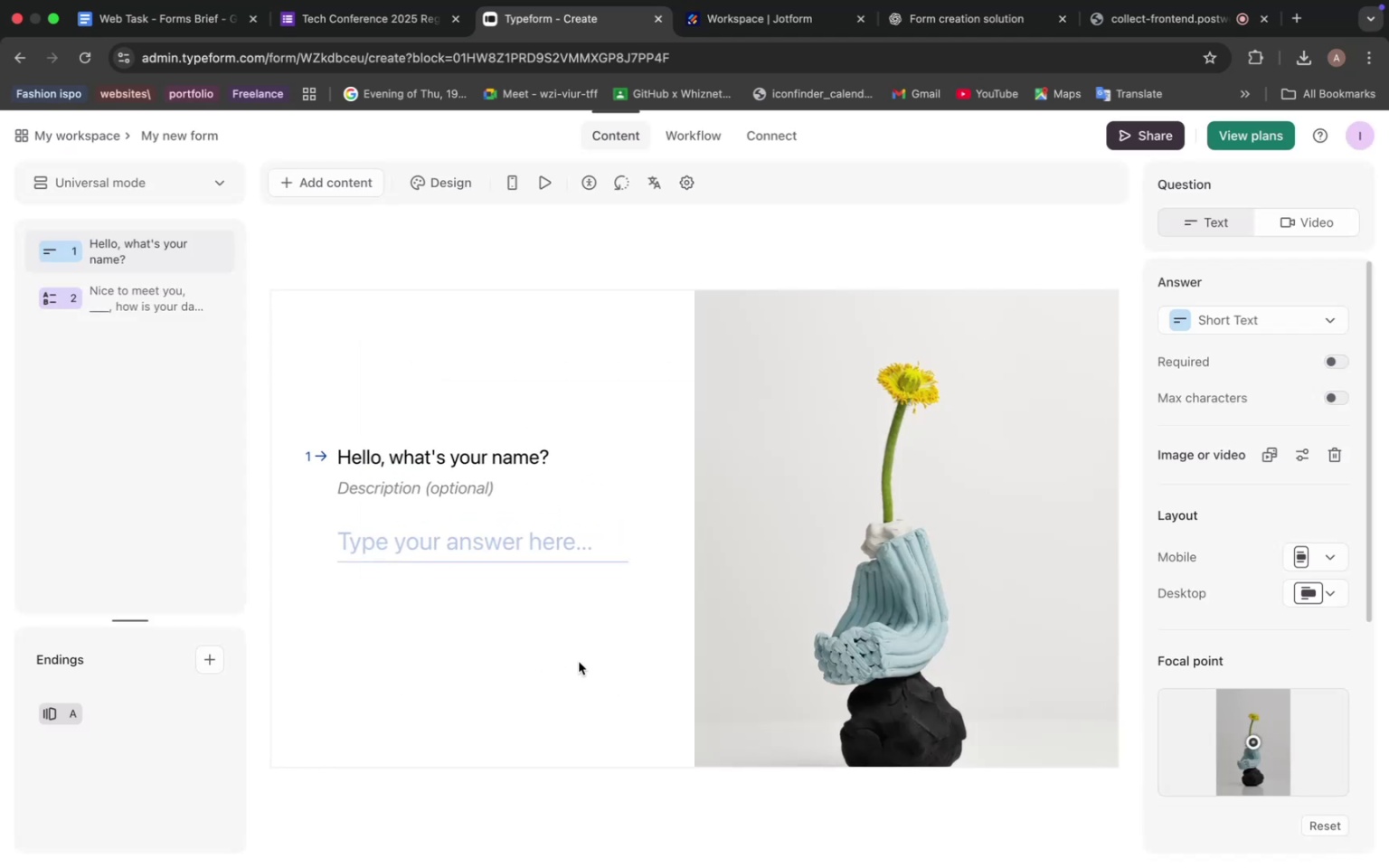 
left_click([56, 137])
 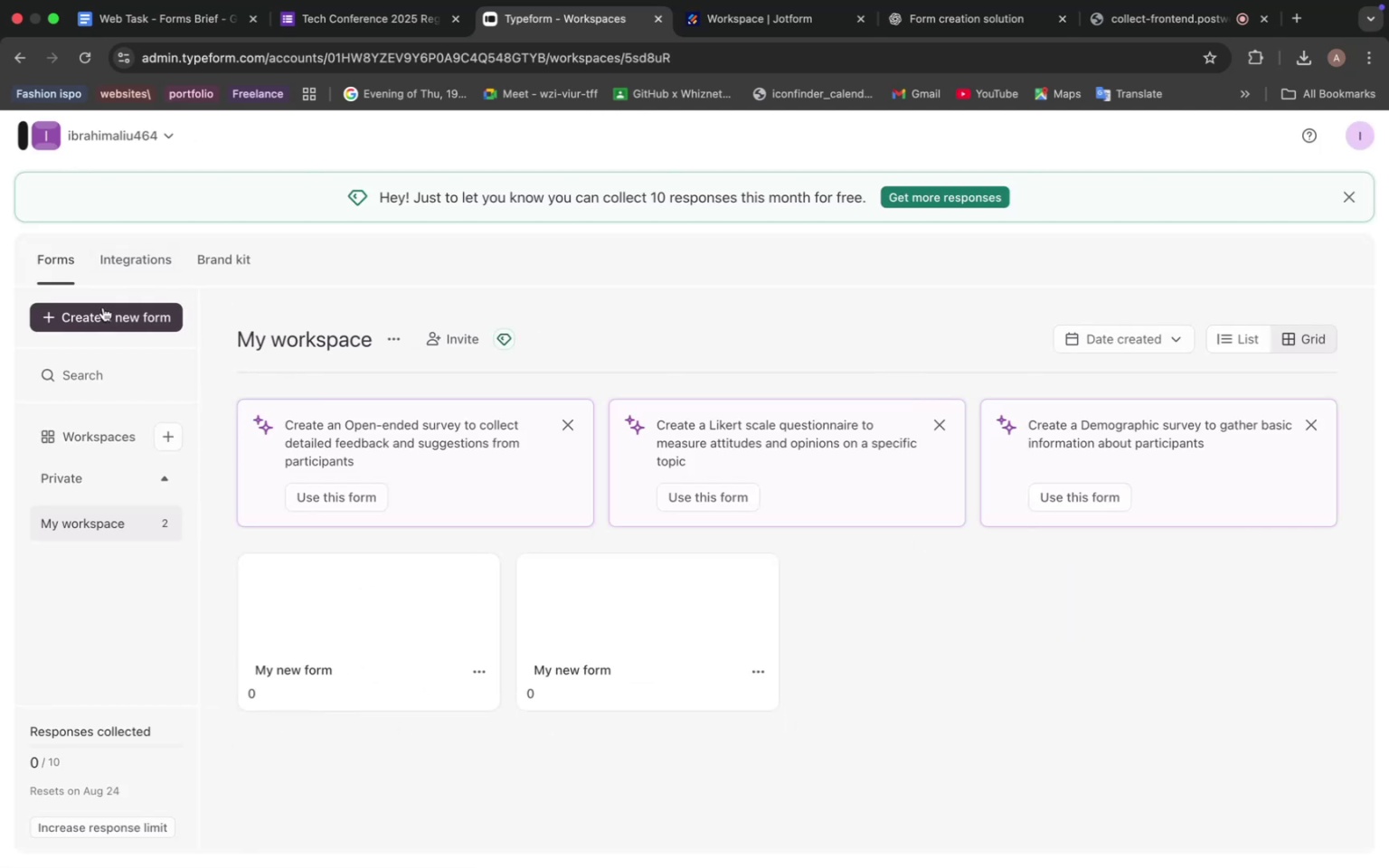 
left_click([111, 316])
 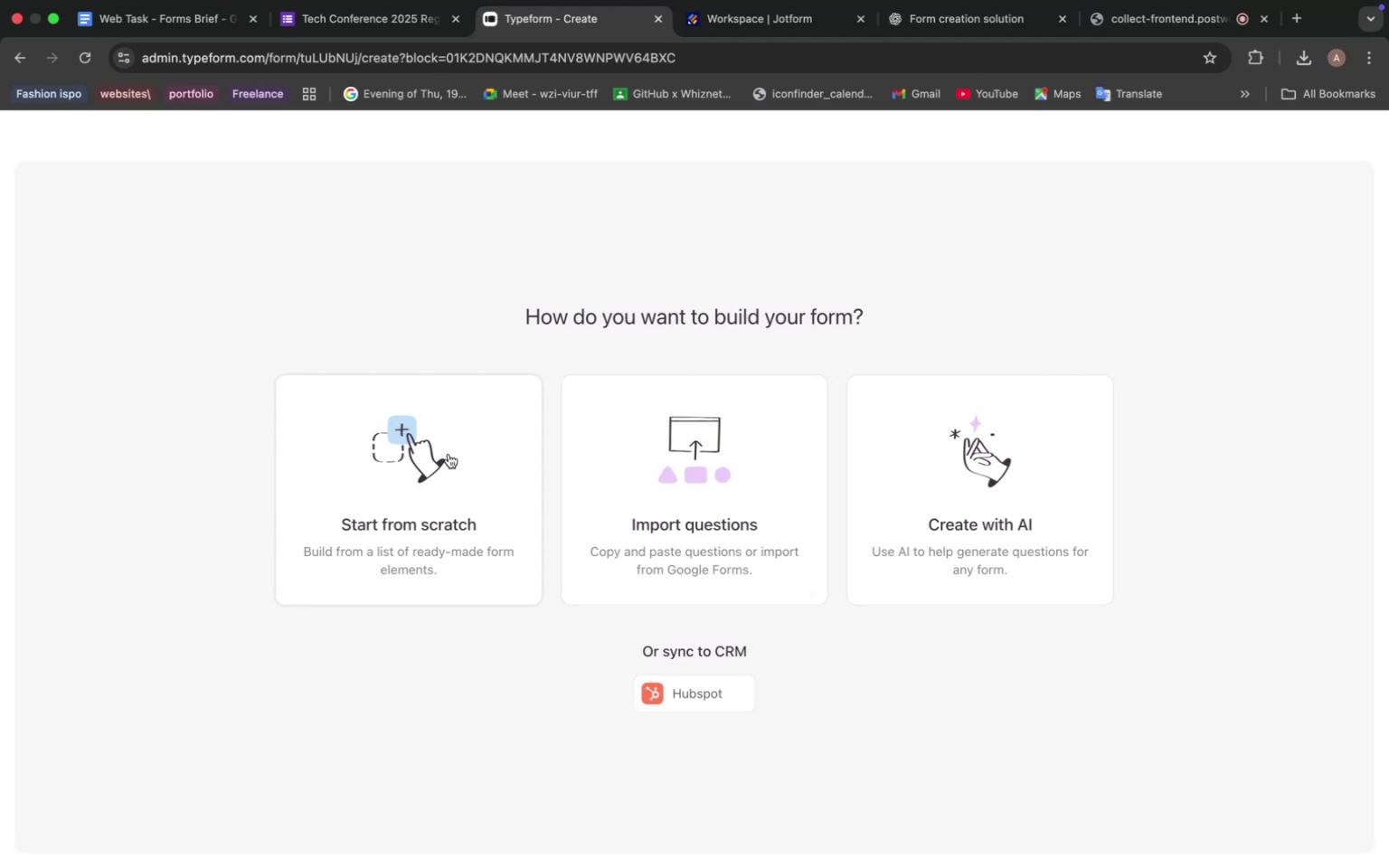 
wait(6.42)
 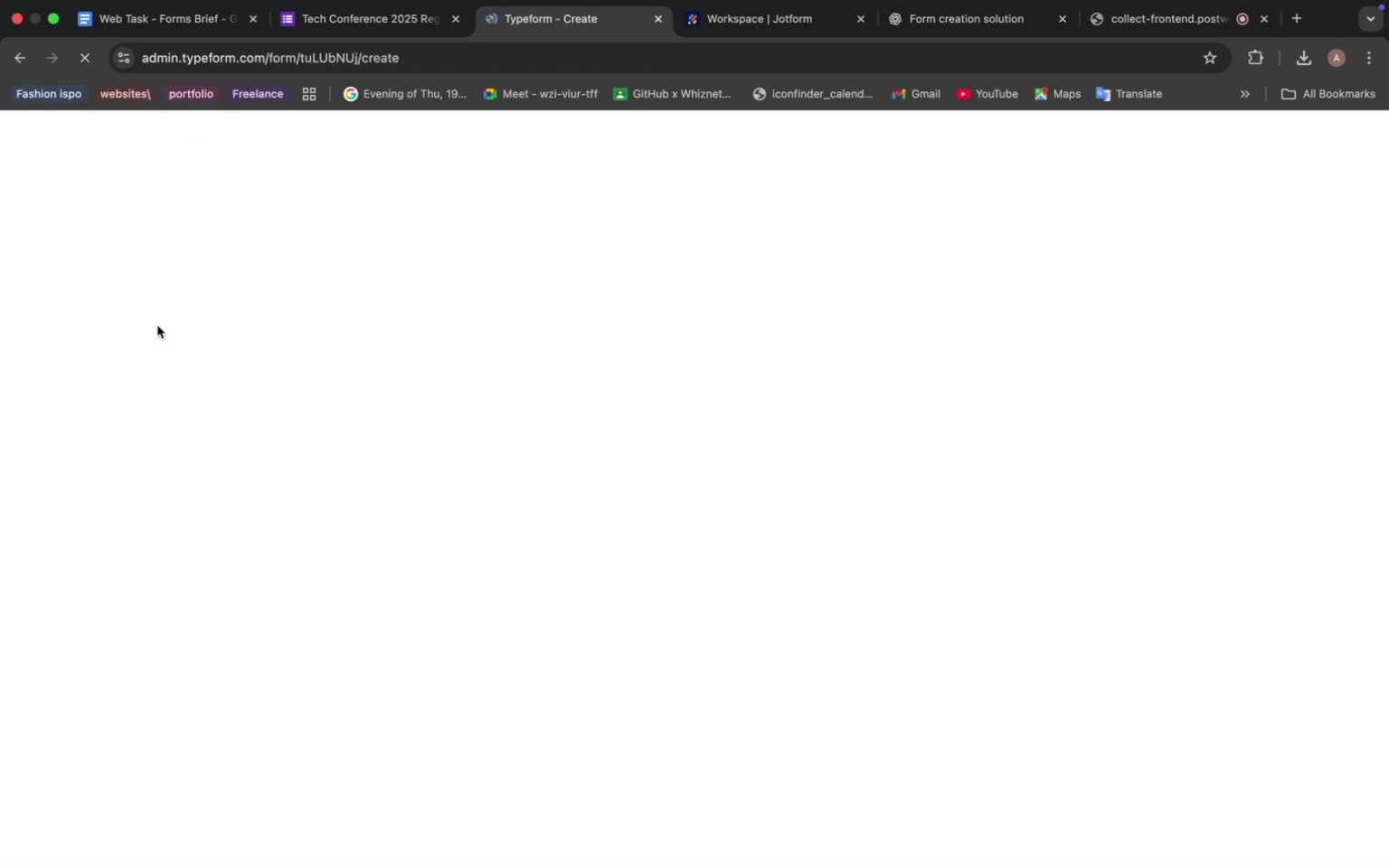 
left_click([449, 454])
 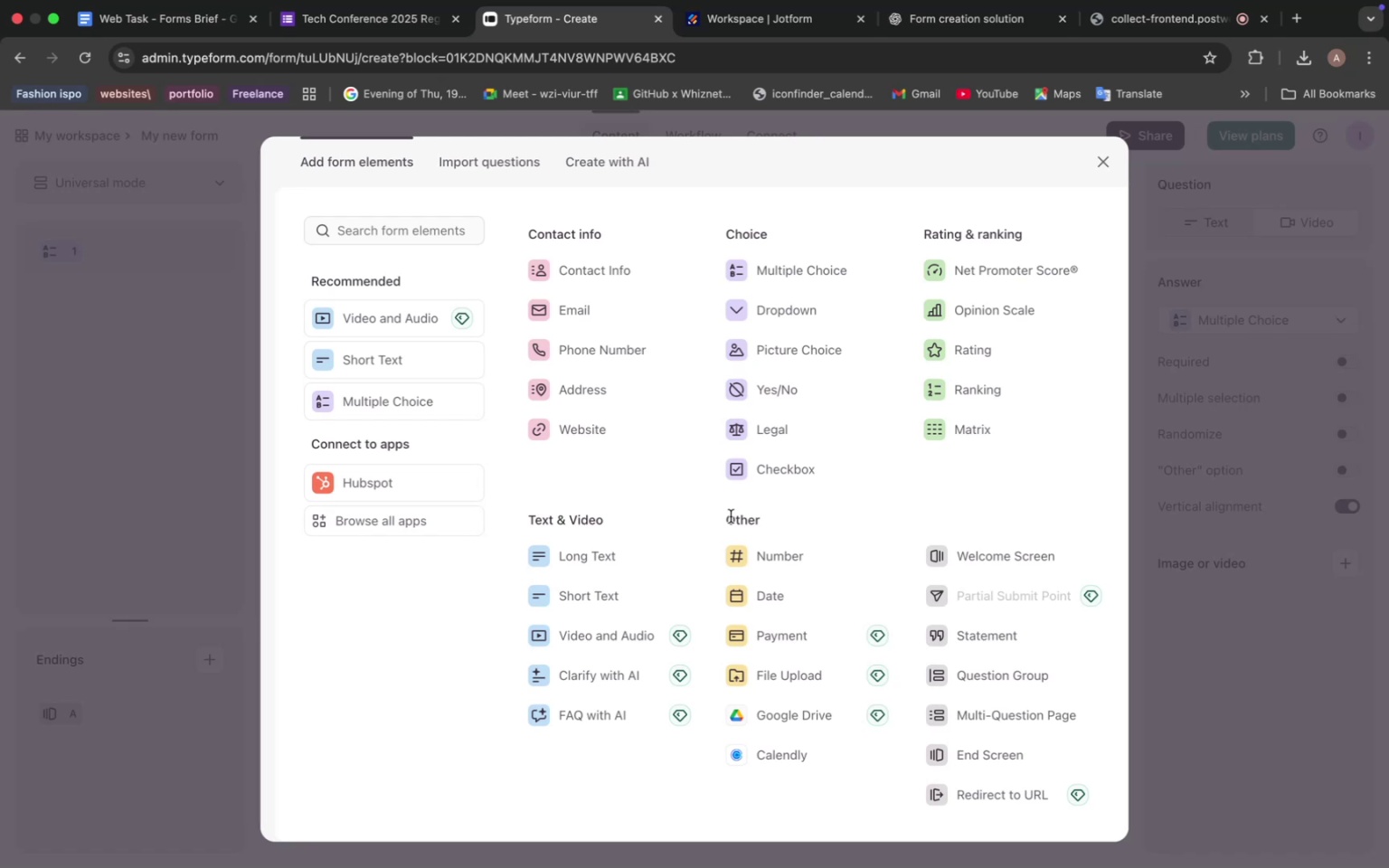 
wait(23.79)
 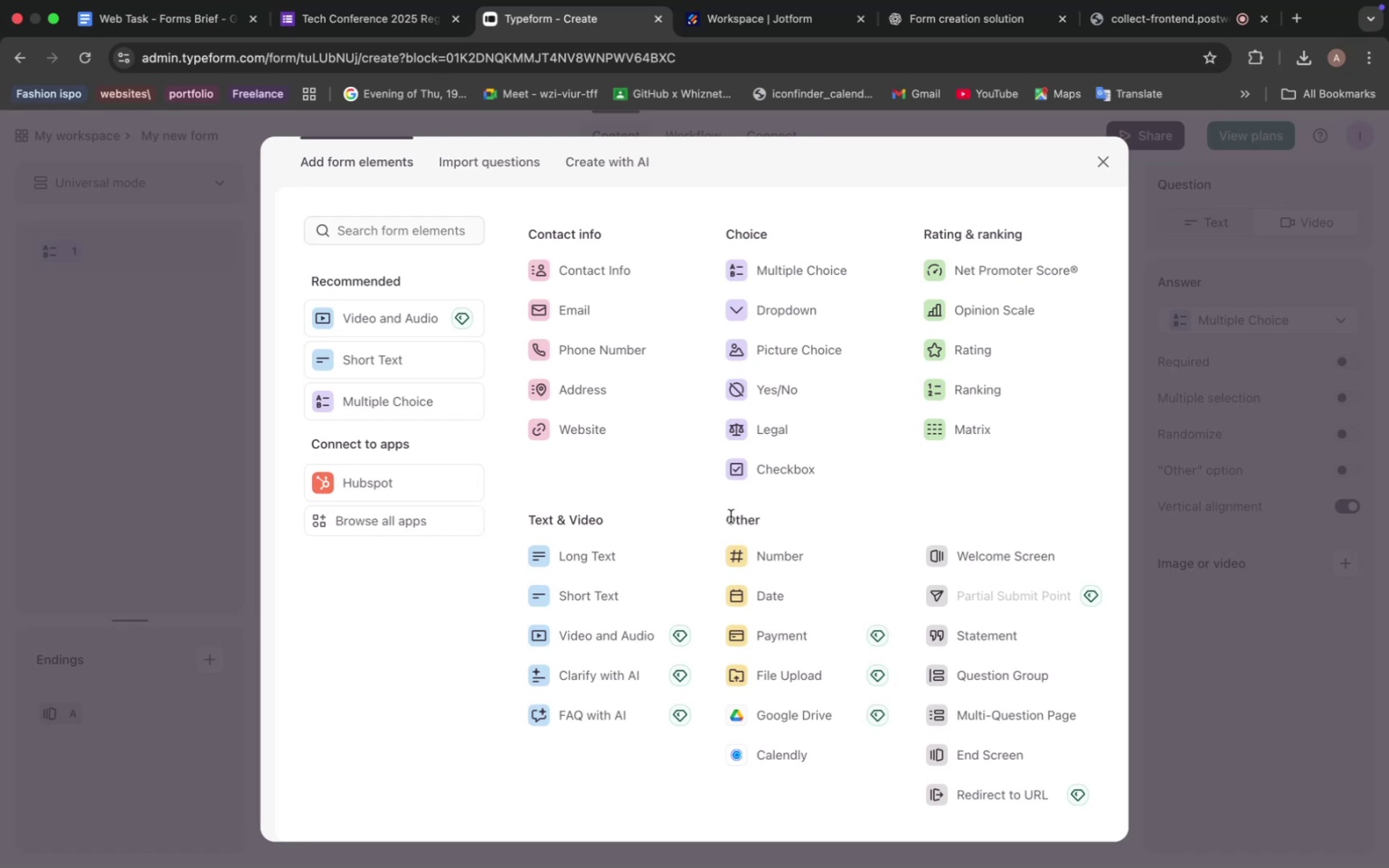 
left_click([742, 11])
 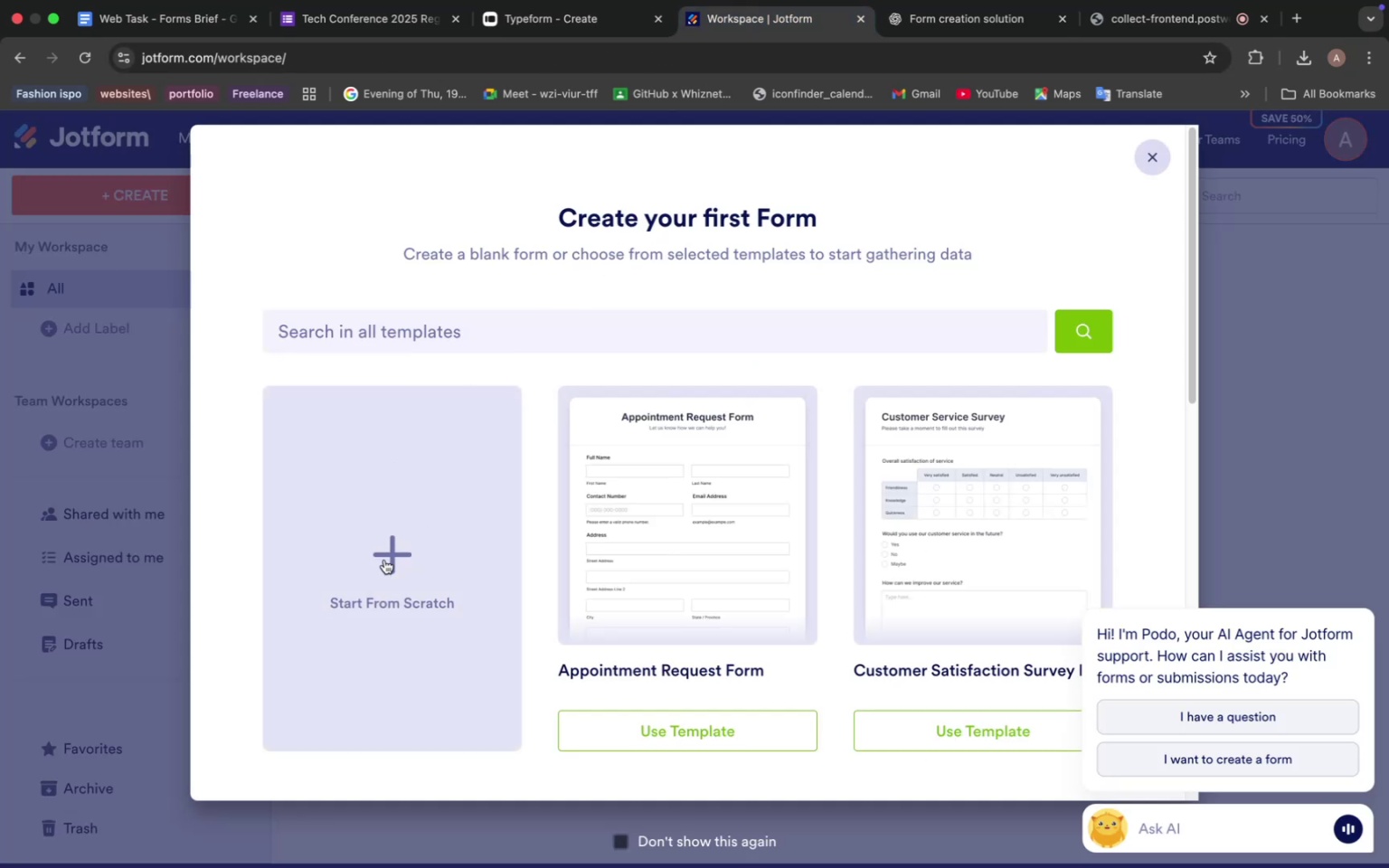 
wait(5.57)
 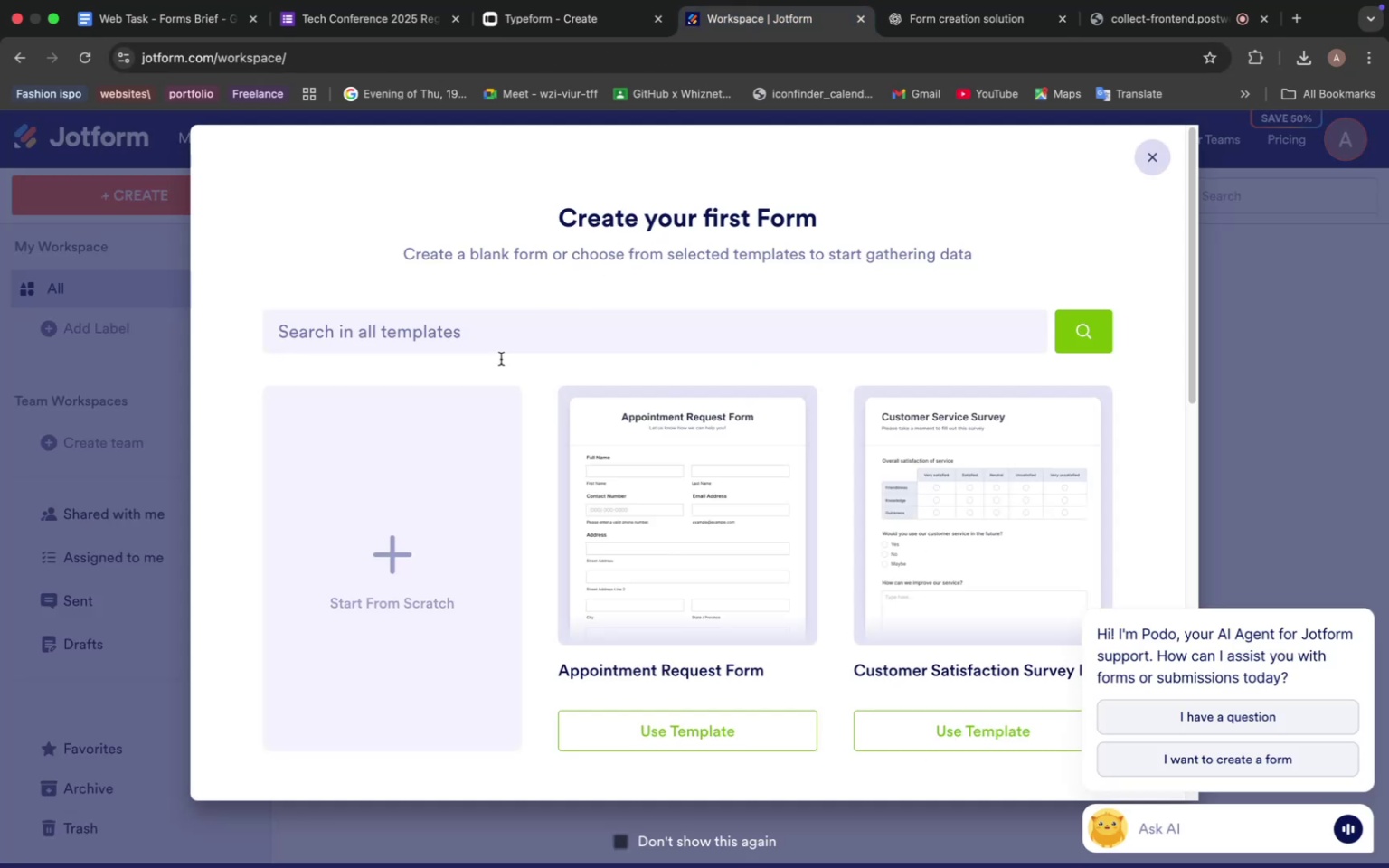 
left_click([392, 546])
 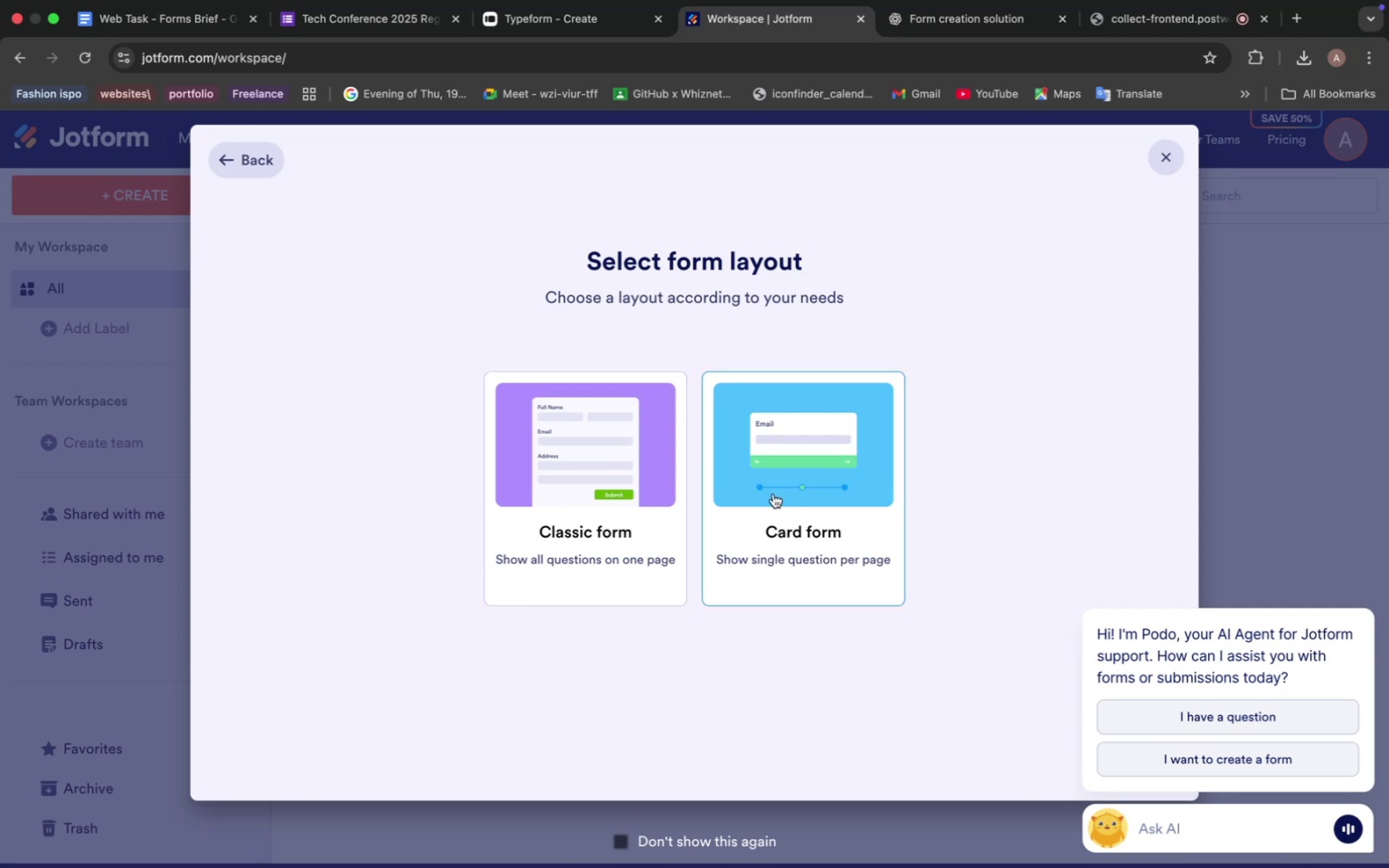 
wait(20.57)
 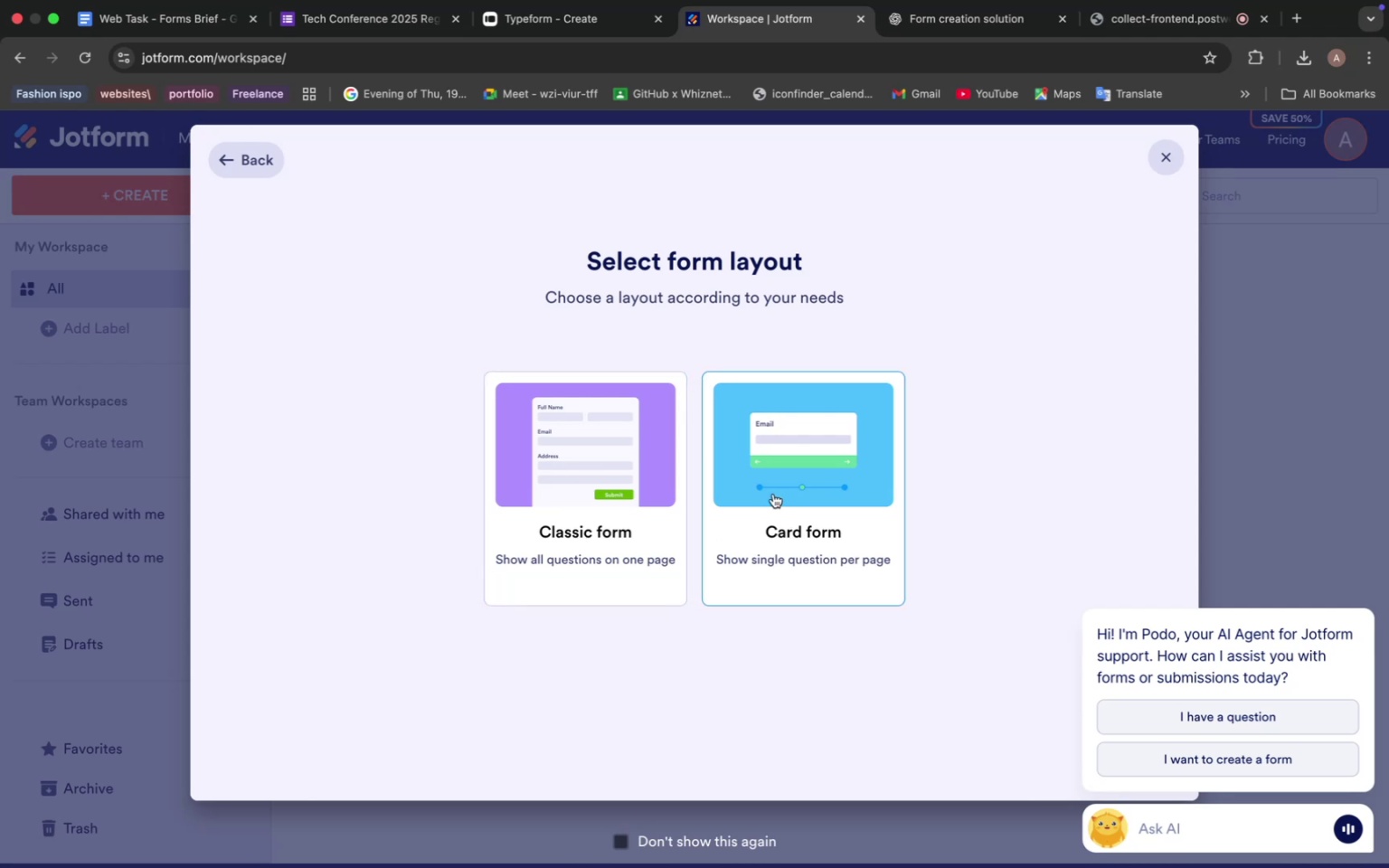 
left_click([609, 484])
 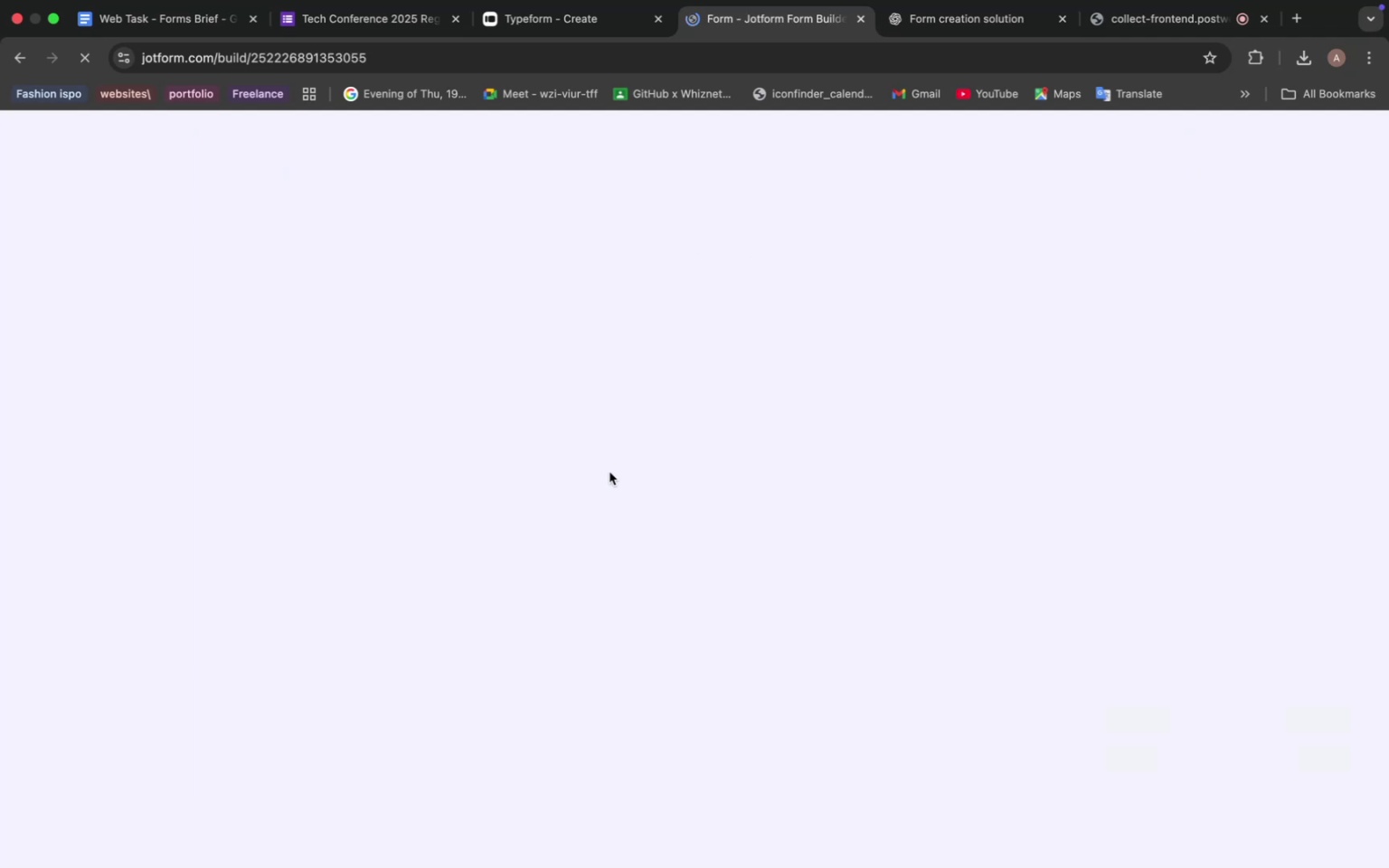 
wait(10.69)
 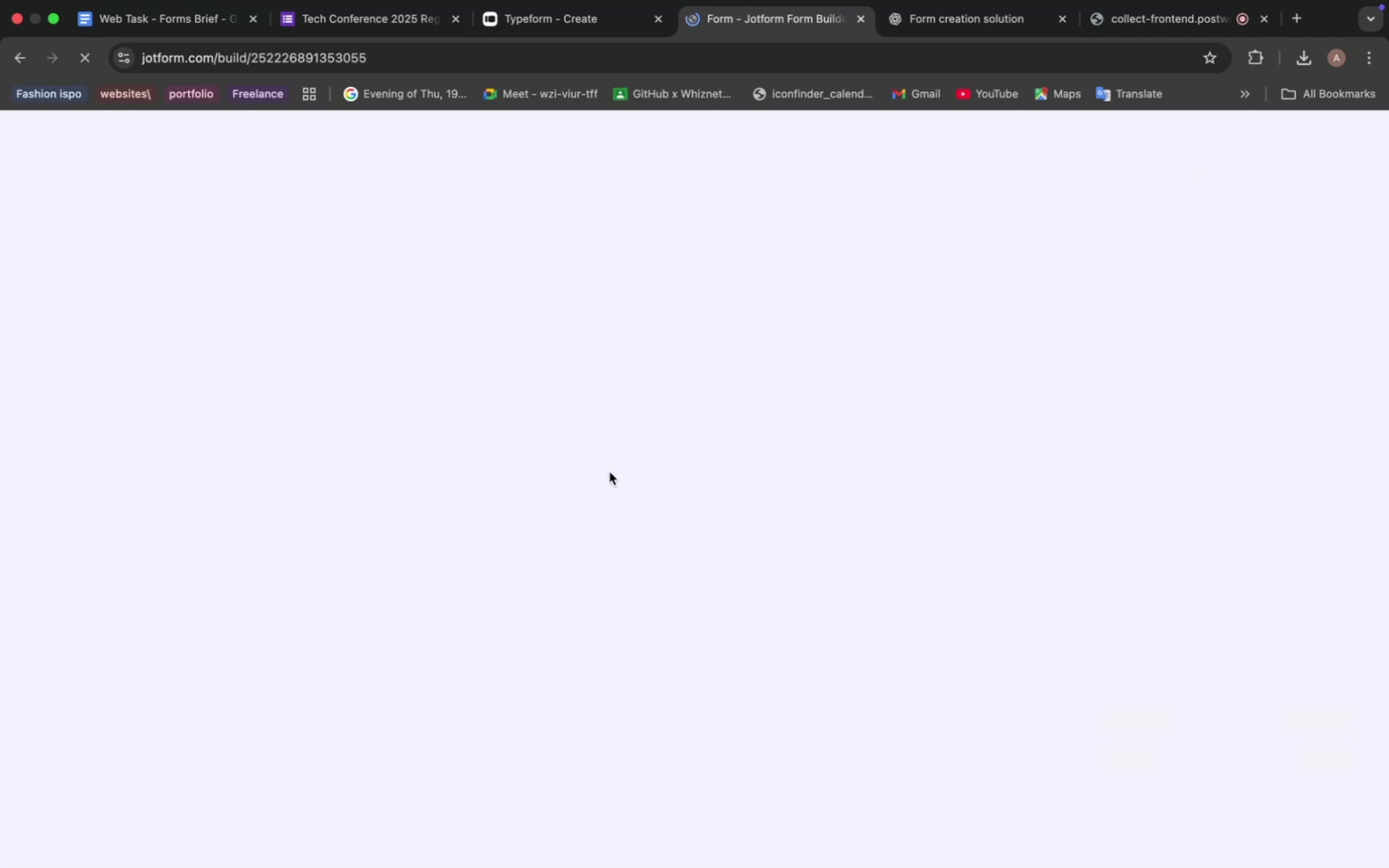 
left_click([930, 21])
 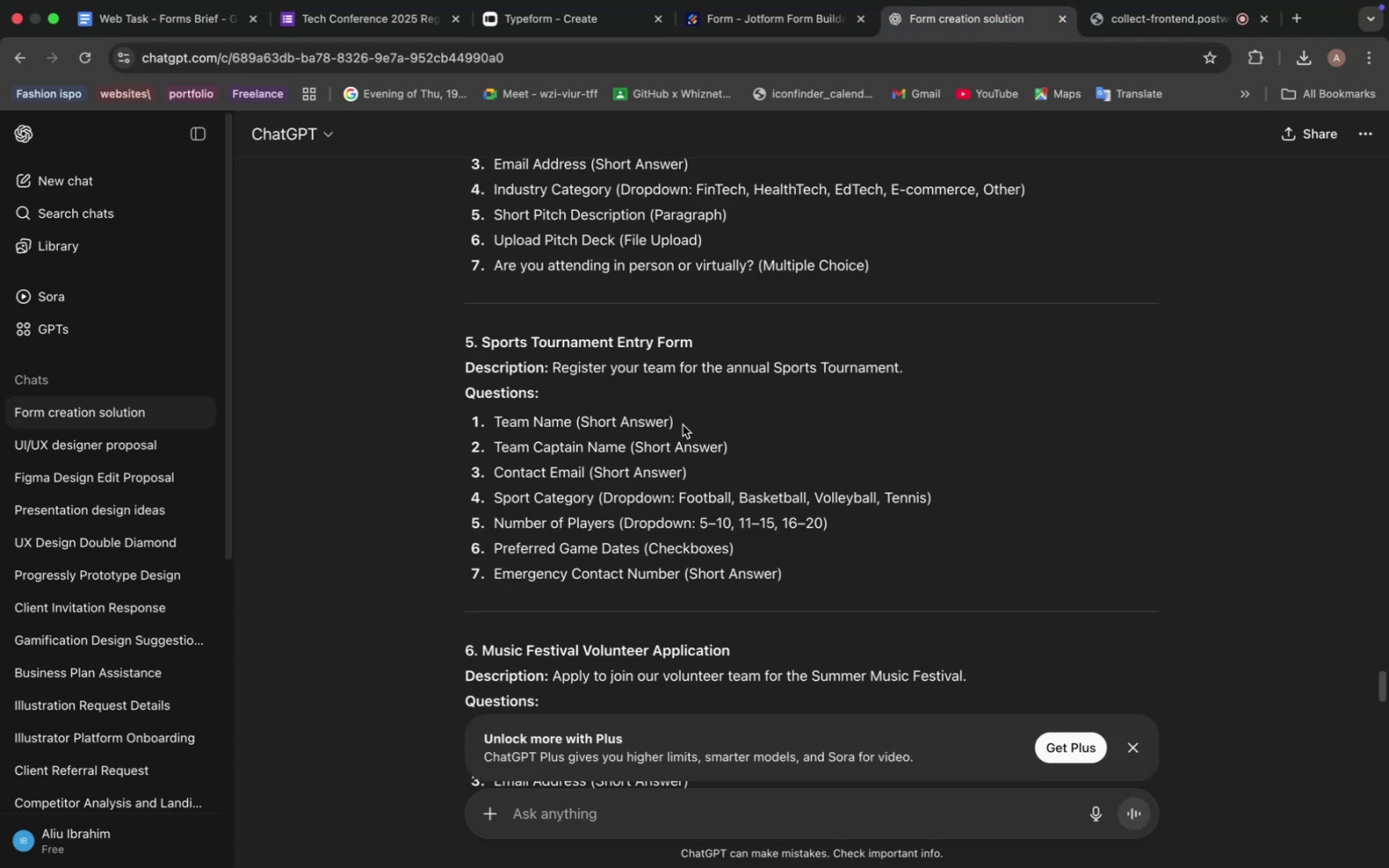 
scroll: coordinate [683, 425], scroll_direction: down, amount: 31.0
 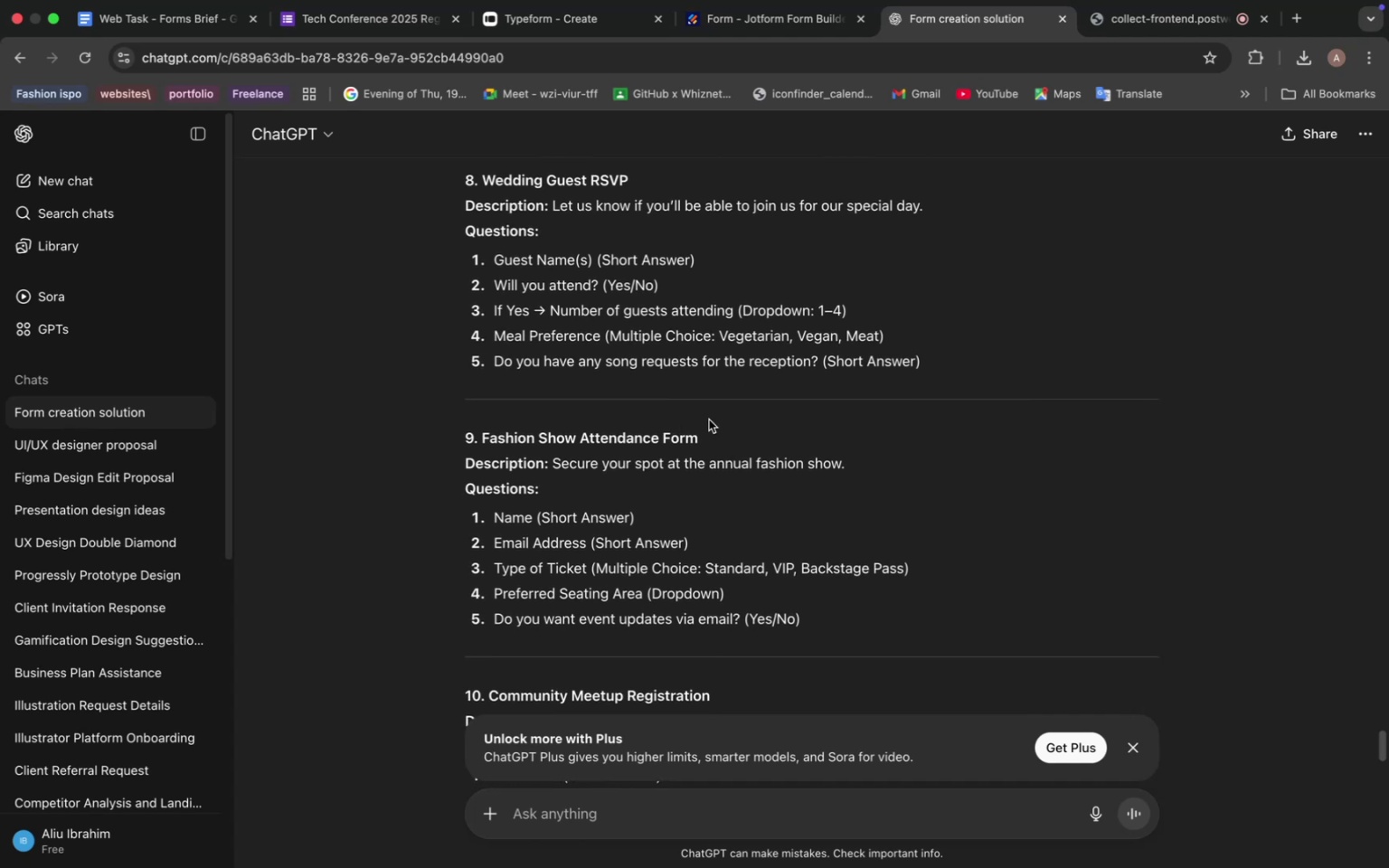 
wait(6.35)
 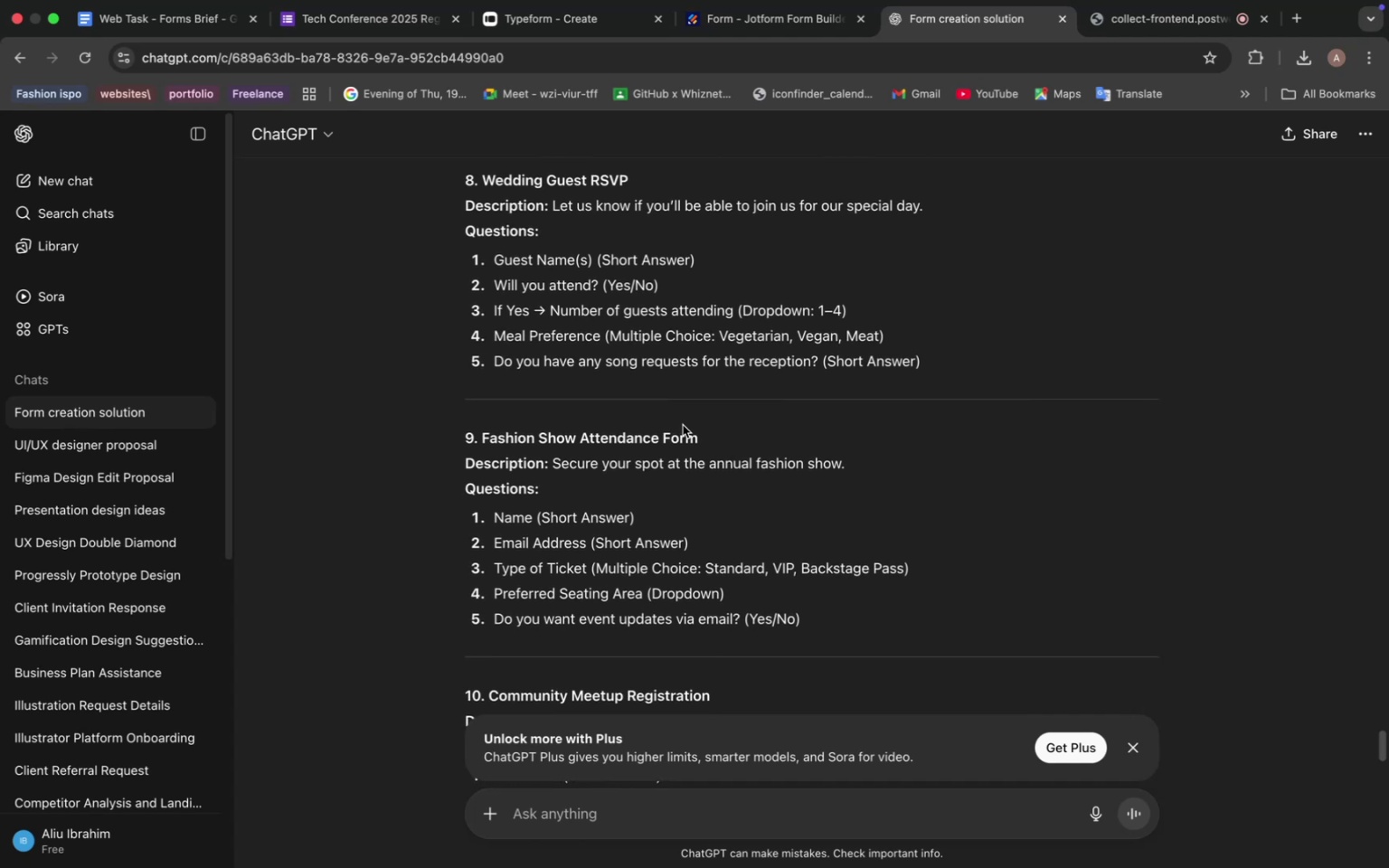 
left_click([745, 21])
 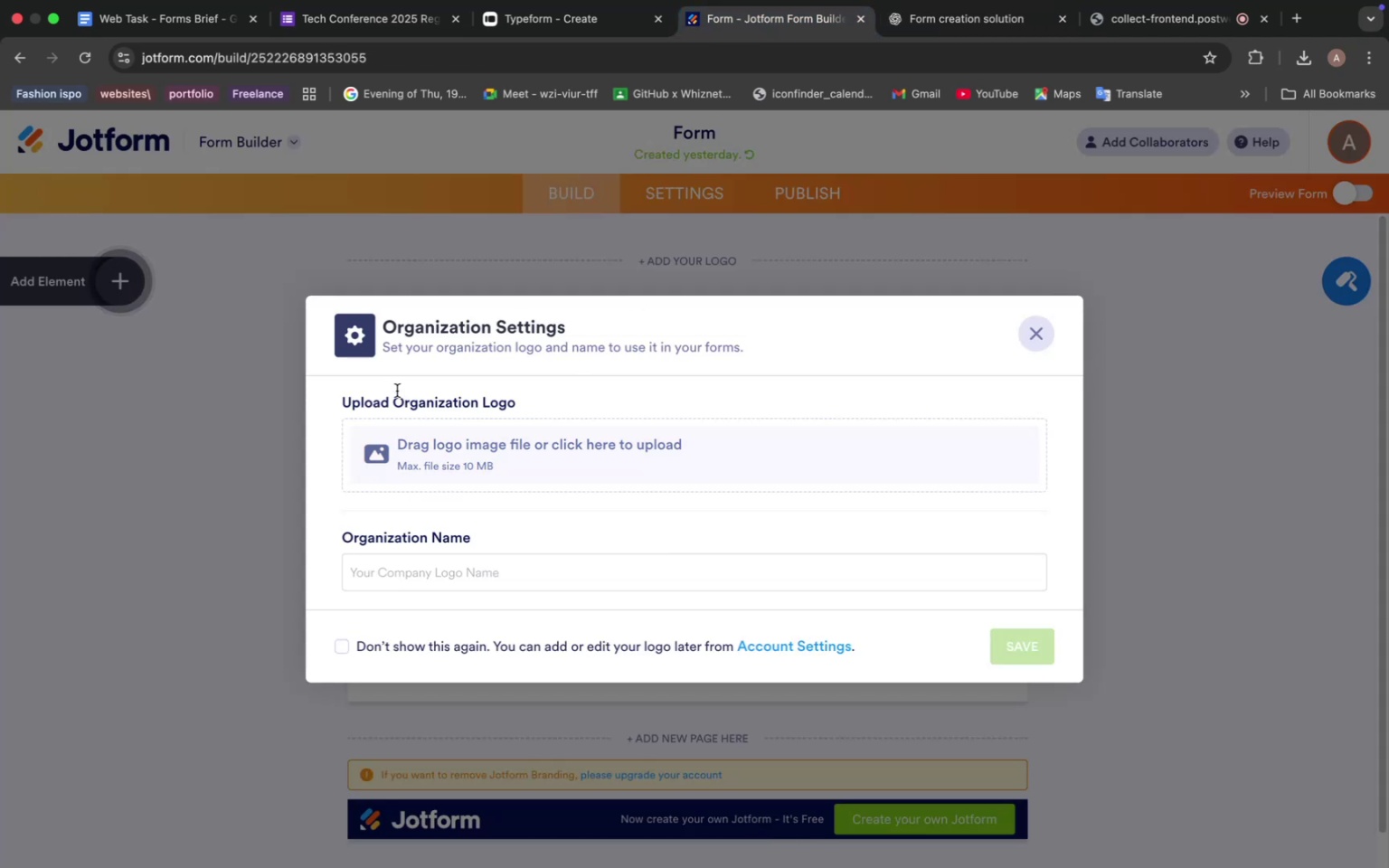 
left_click([19, 60])
 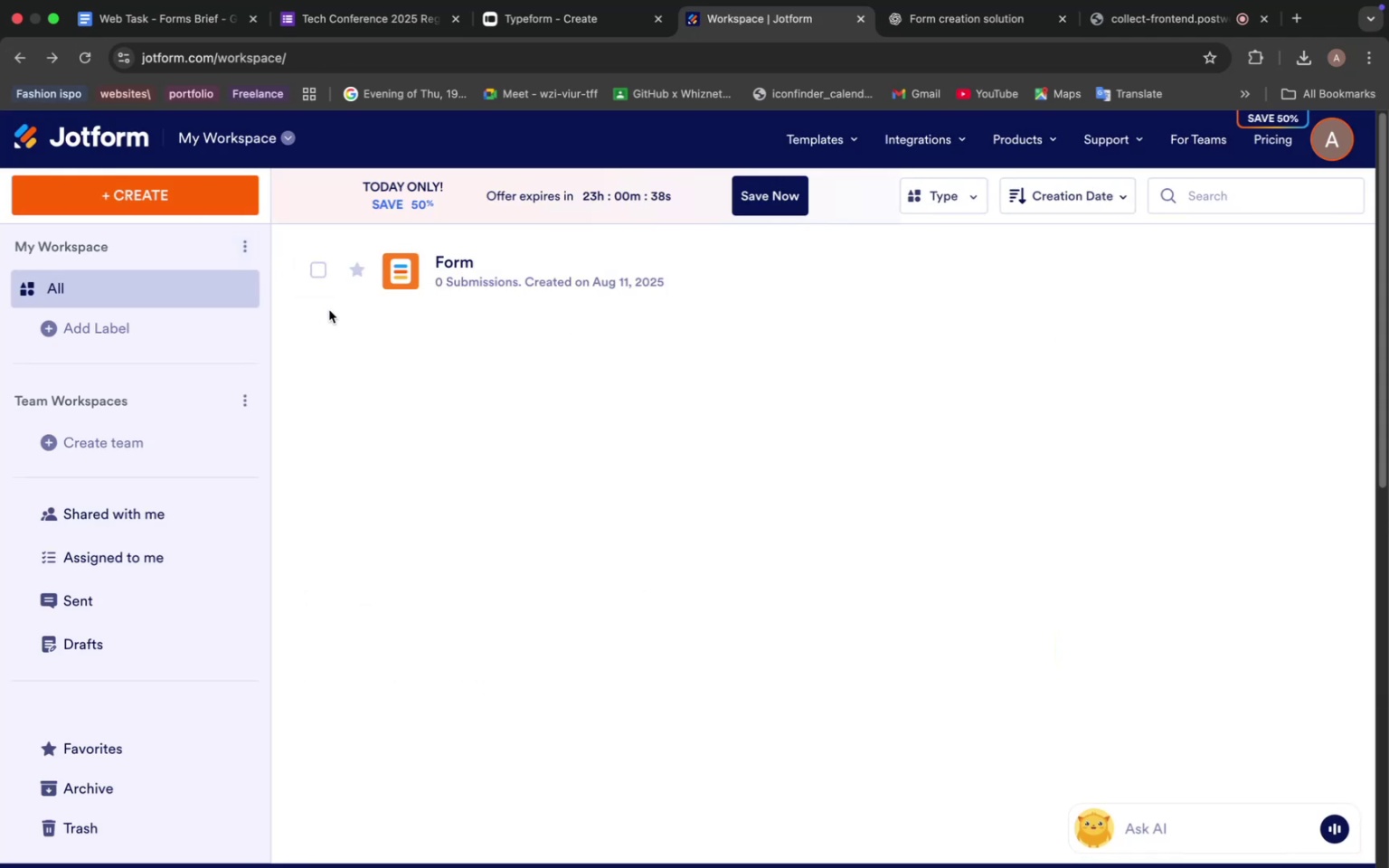 
wait(5.96)
 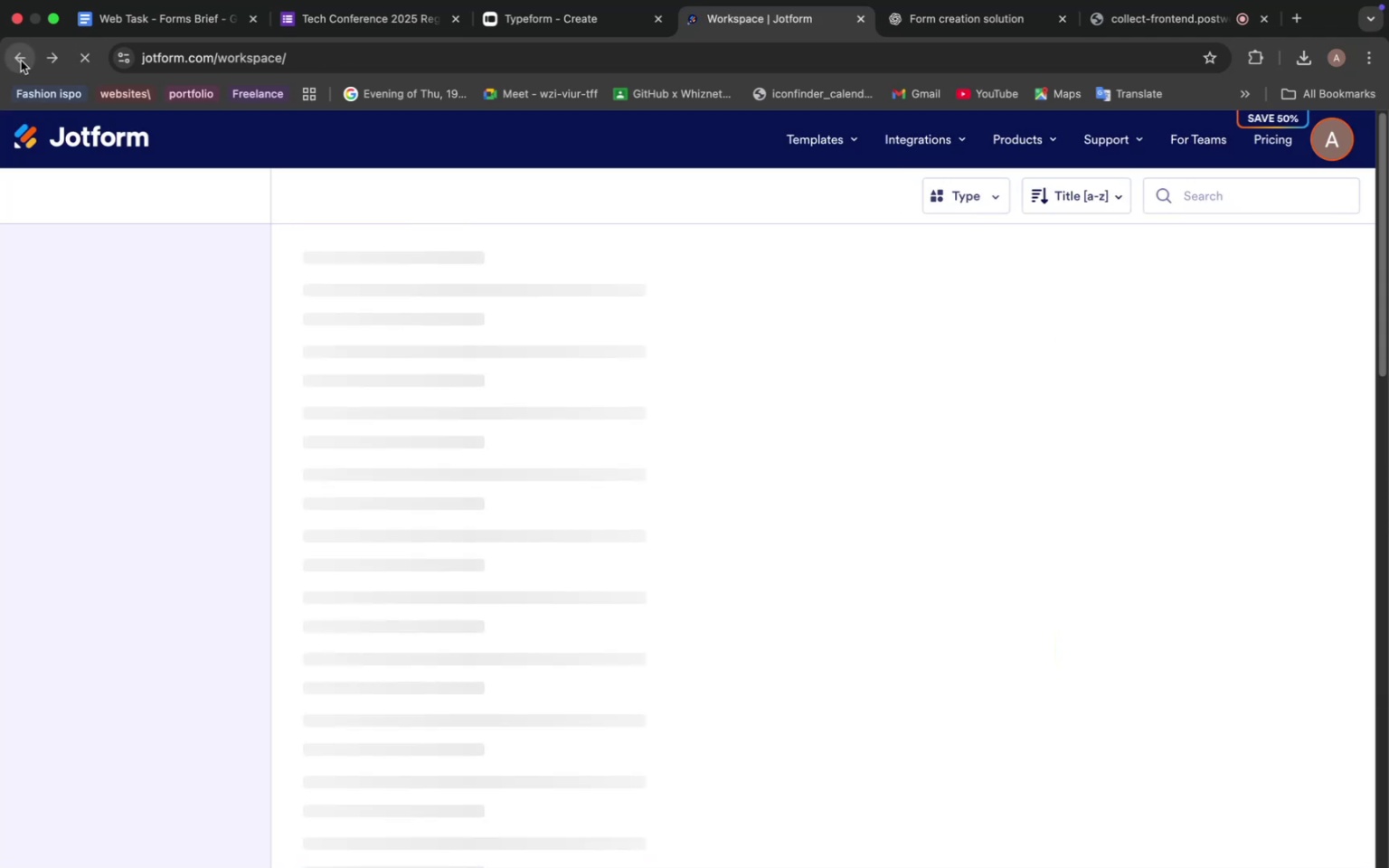 
left_click([171, 190])
 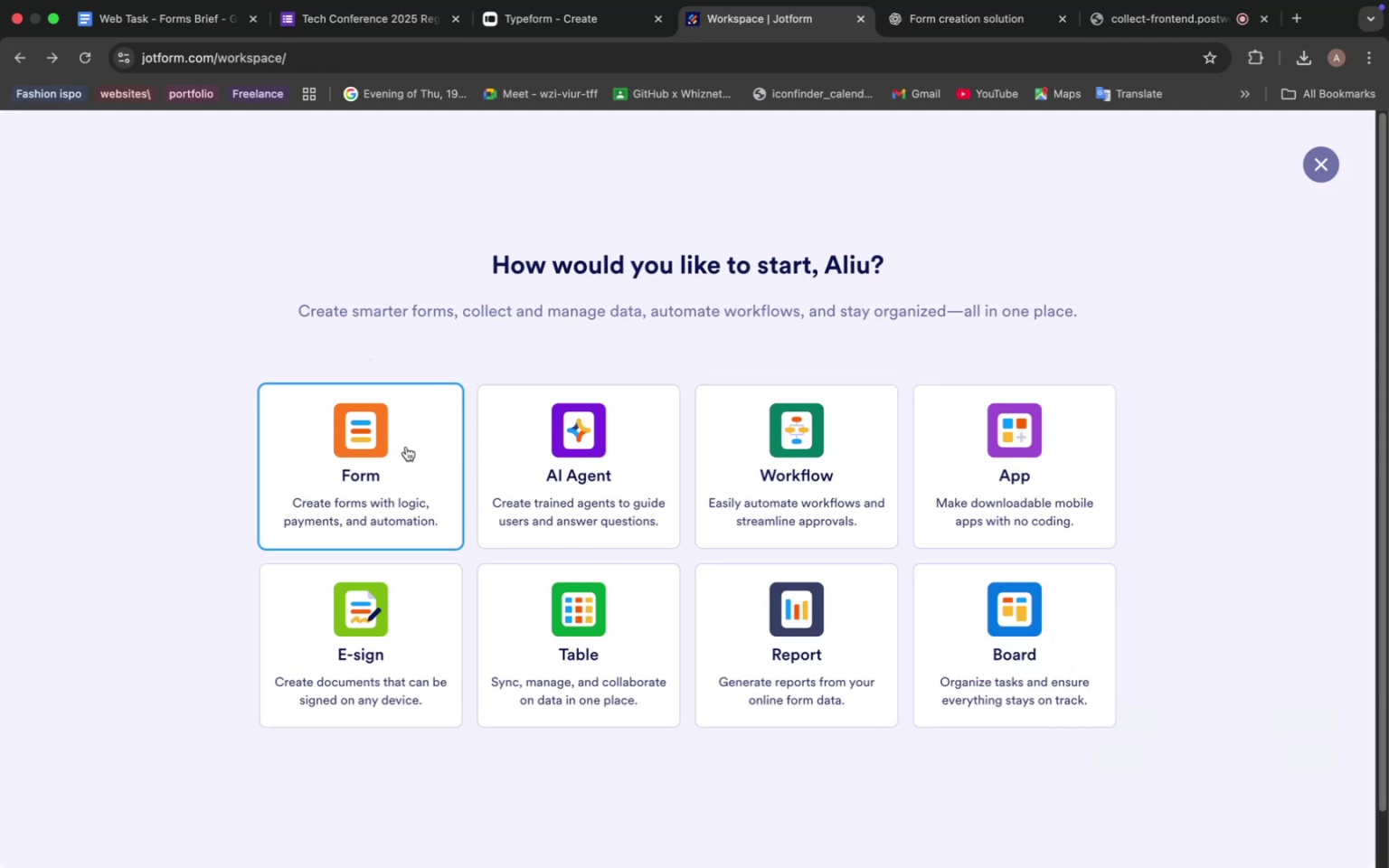 
left_click([403, 447])
 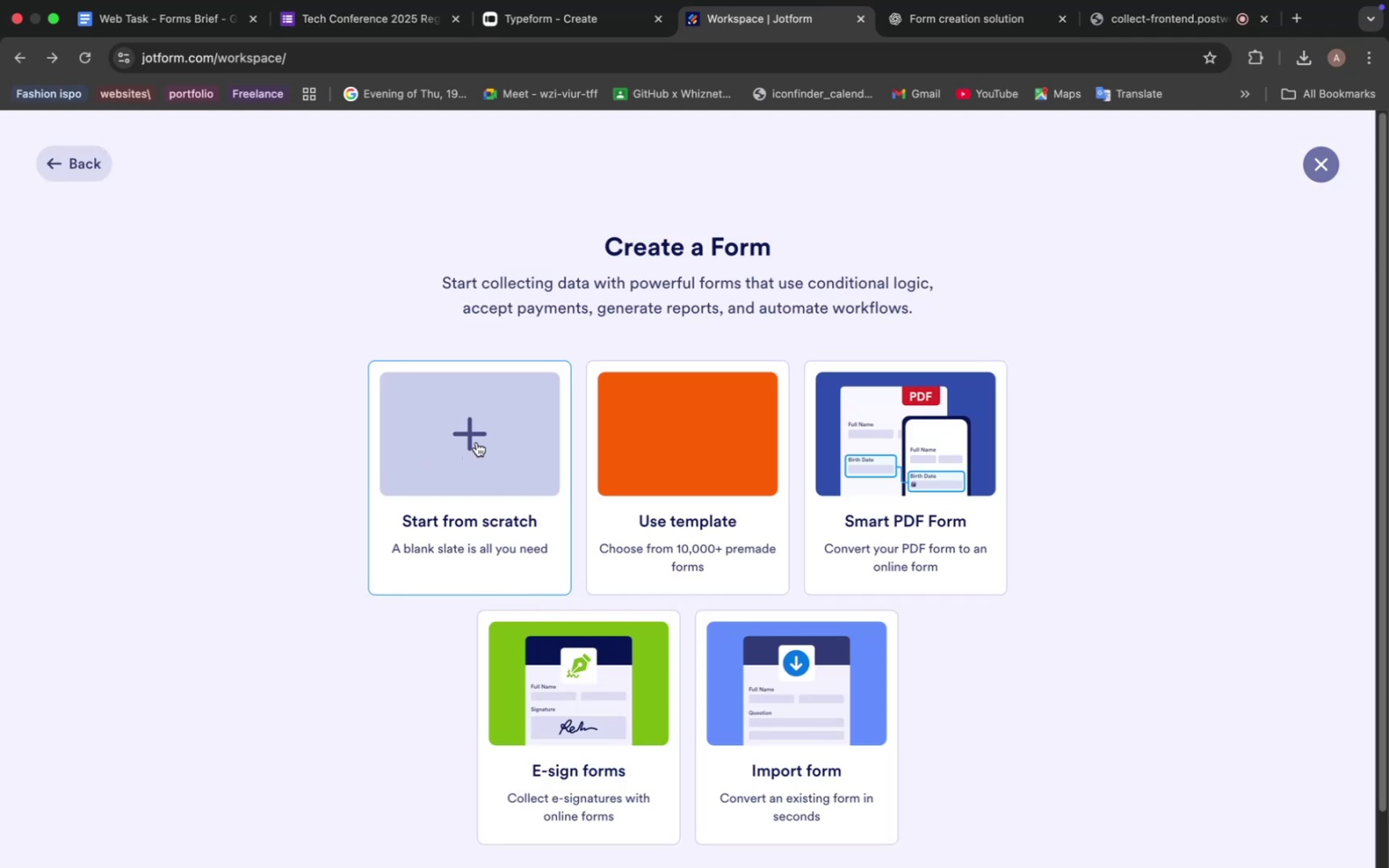 
left_click([477, 442])
 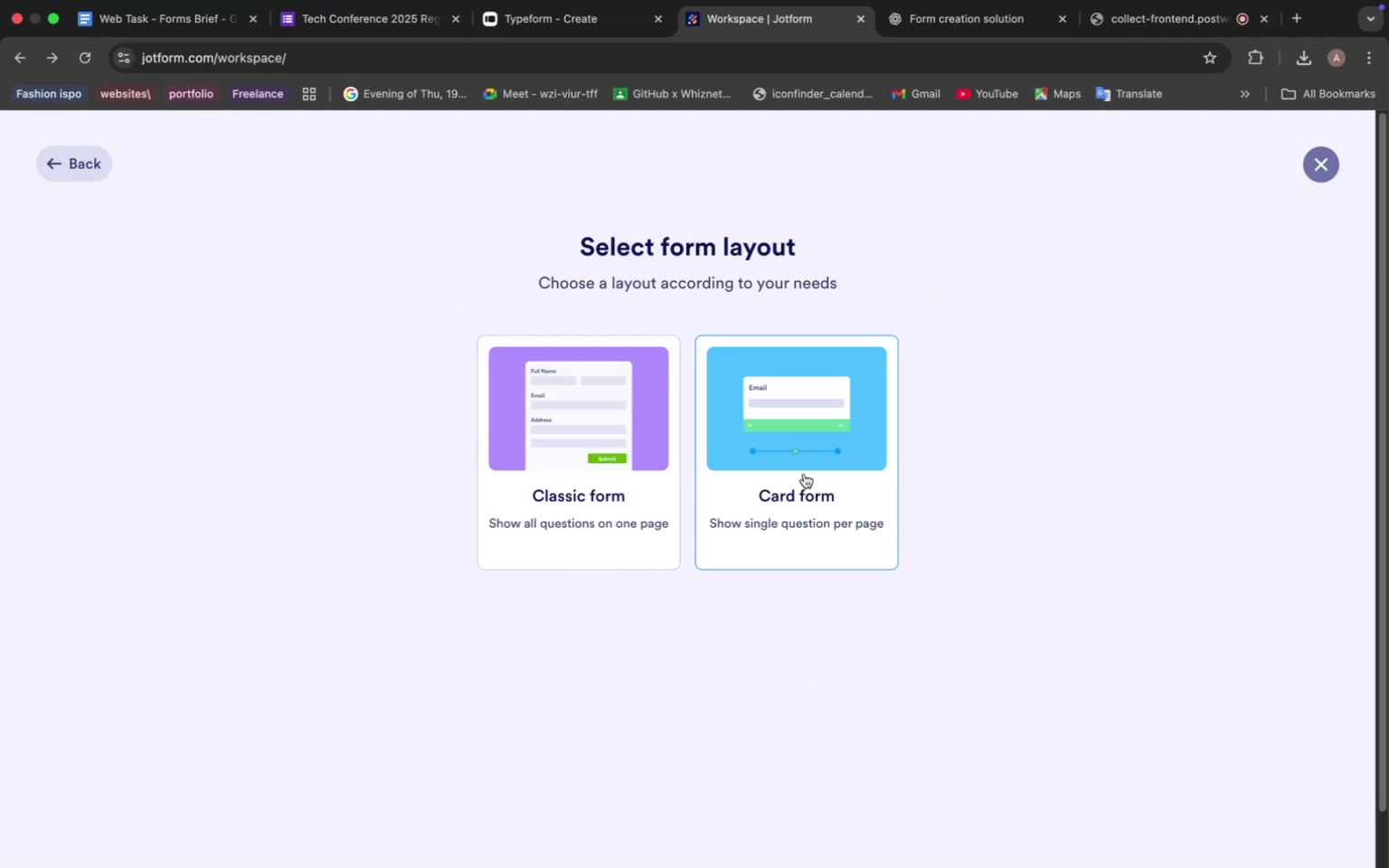 
left_click([820, 457])
 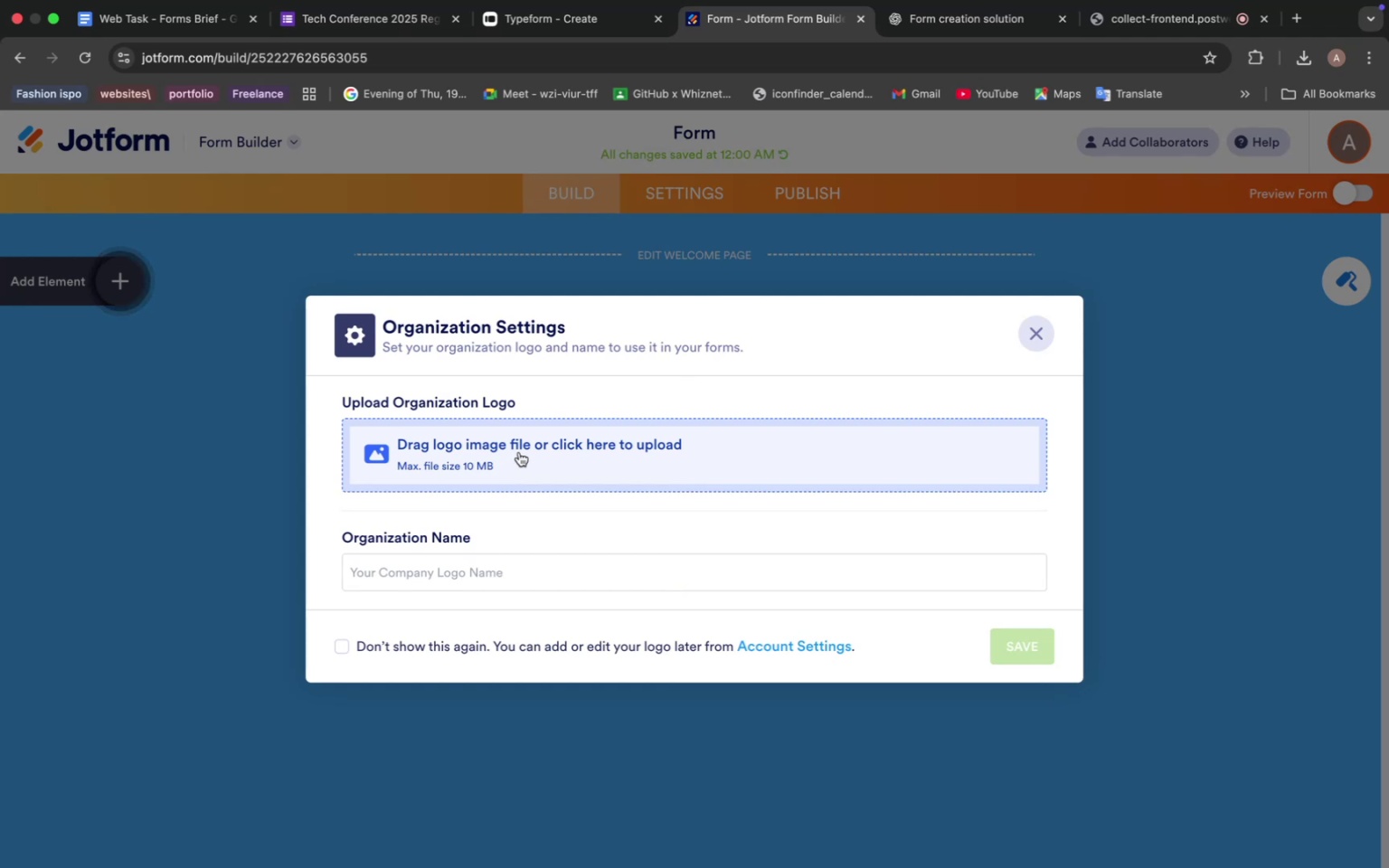 
wait(13.33)
 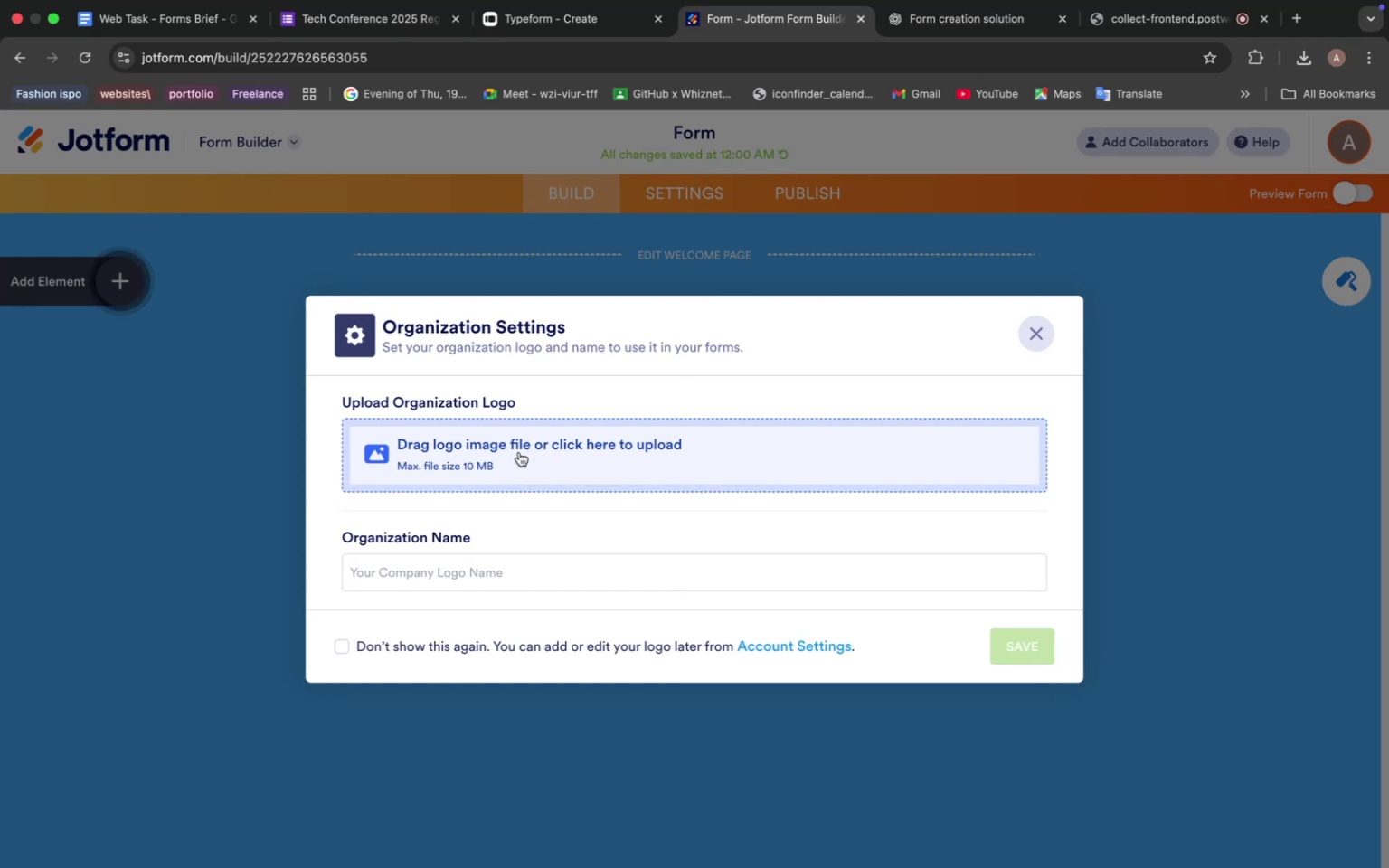 
left_click([928, 670])
 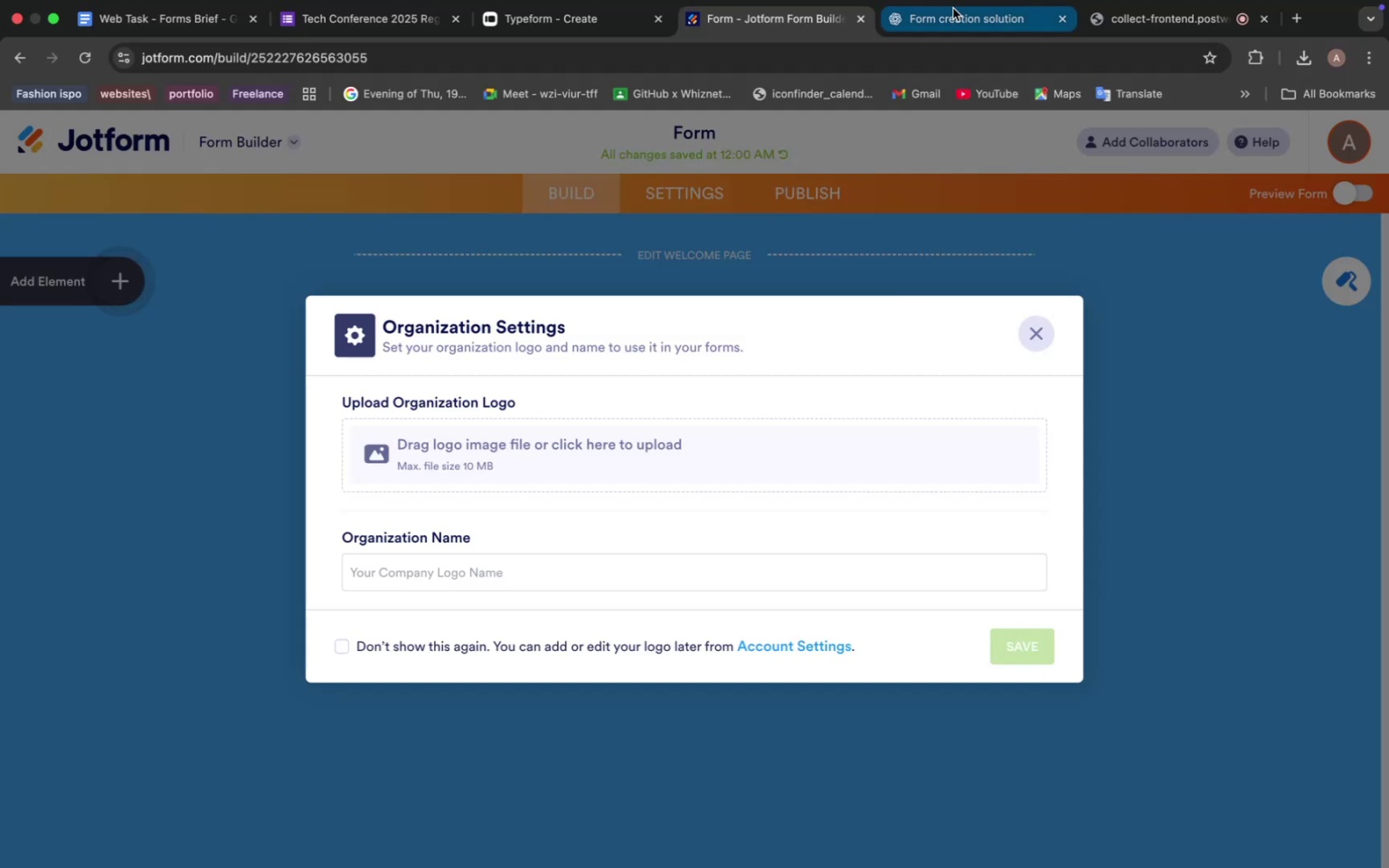 
left_click([954, 14])
 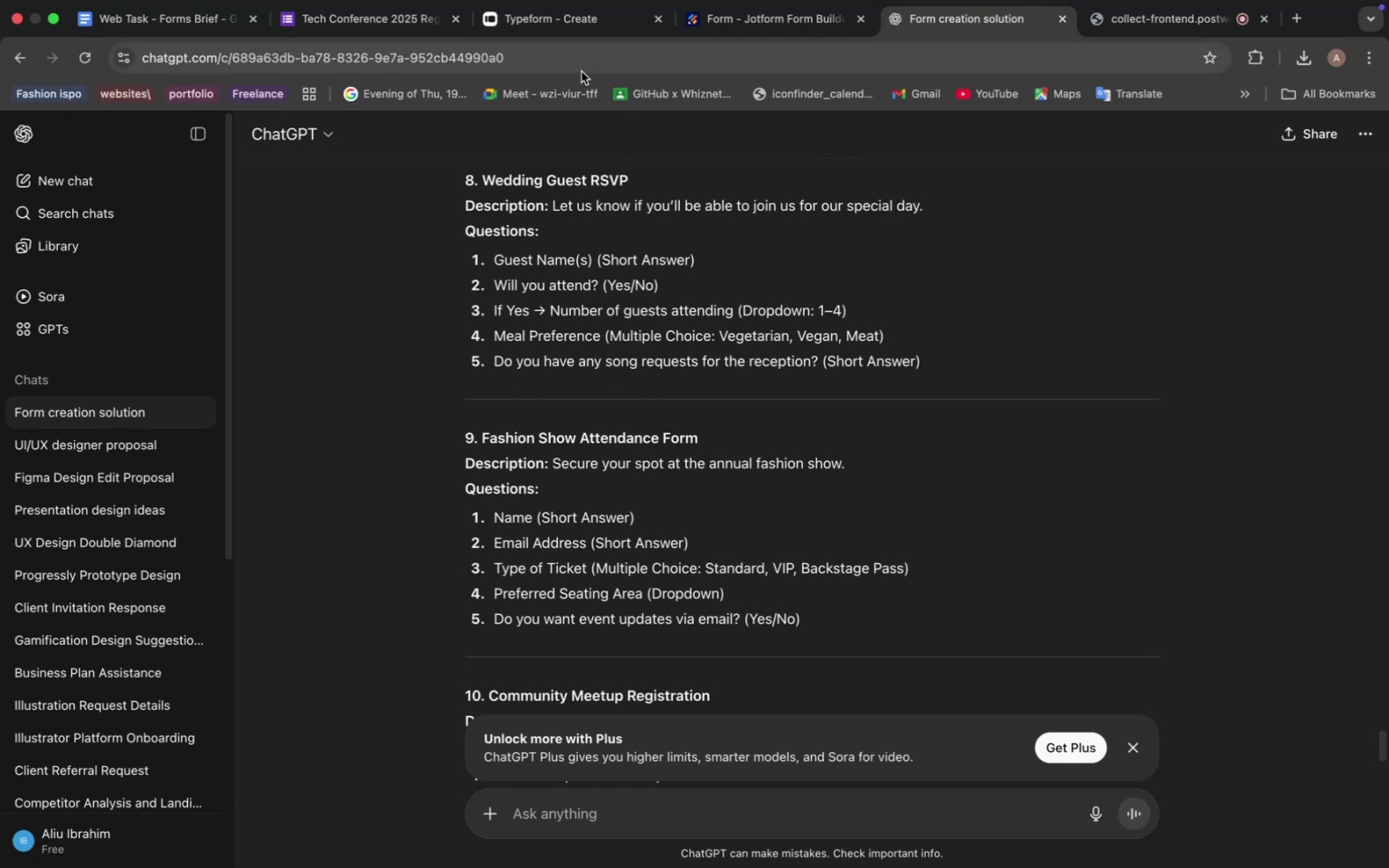 
wait(9.81)
 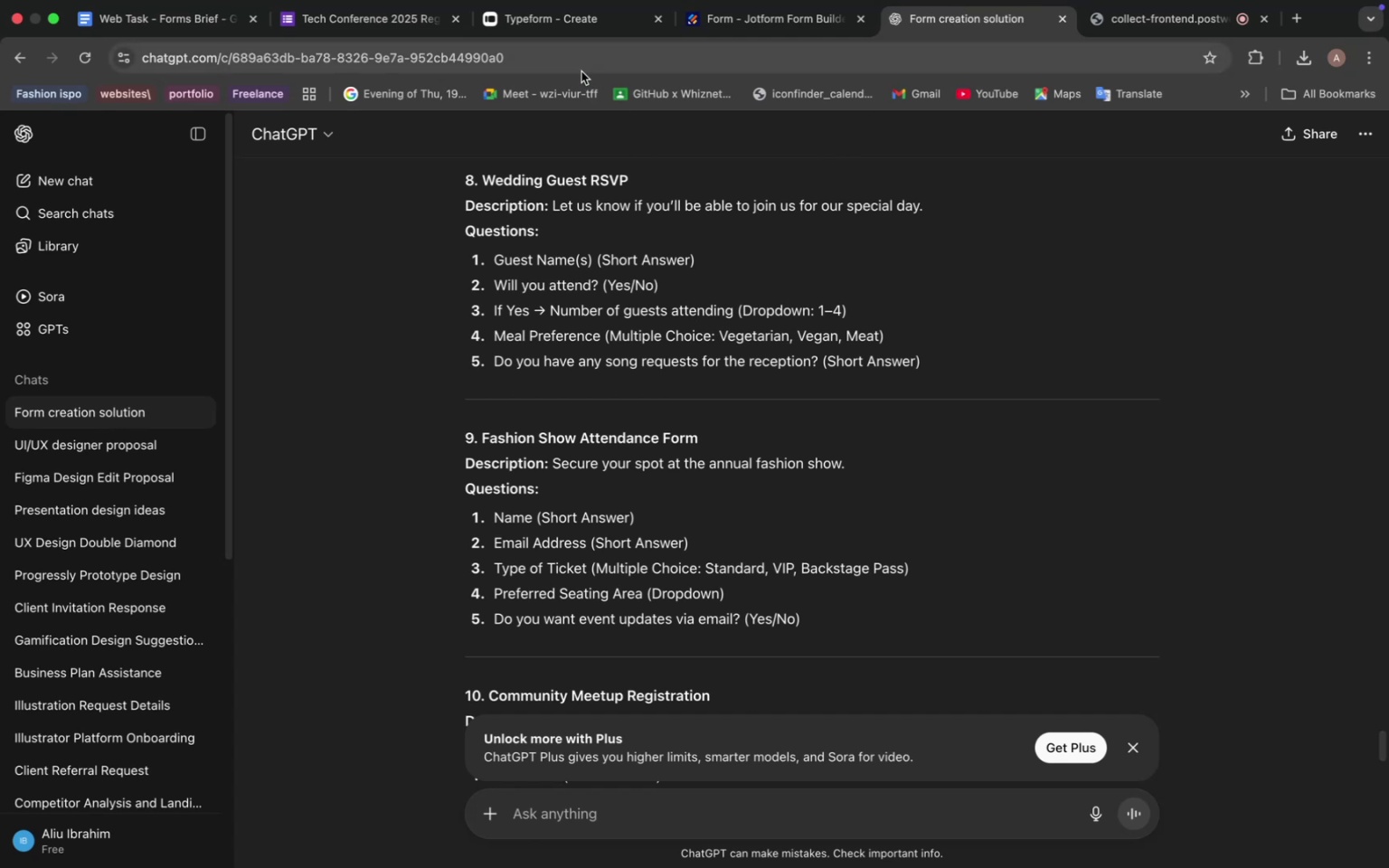 
left_click([1301, 20])
 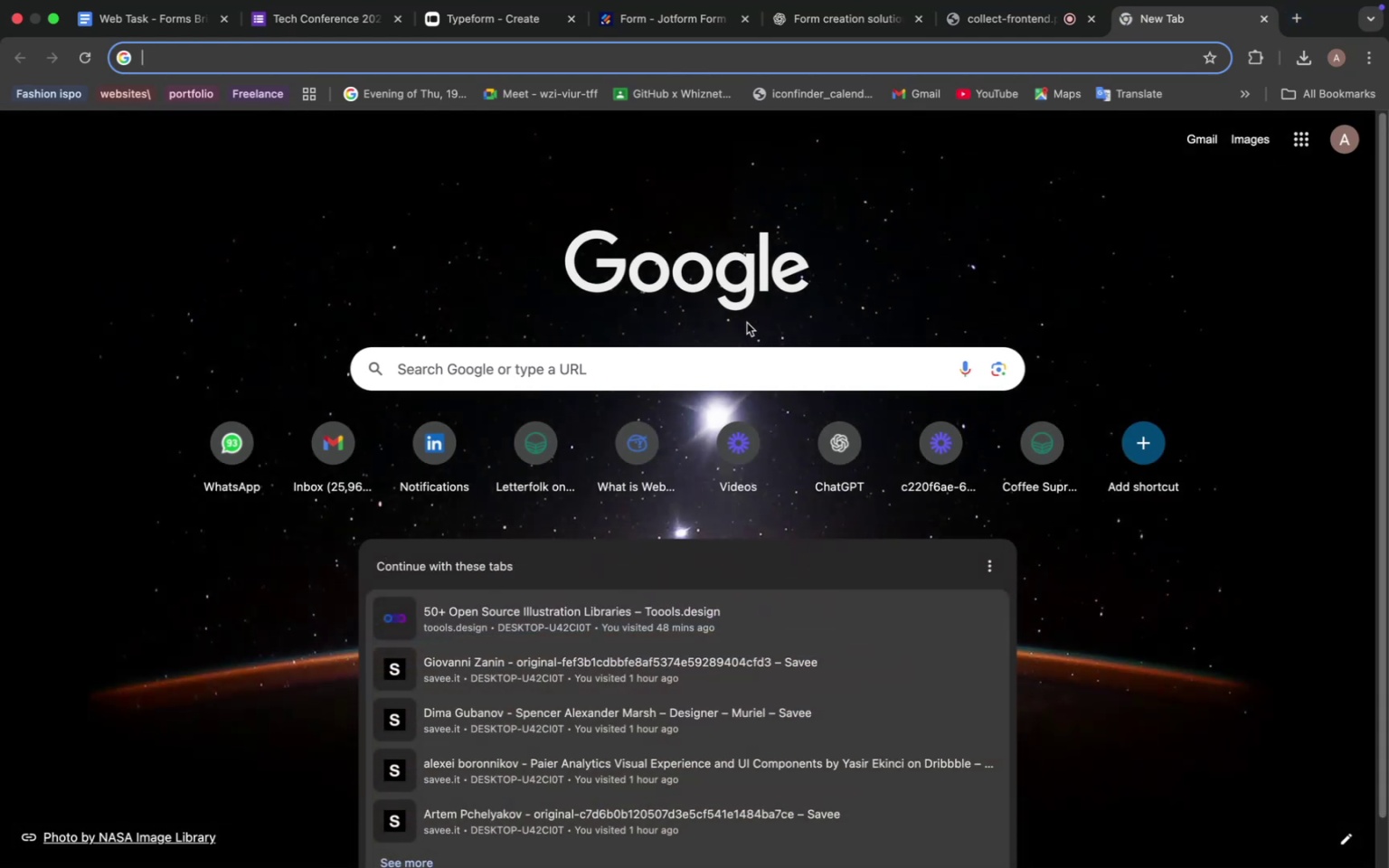 
left_click([709, 356])
 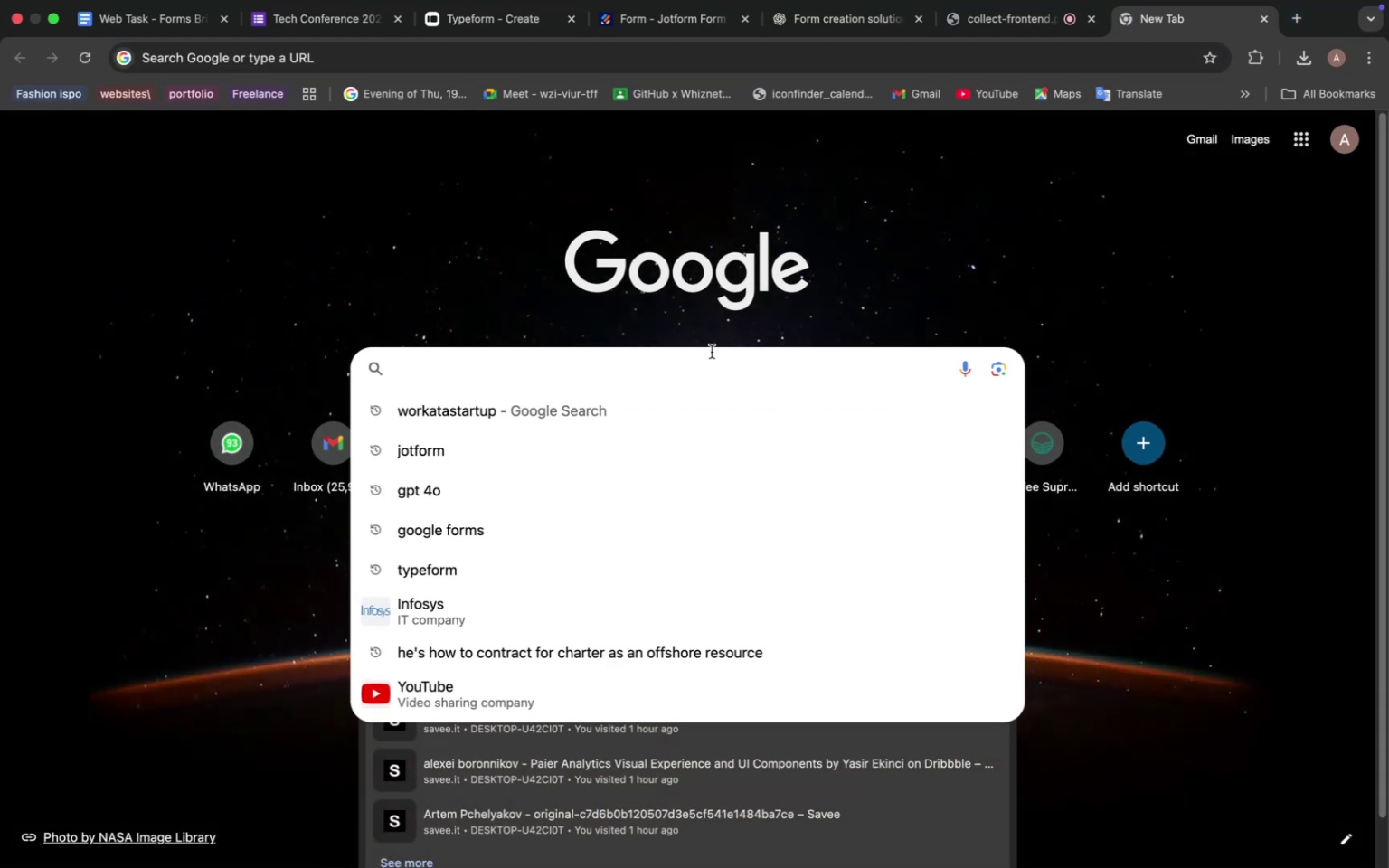 
type(fashion show)
 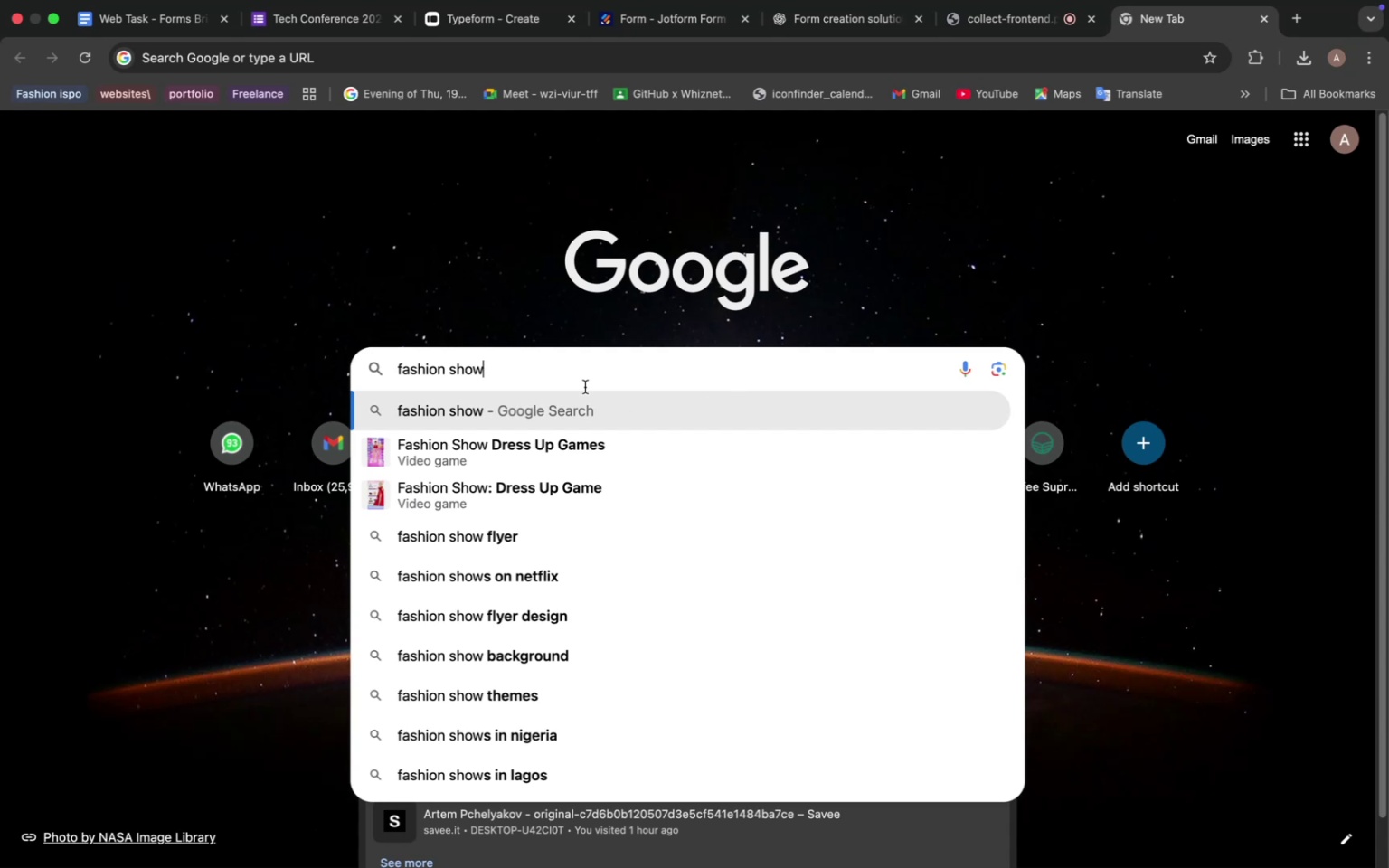 
key(Space)
 